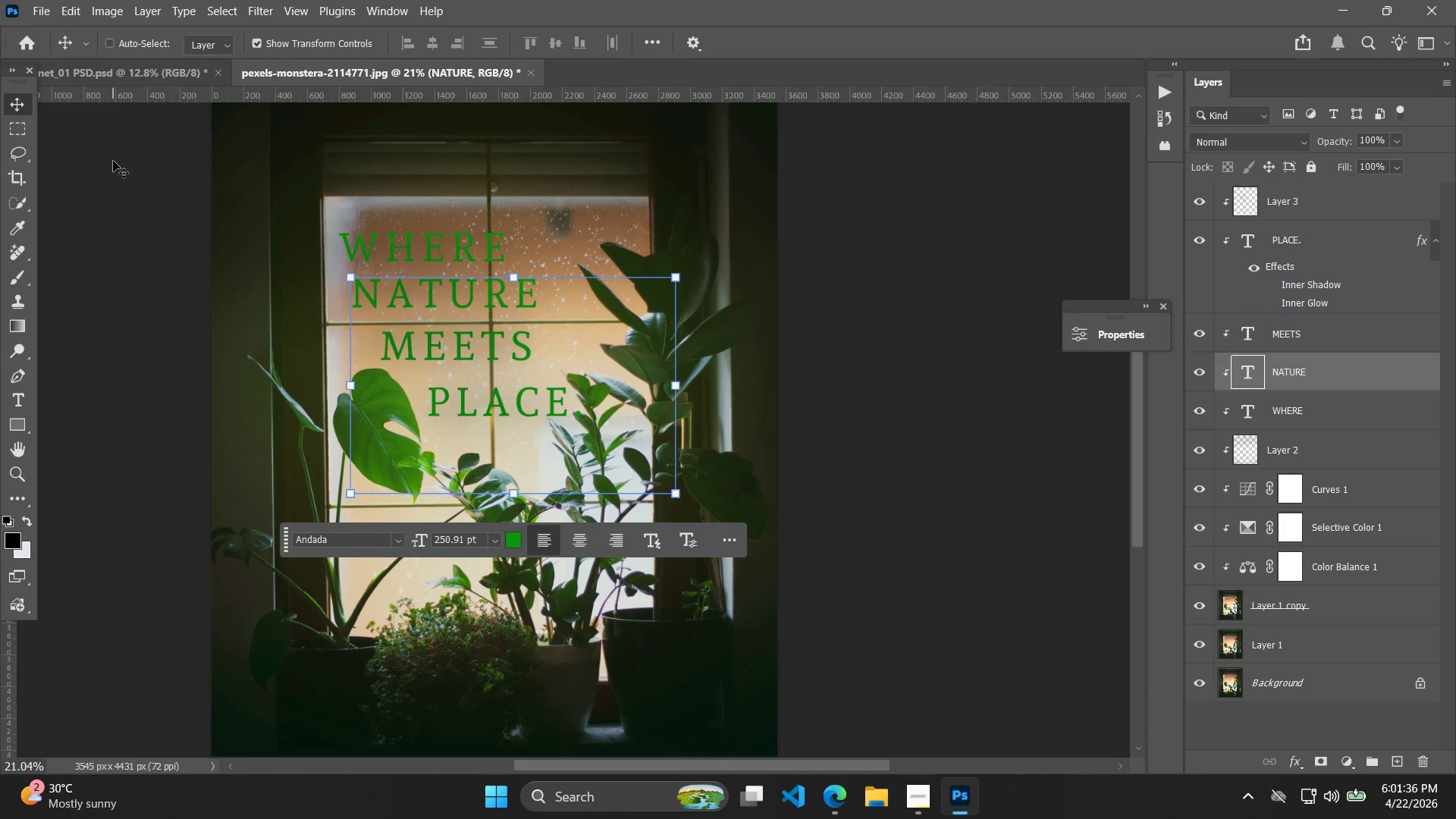 
hold_key(key=AltLeft, duration=1.78)
scroll: coordinate [798, 354], scroll_direction: up, amount: 14.0
 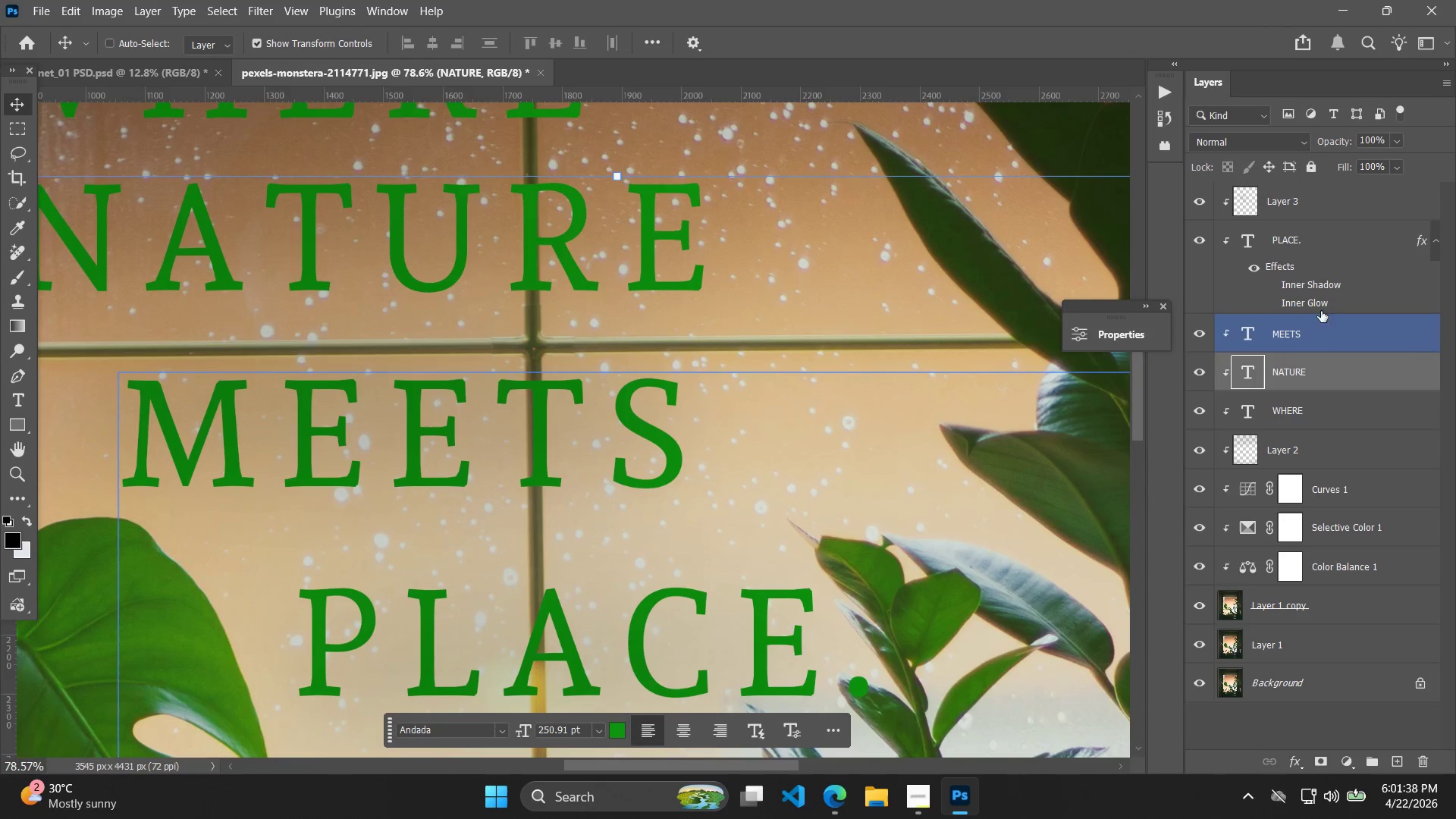 
left_click([1327, 340])
 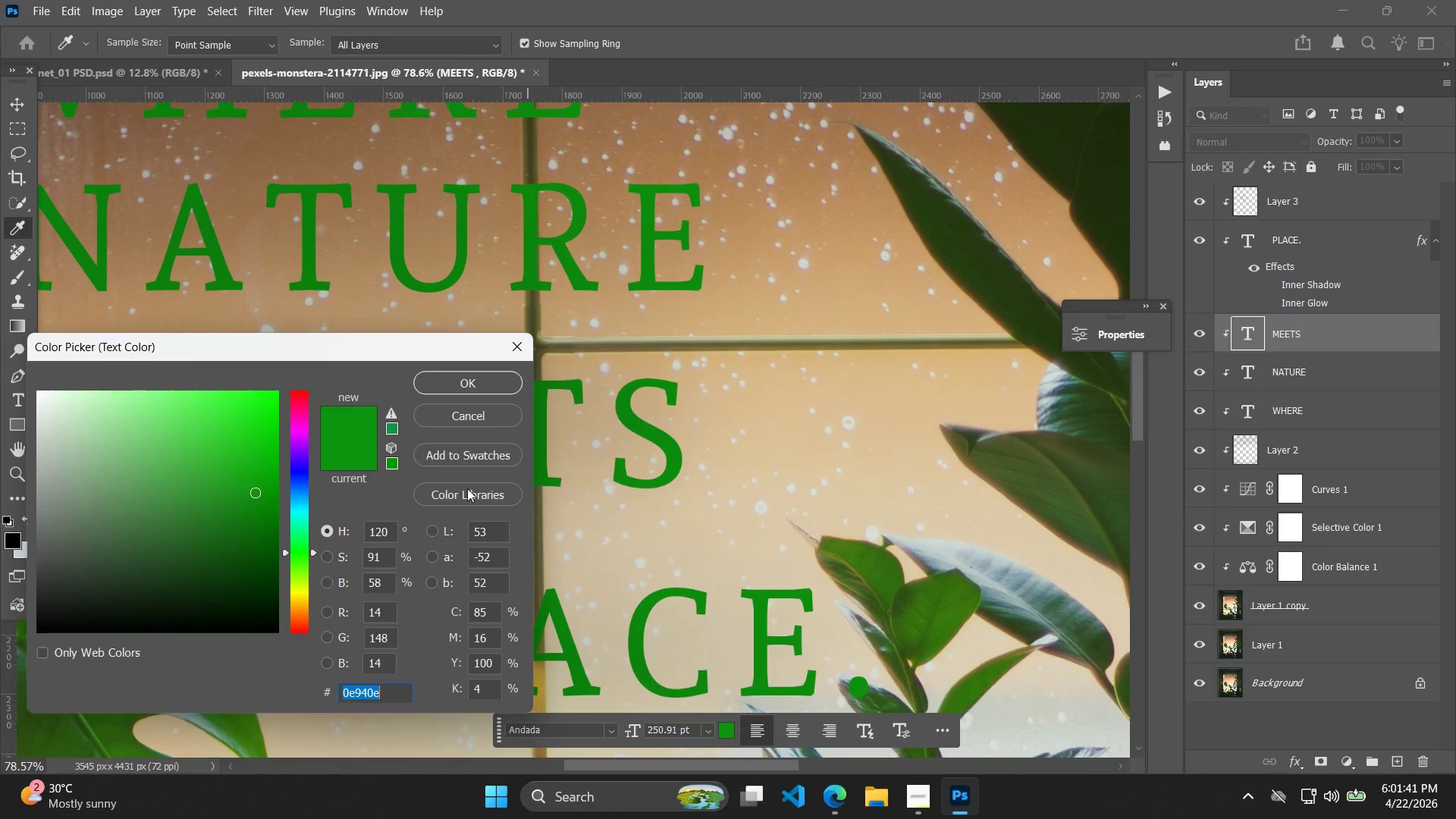 
left_click_drag(start_coordinate=[224, 454], to_coordinate=[211, 406])
 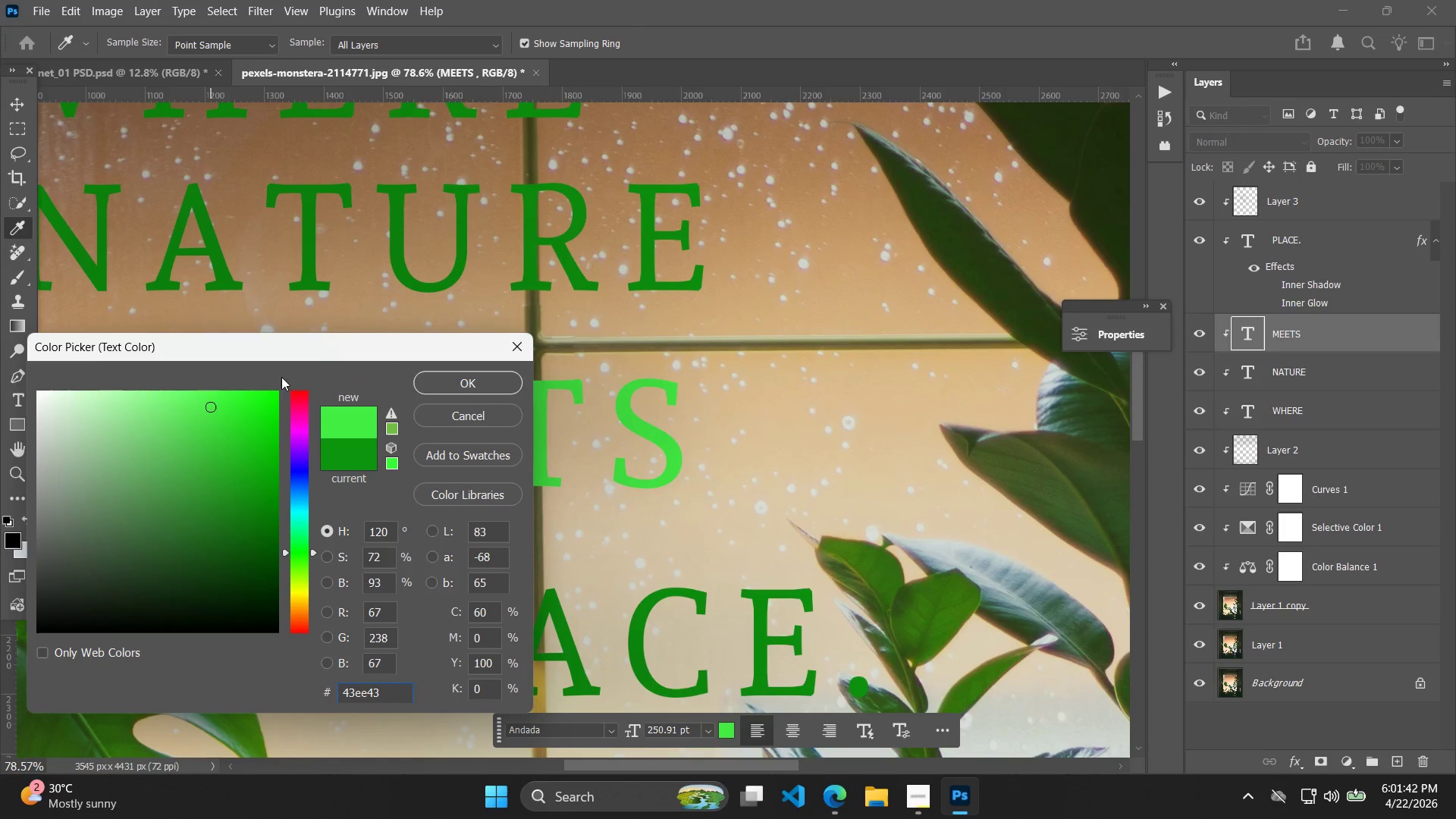 
hold_key(key=AltLeft, duration=0.45)
scroll: coordinate [594, 292], scroll_direction: down, amount: 5.0
 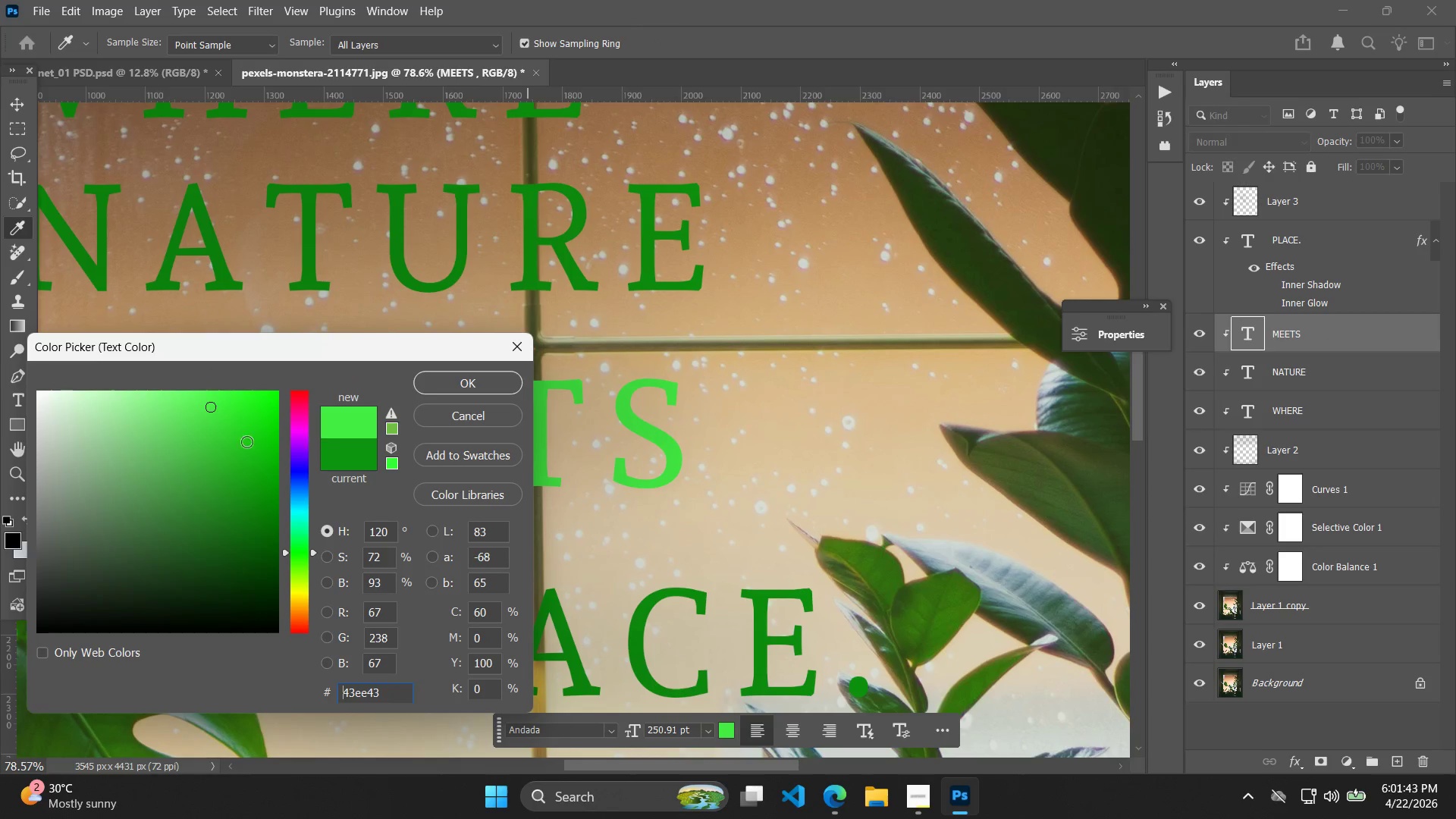 
left_click_drag(start_coordinate=[196, 445], to_coordinate=[222, 469])
 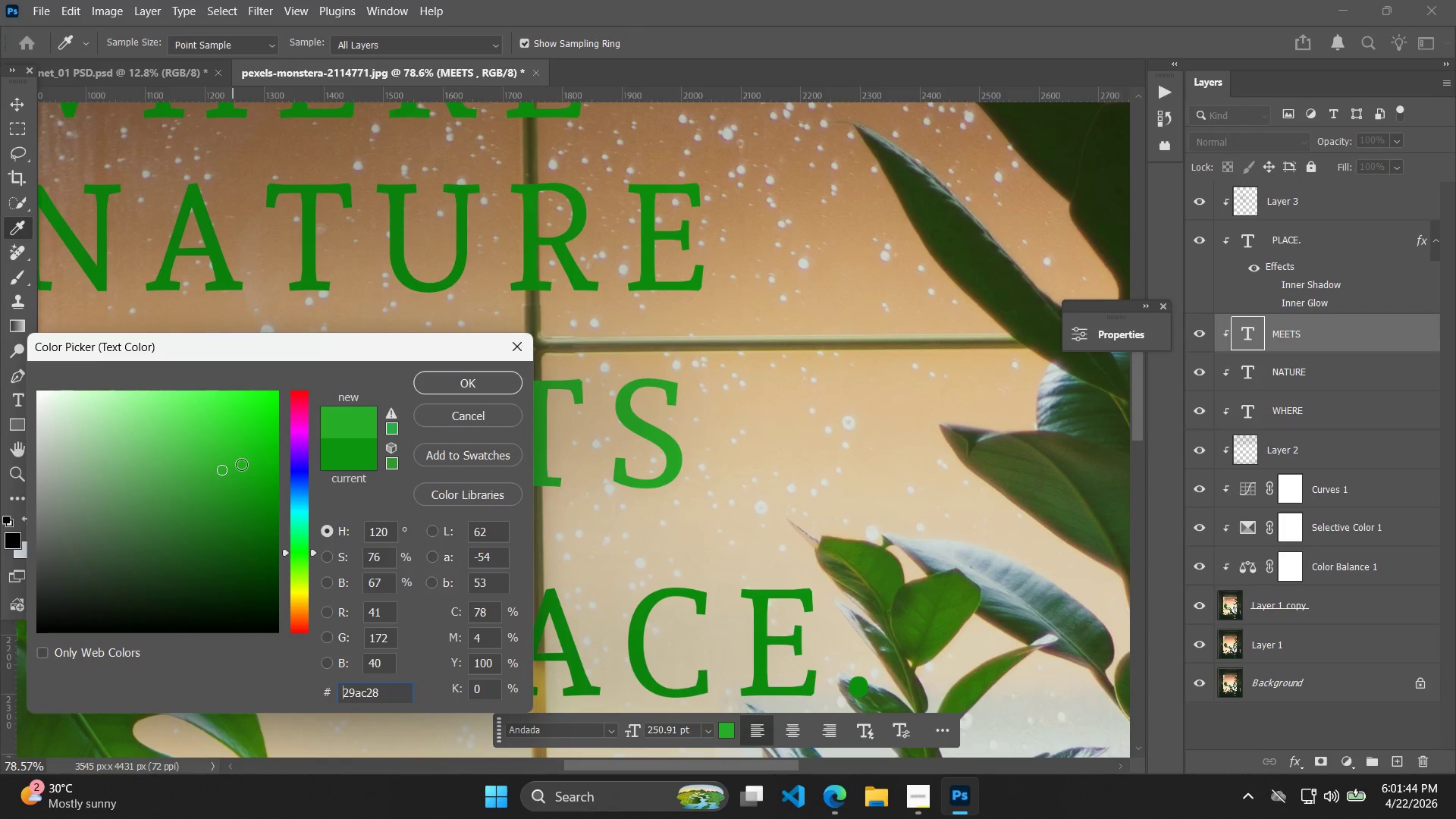 
left_click_drag(start_coordinate=[241, 464], to_coordinate=[241, 475])
 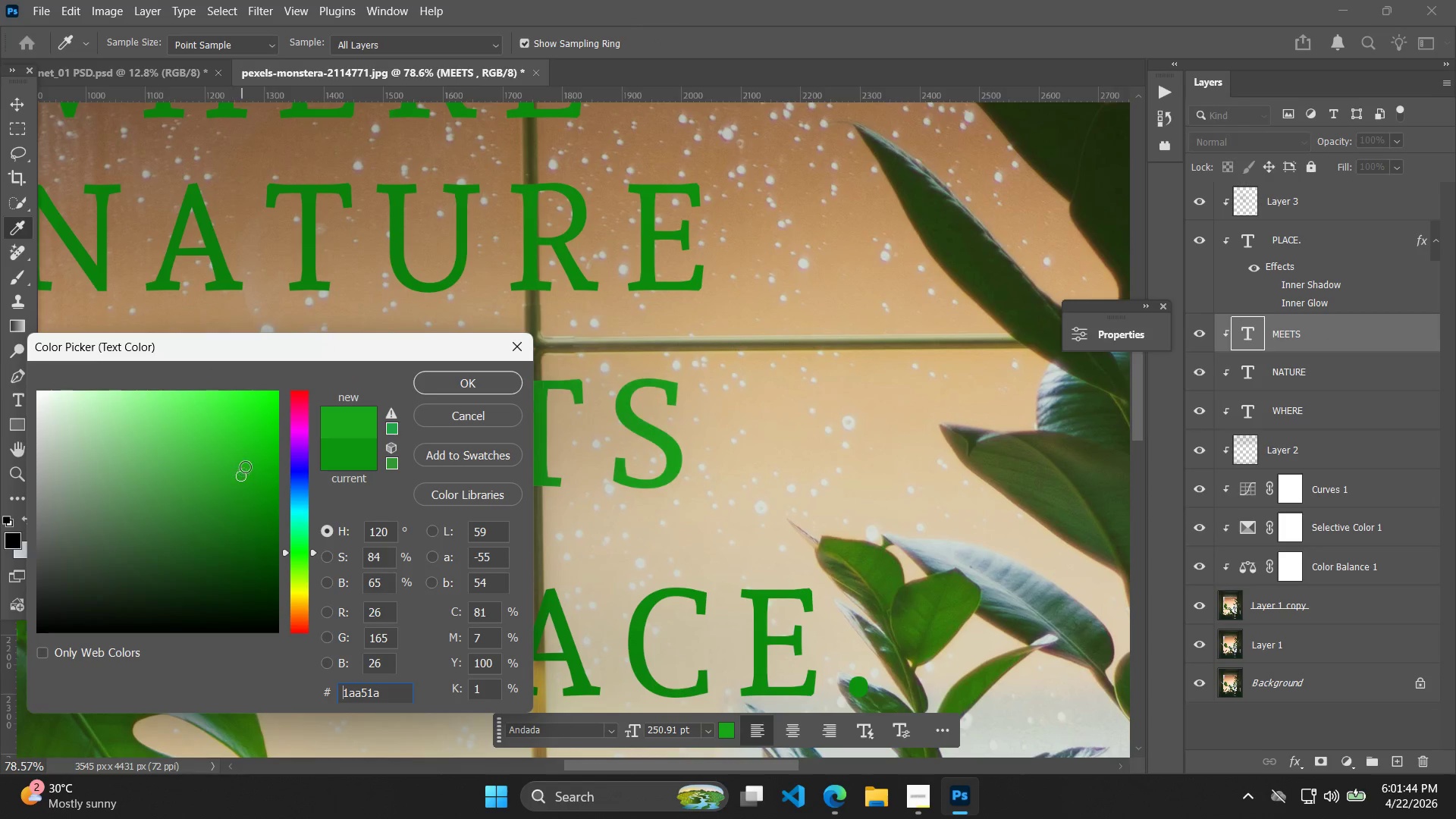 
left_click_drag(start_coordinate=[246, 462], to_coordinate=[252, 441])
 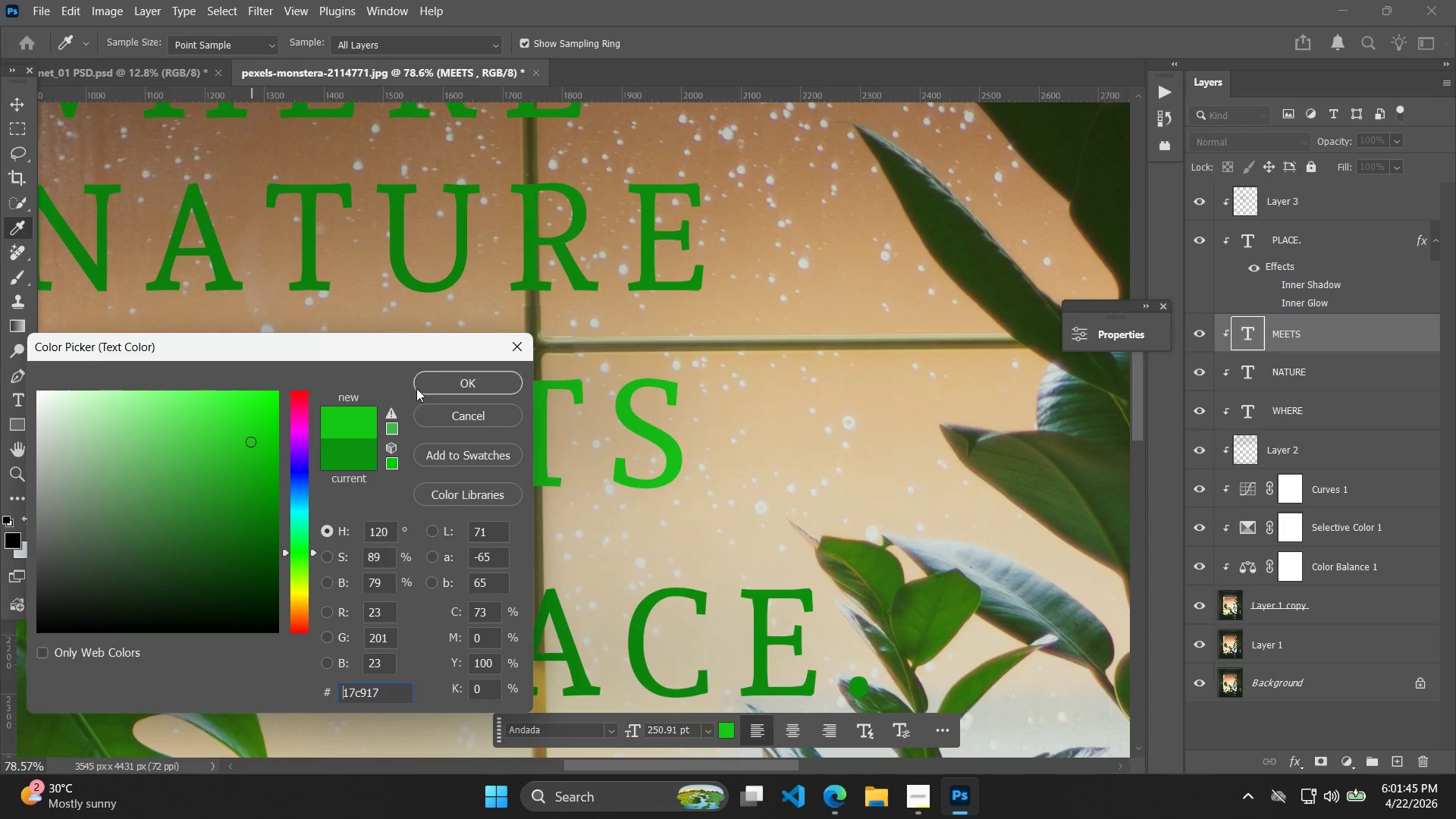 
left_click([444, 378])
 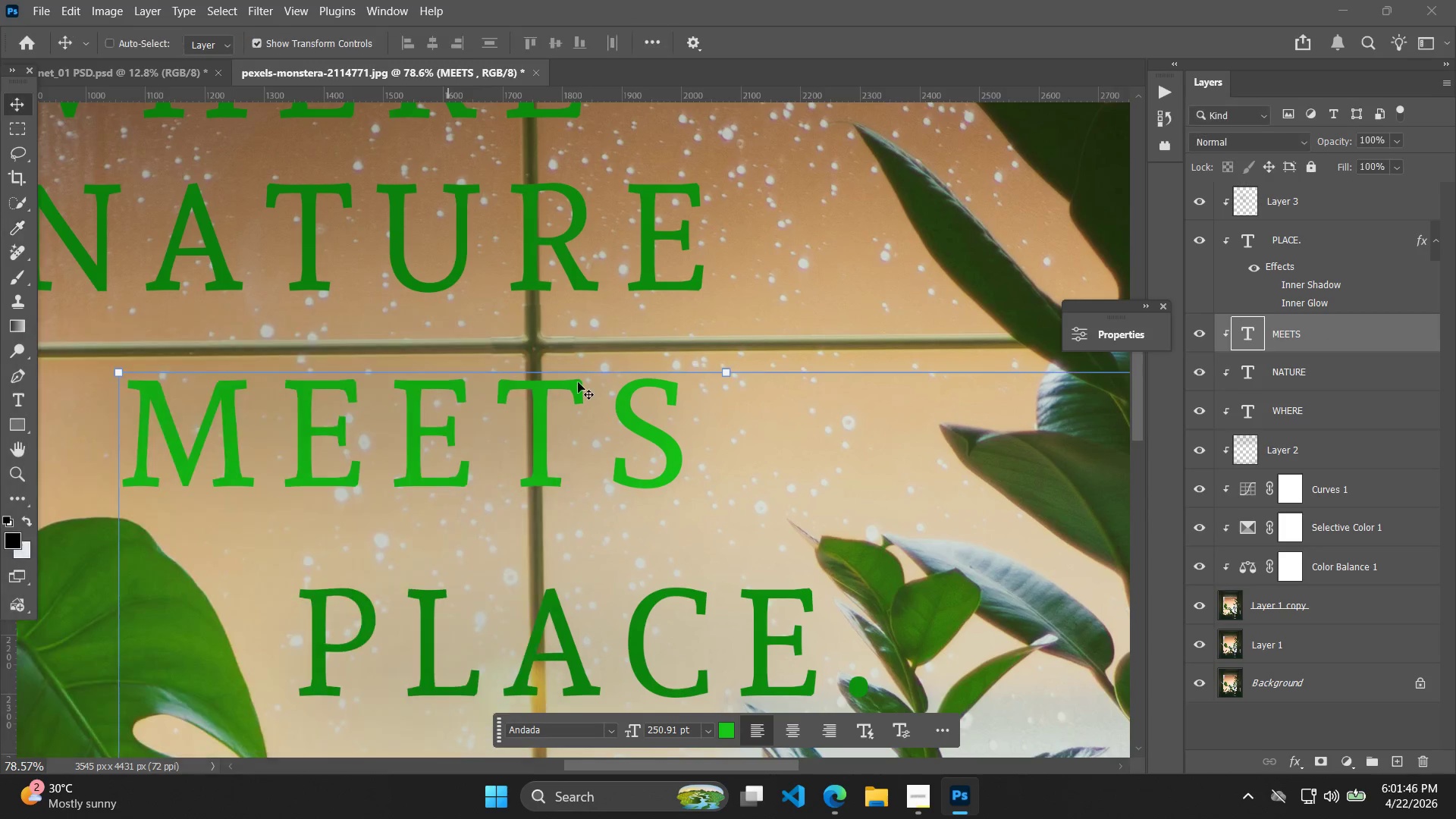 
hold_key(key=AltLeft, duration=1.39)
scroll: coordinate [674, 476], scroll_direction: down, amount: 11.0
 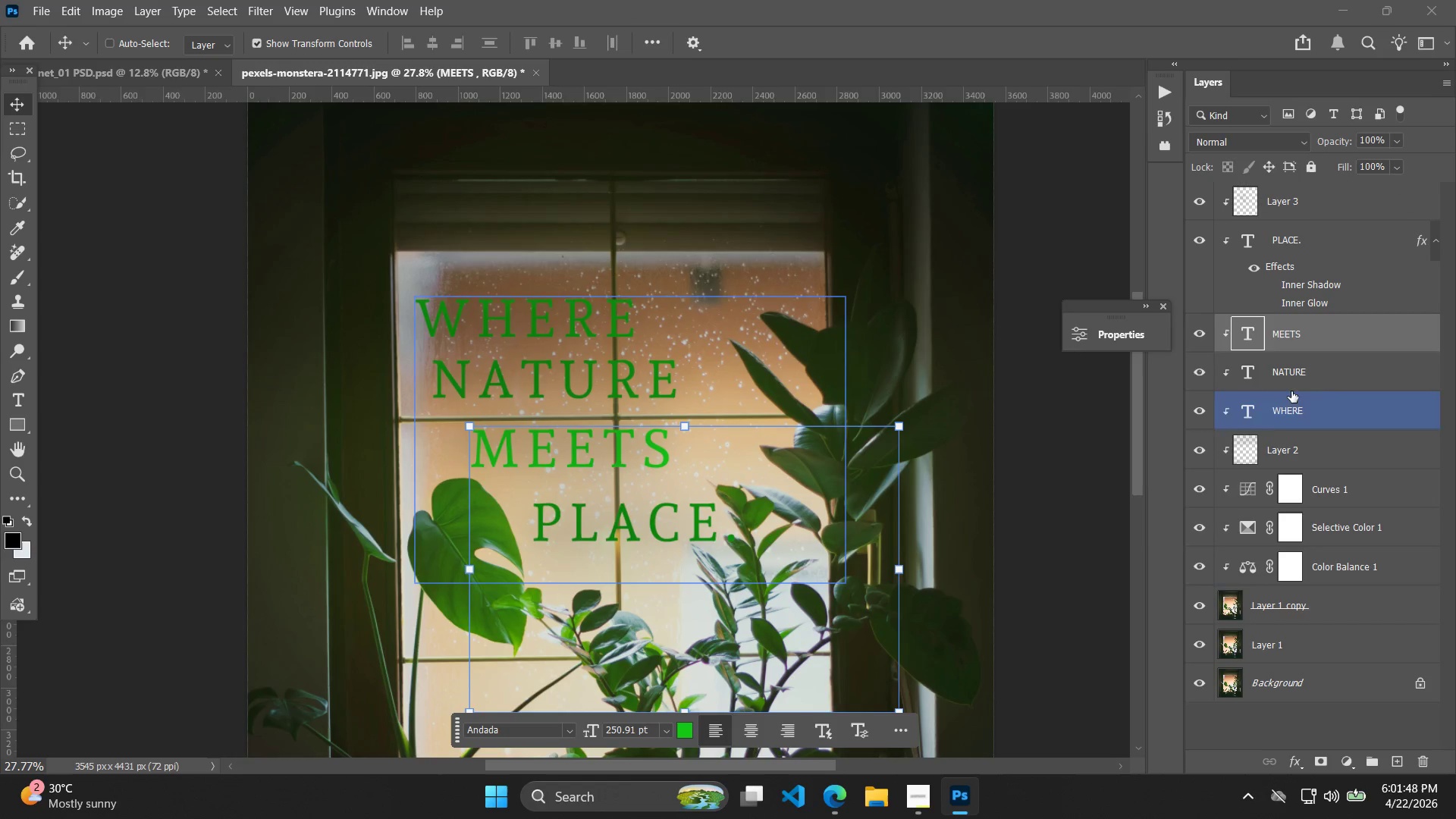 
double_click([1305, 408])
 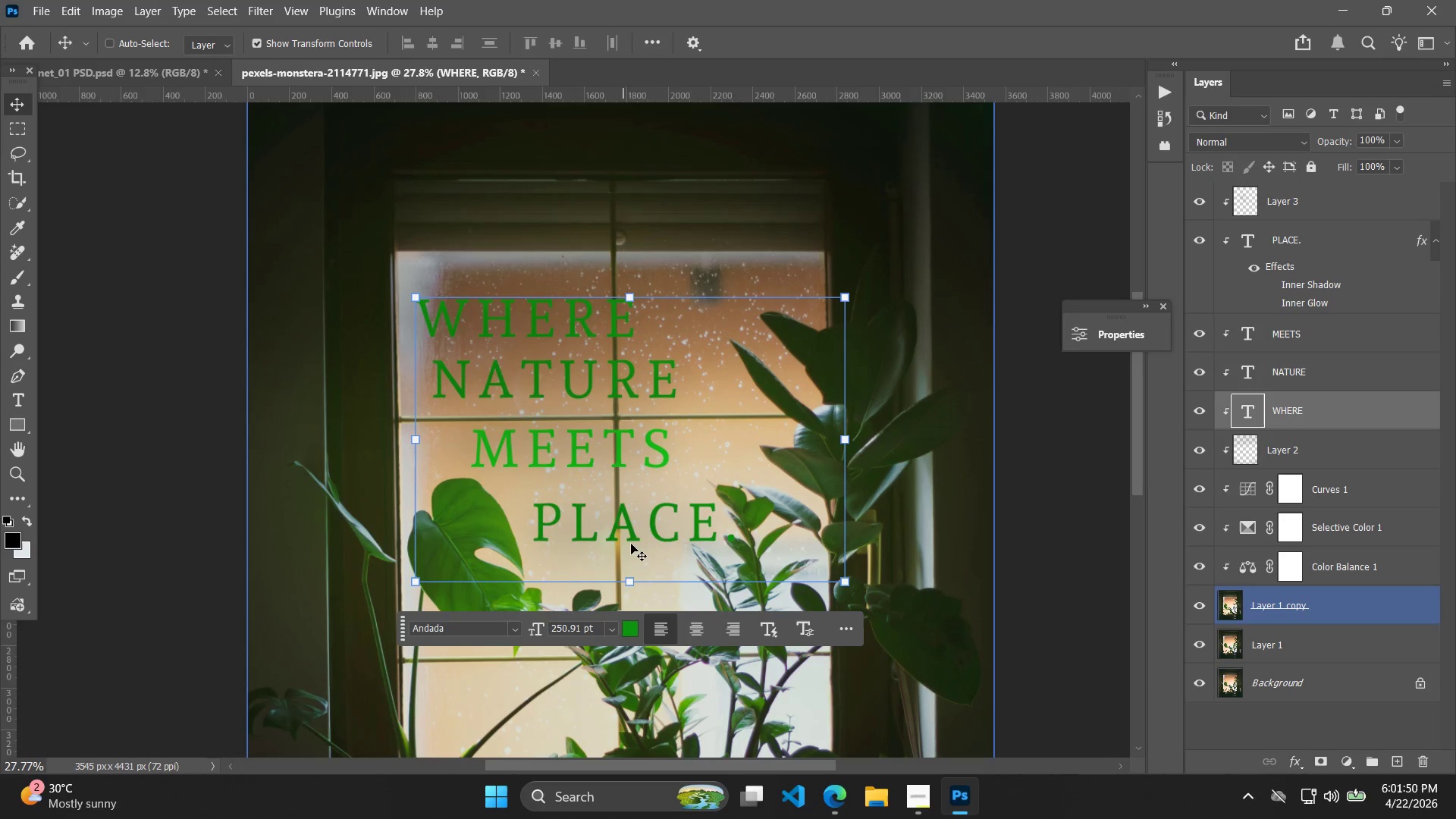 
left_click([623, 633])
 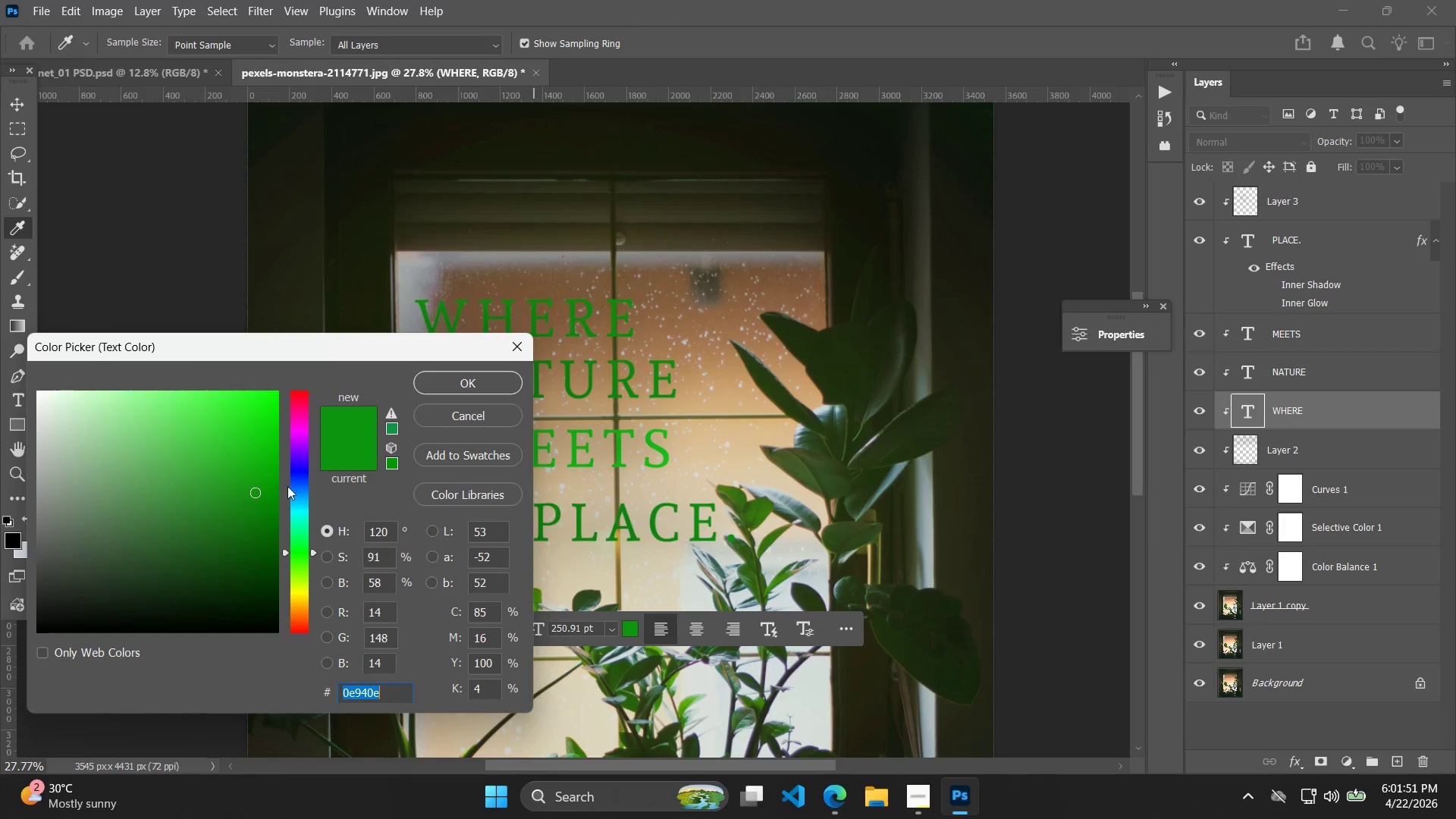 
left_click_drag(start_coordinate=[239, 460], to_coordinate=[237, 417])
 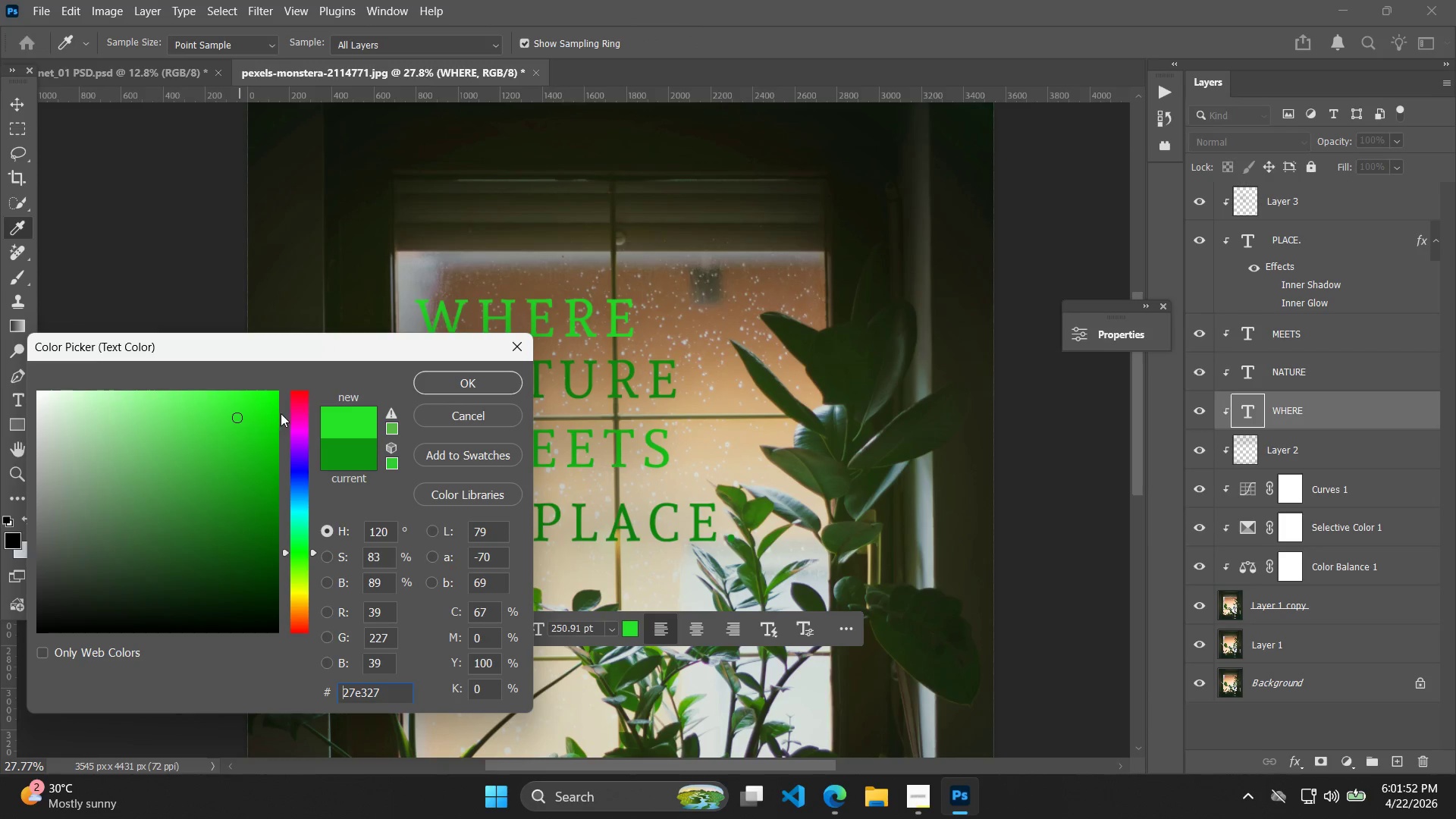 
left_click_drag(start_coordinate=[258, 427], to_coordinate=[255, 442])
 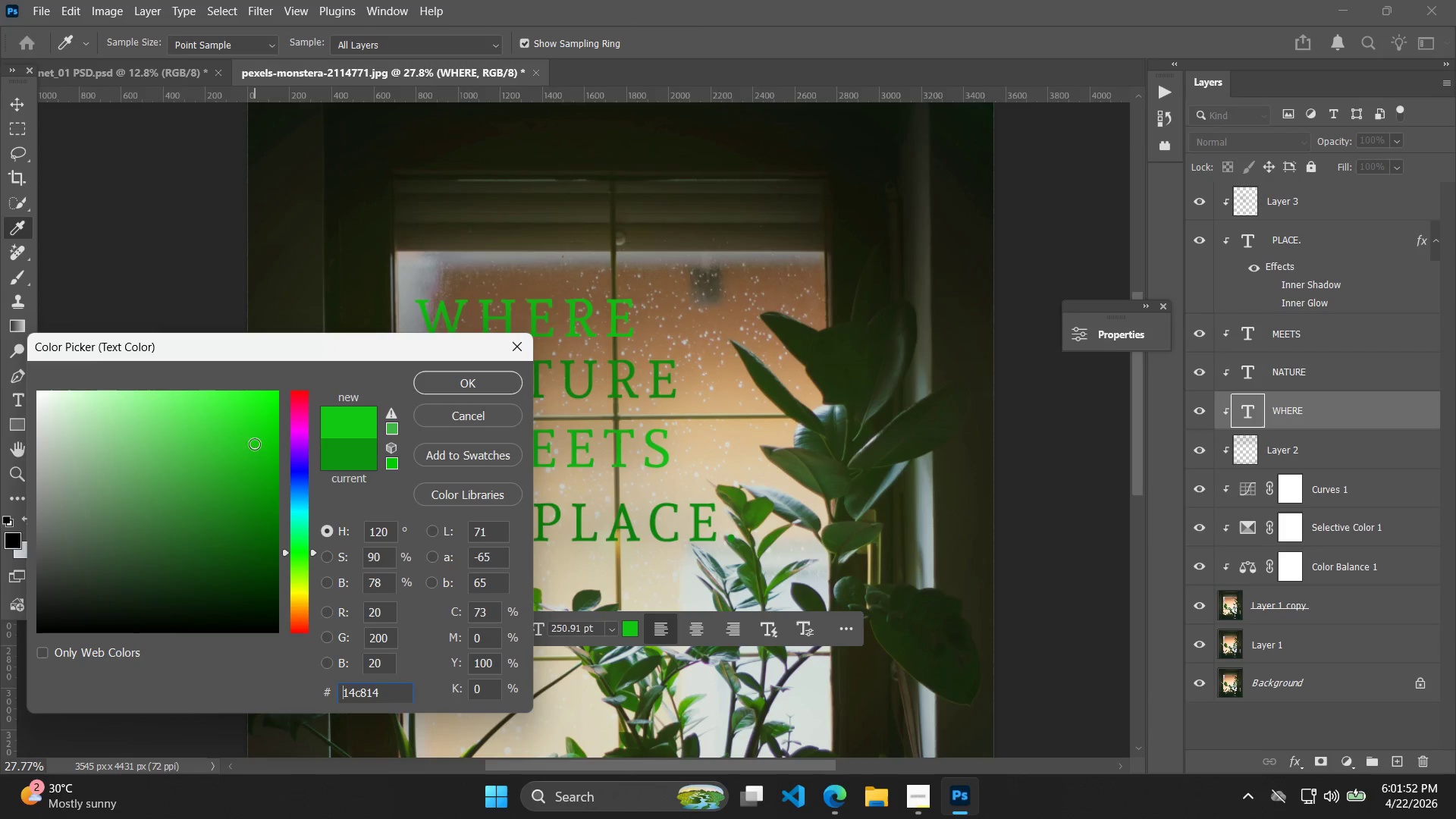 
left_click([254, 444])
 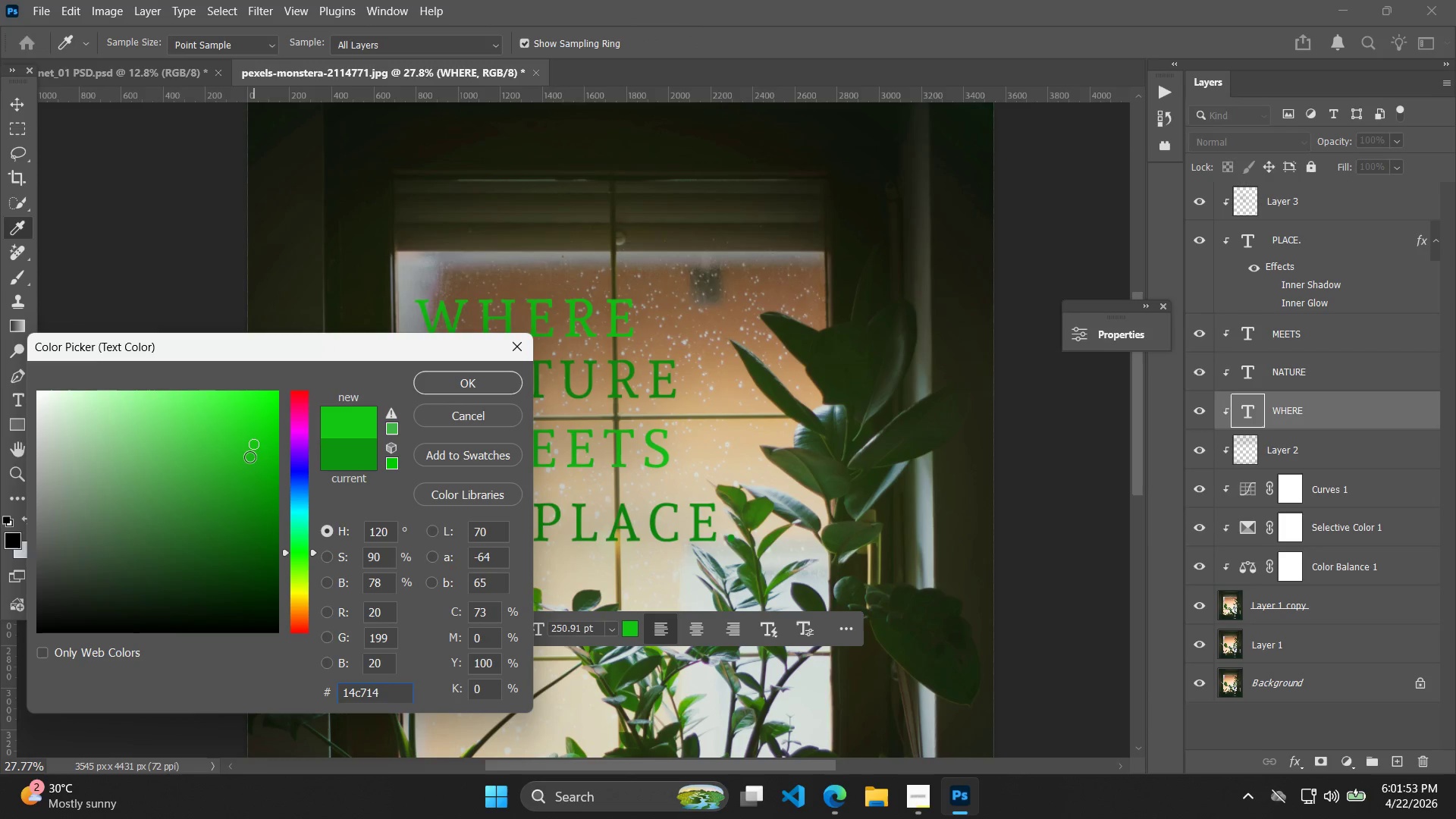 
left_click([249, 457])
 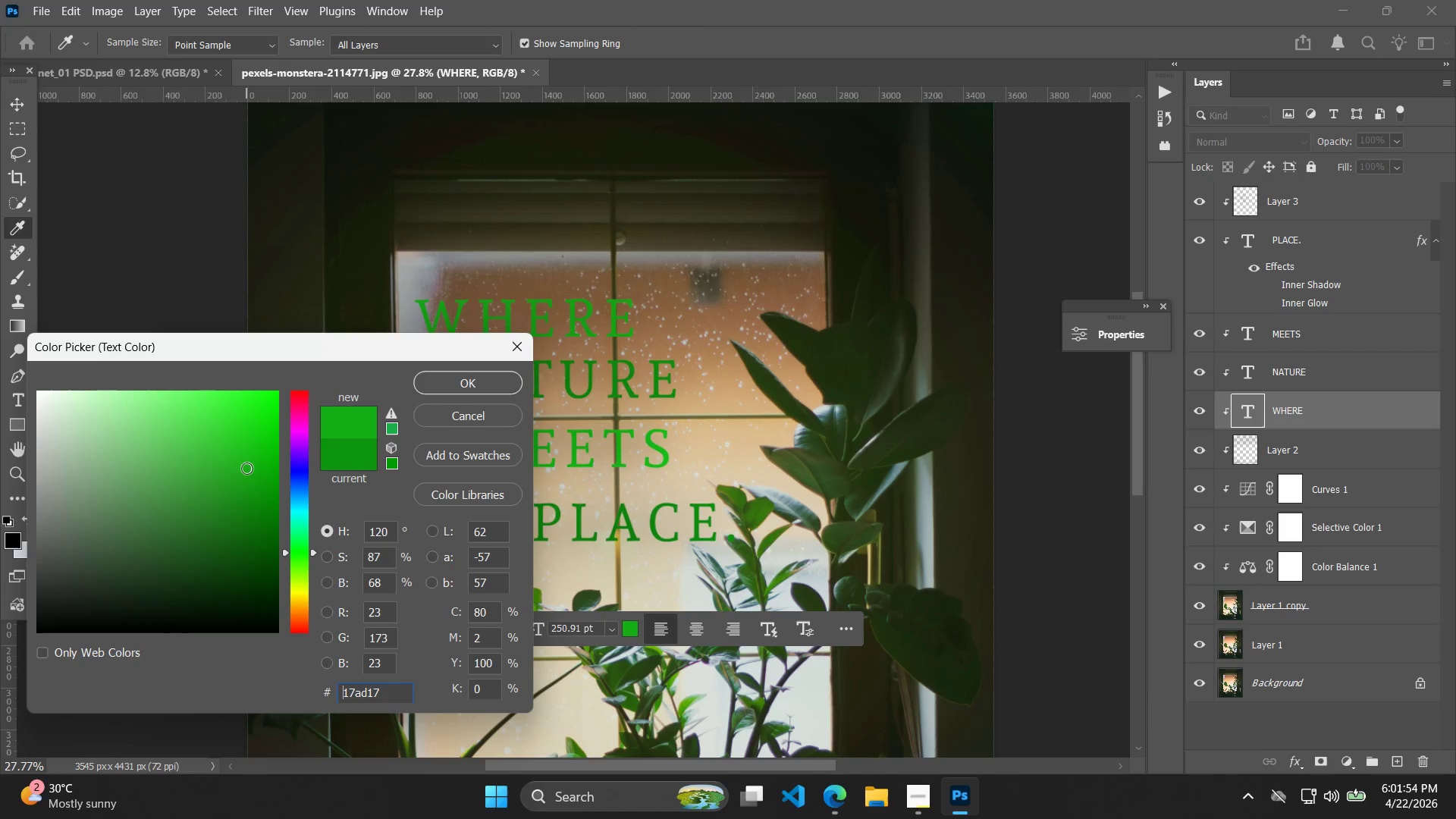 
left_click([249, 449])
 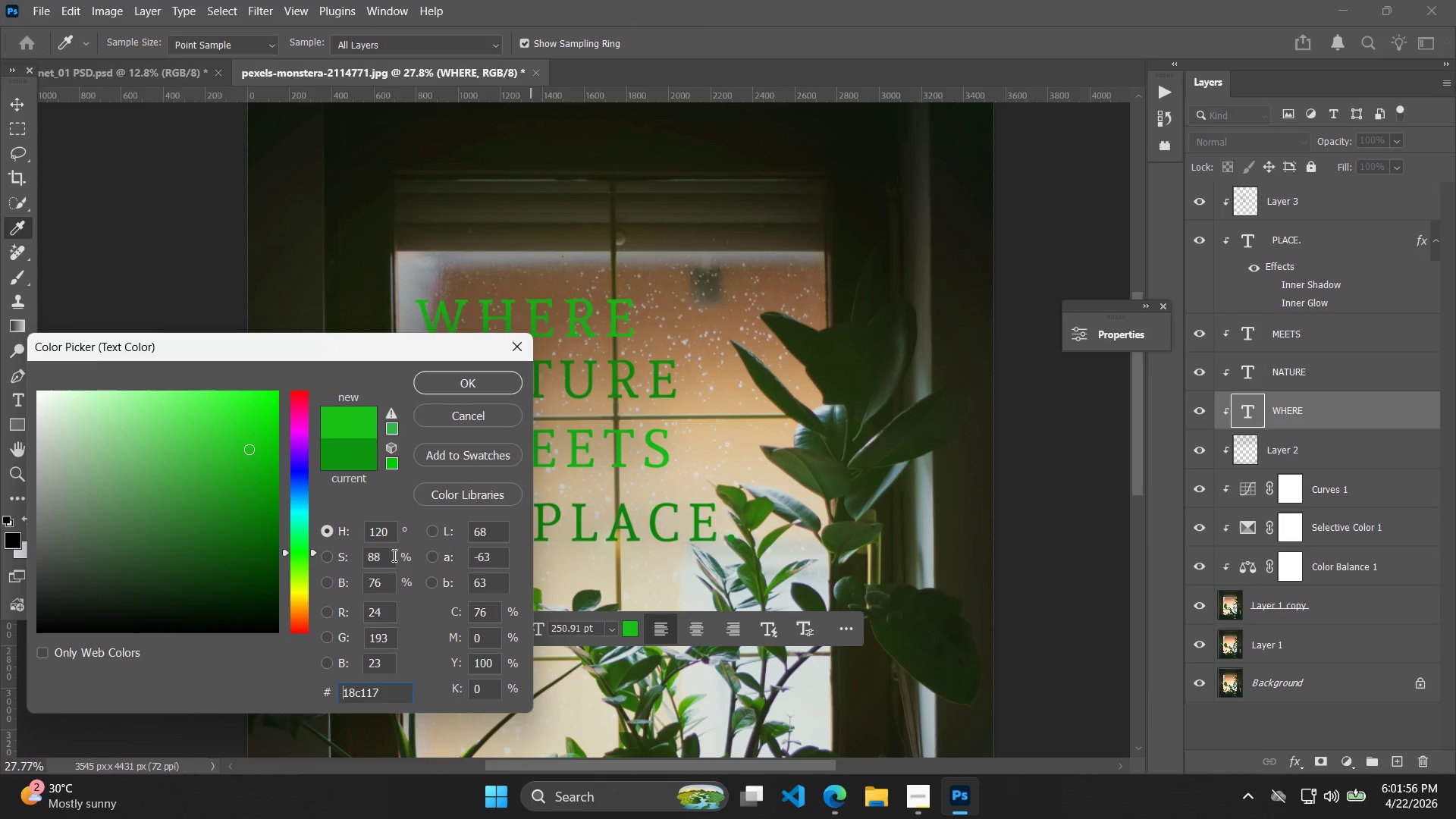 
left_click_drag(start_coordinate=[381, 691], to_coordinate=[312, 687])
 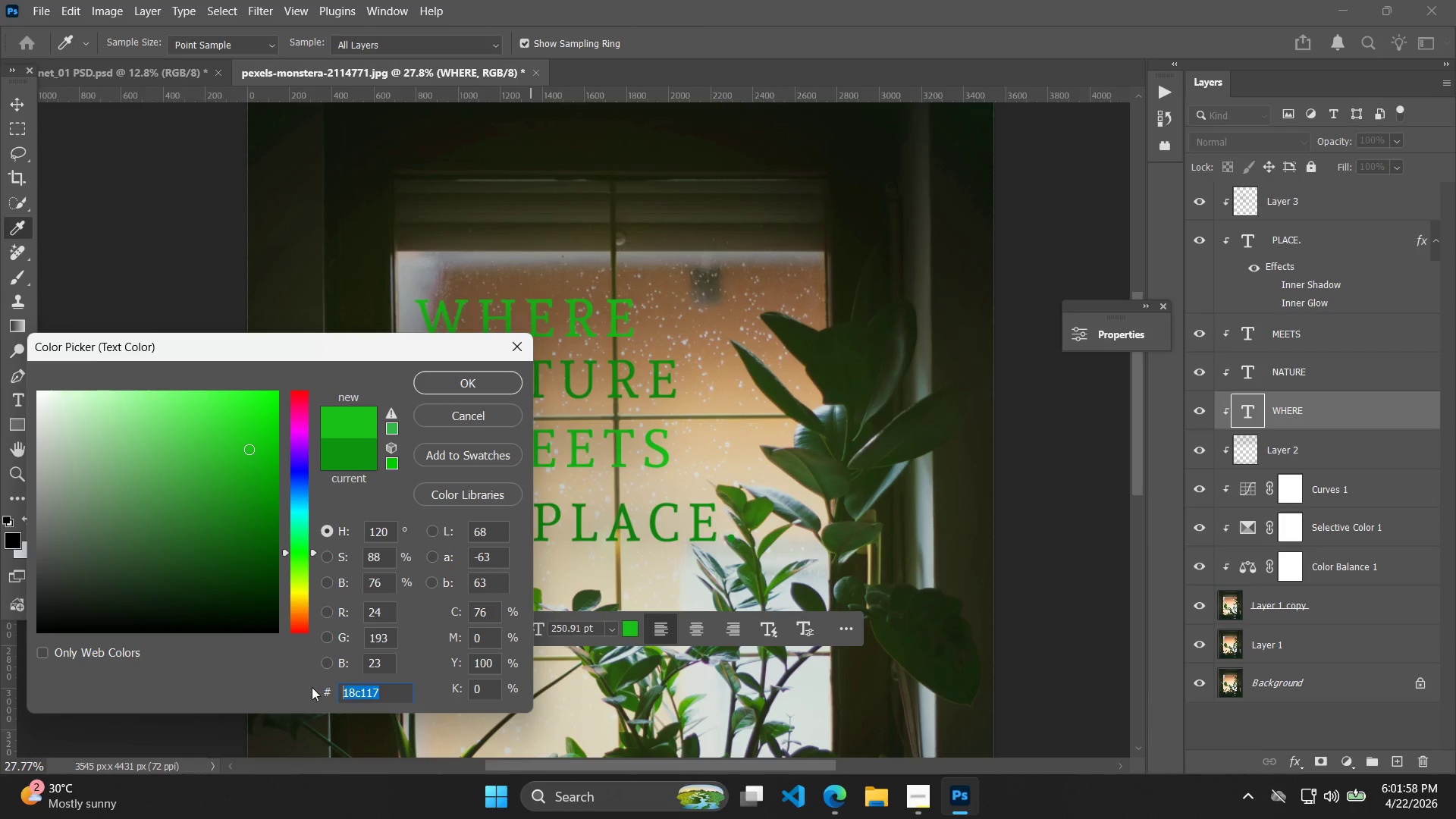 
key(Control+C)
 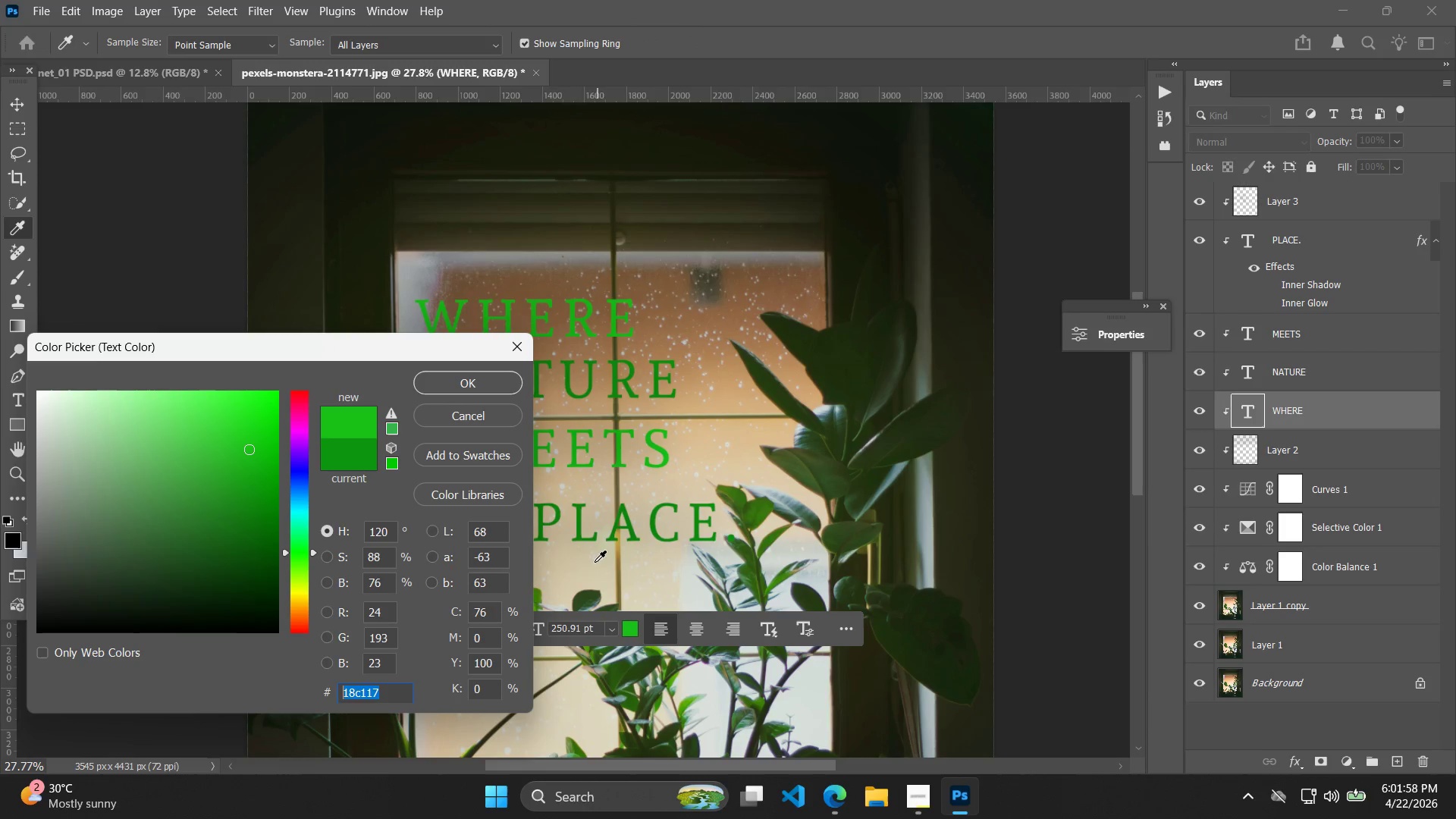 
key(Control+C)
 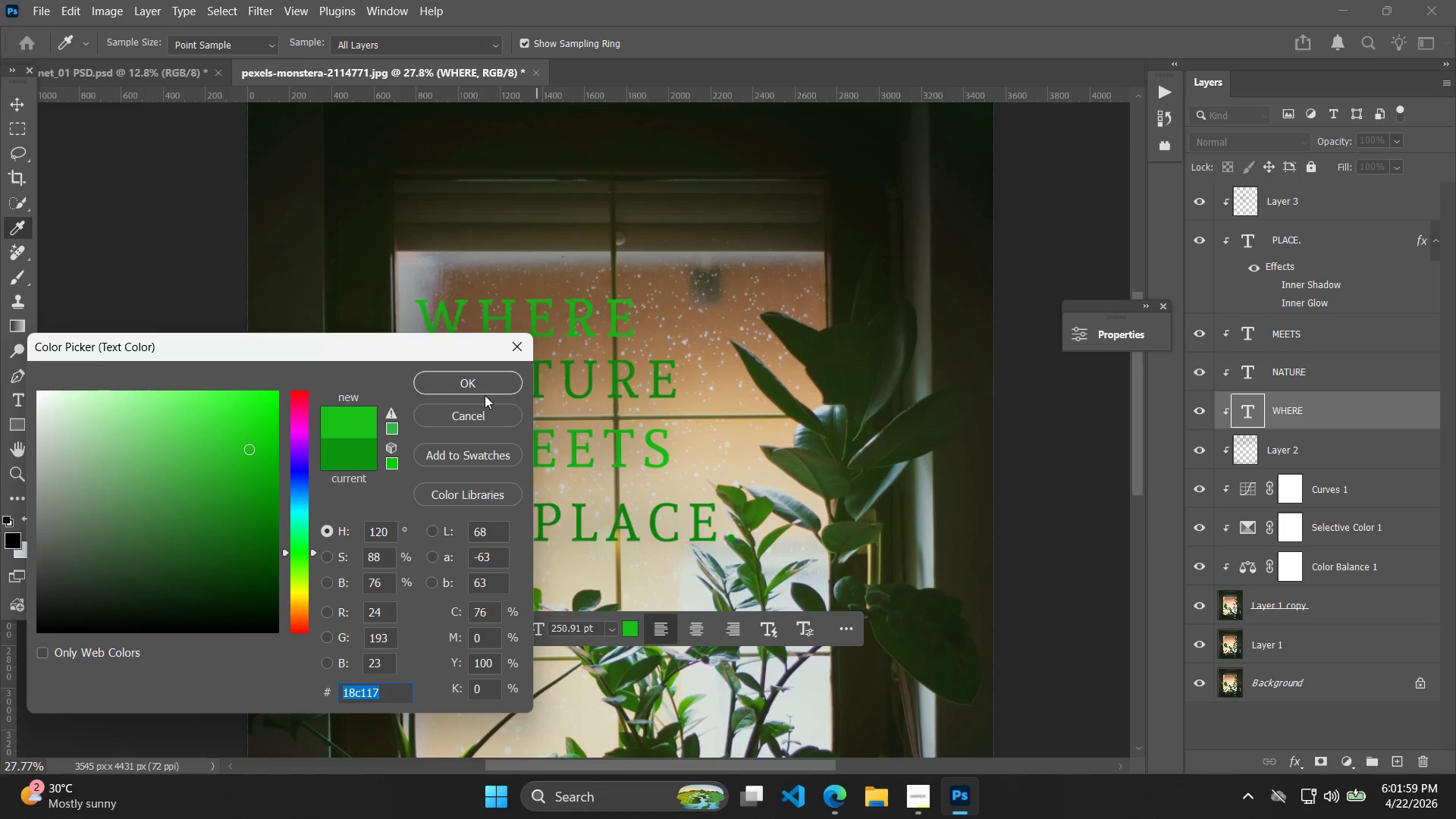 
left_click([486, 394])
 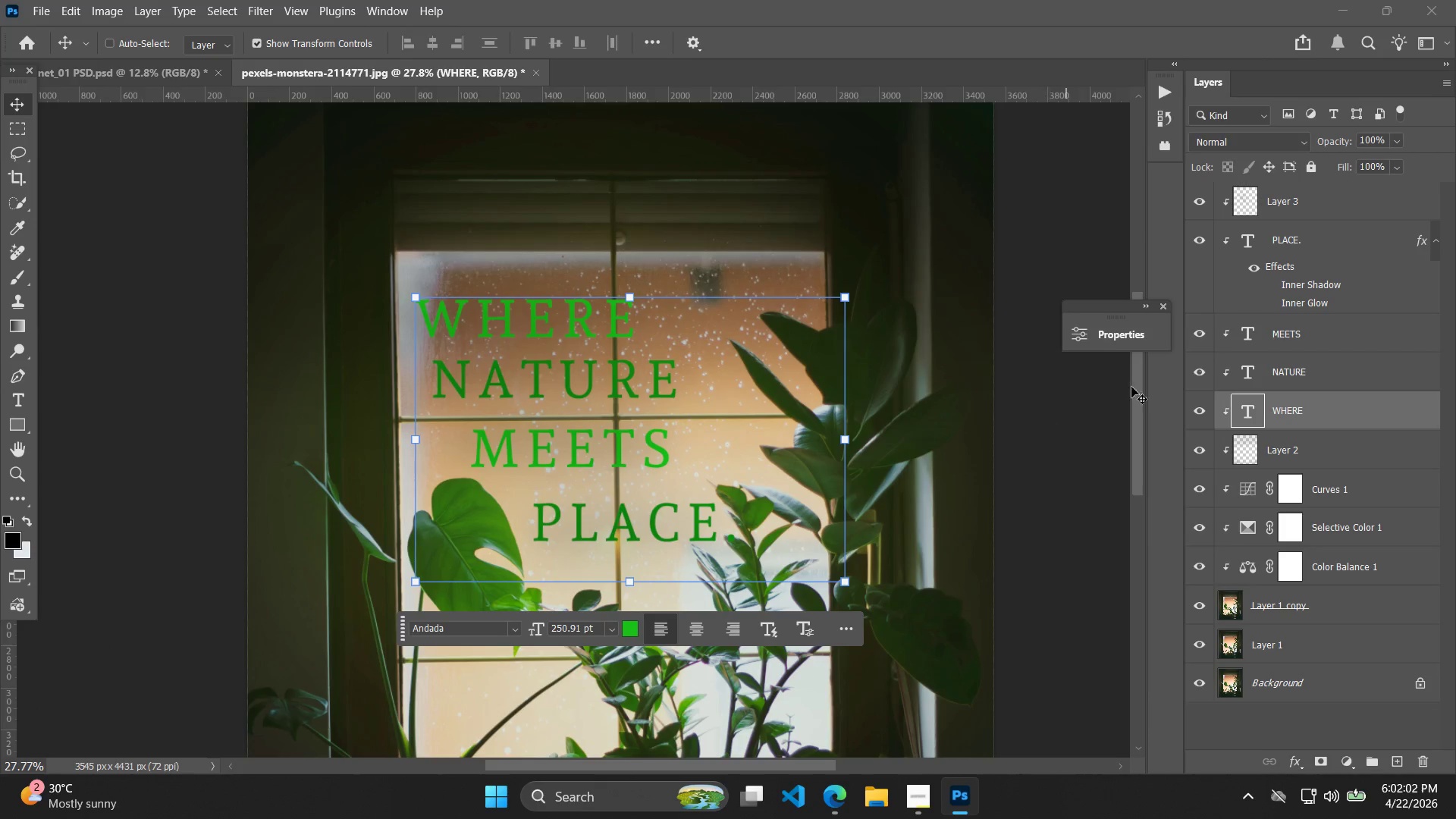 
left_click([1314, 379])
 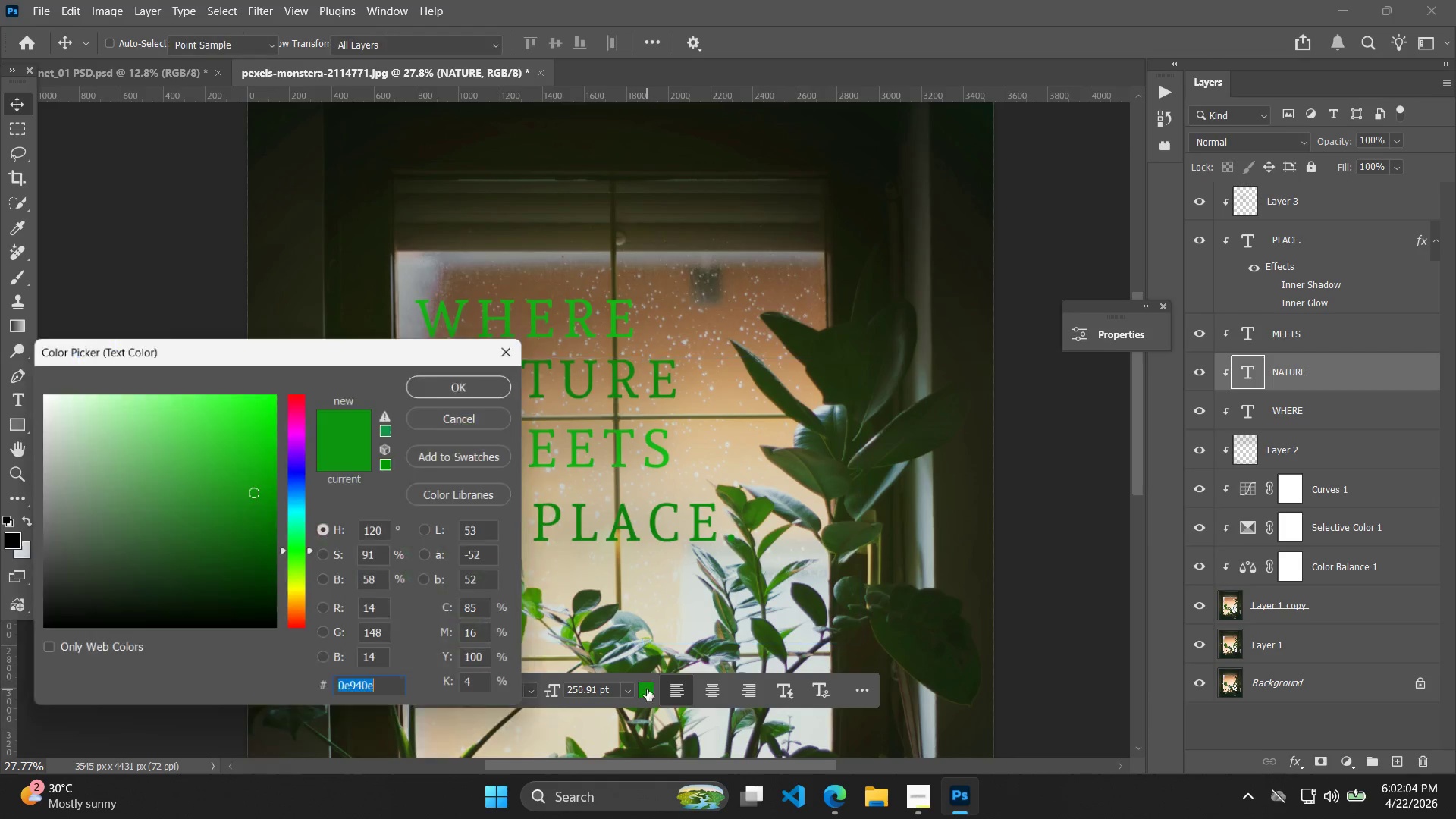 
key(Control+ControlLeft)
 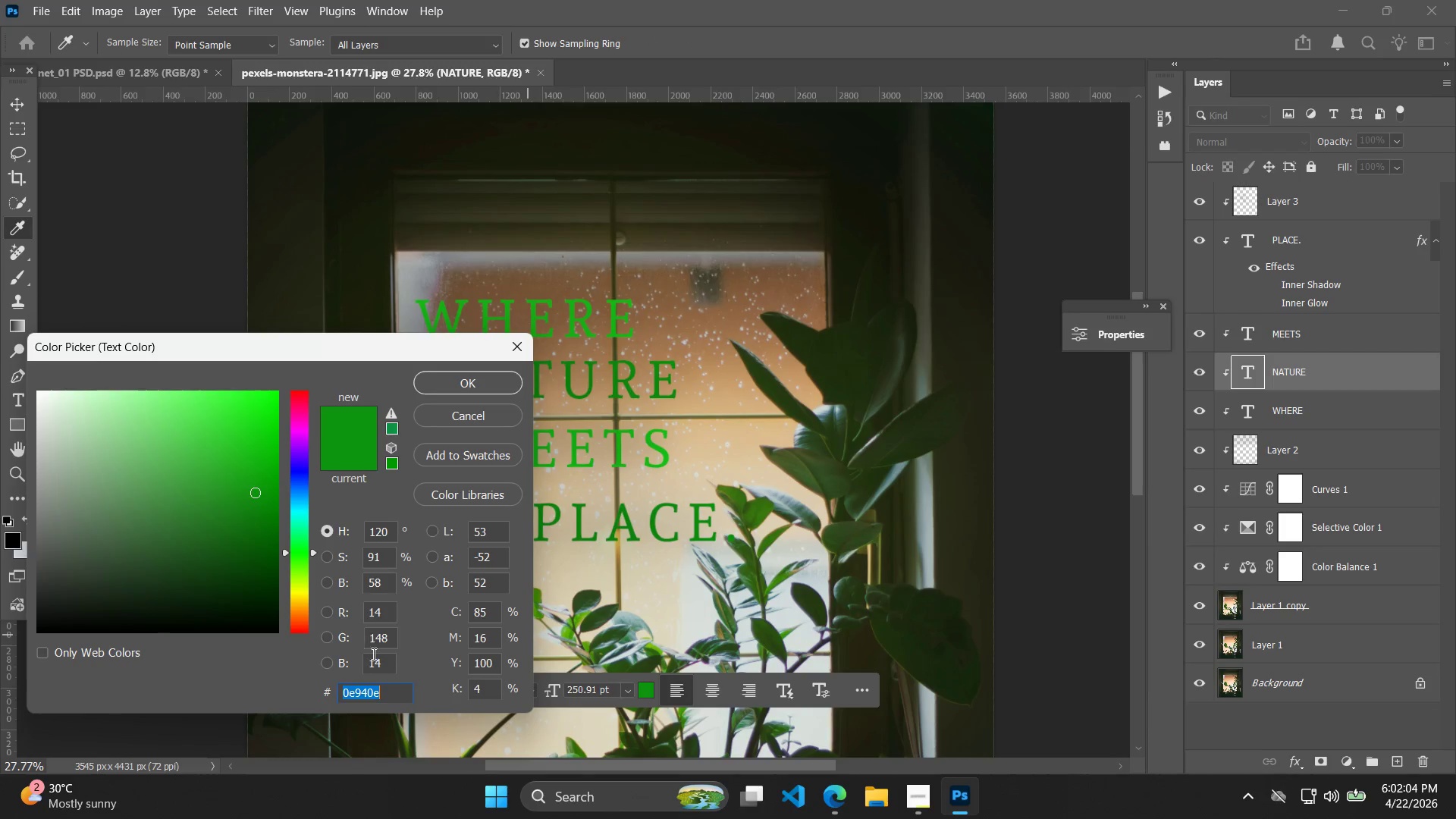 
key(Control+V)
 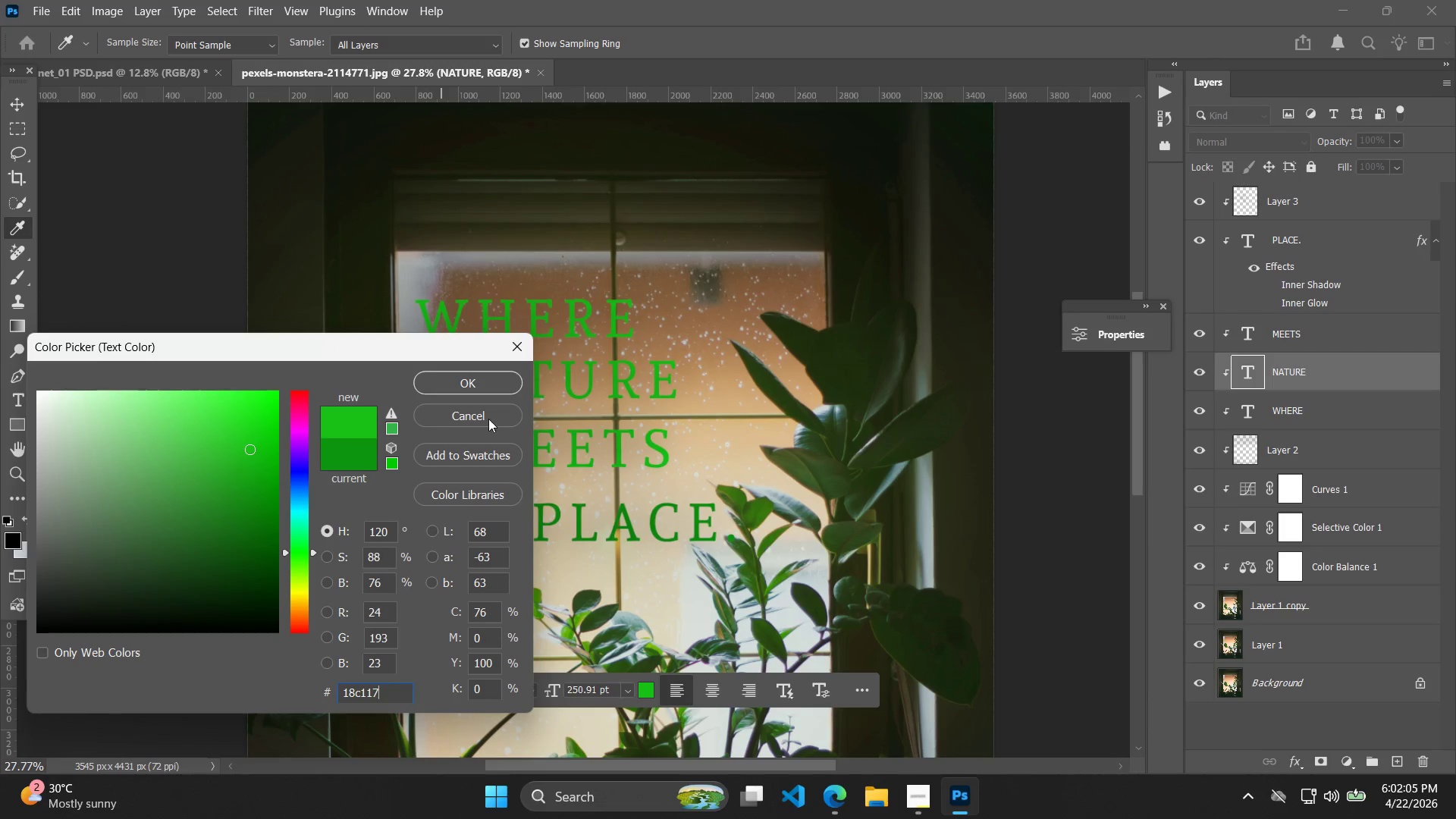 
left_click([490, 390])
 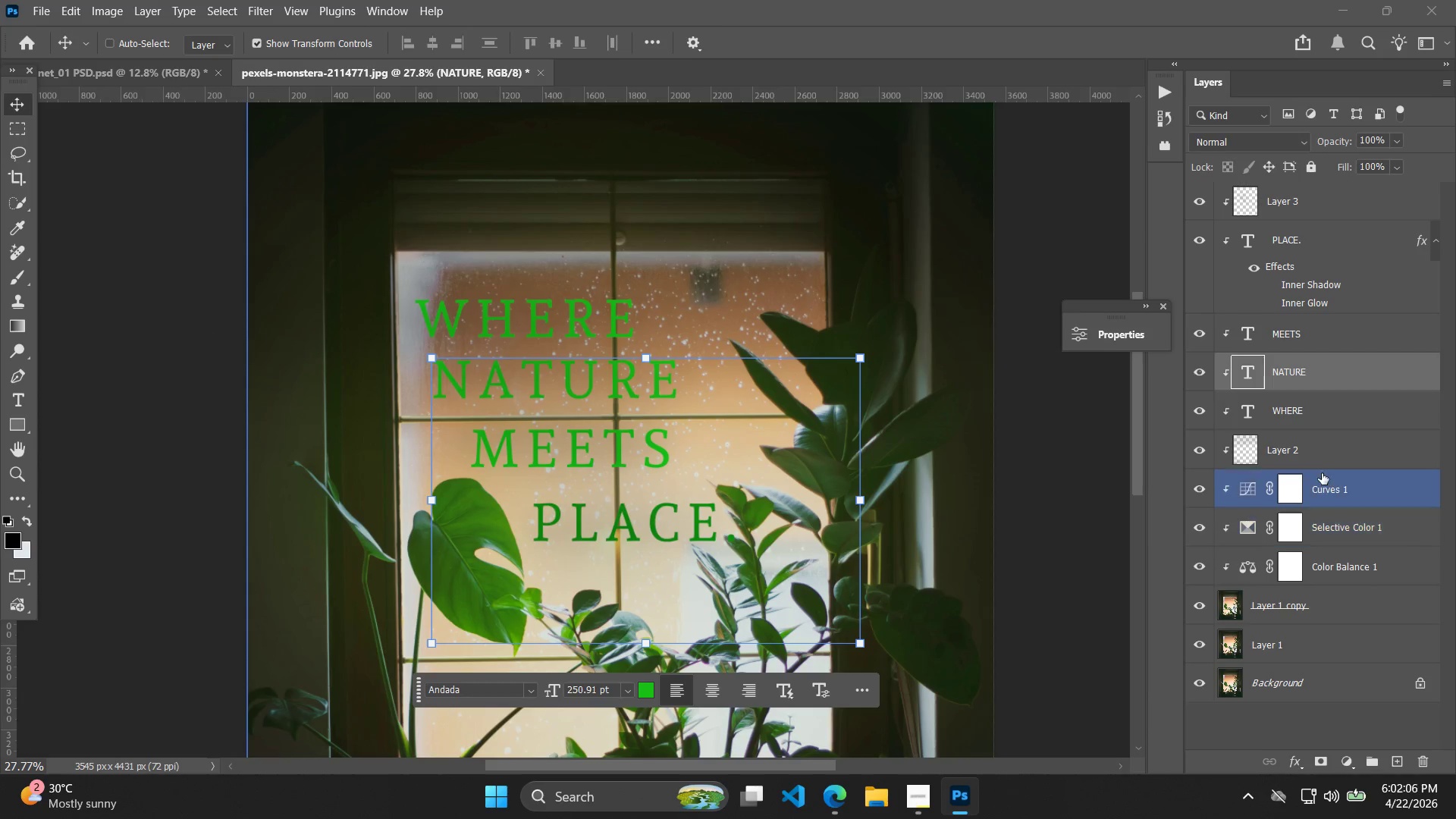 
left_click([1340, 396])
 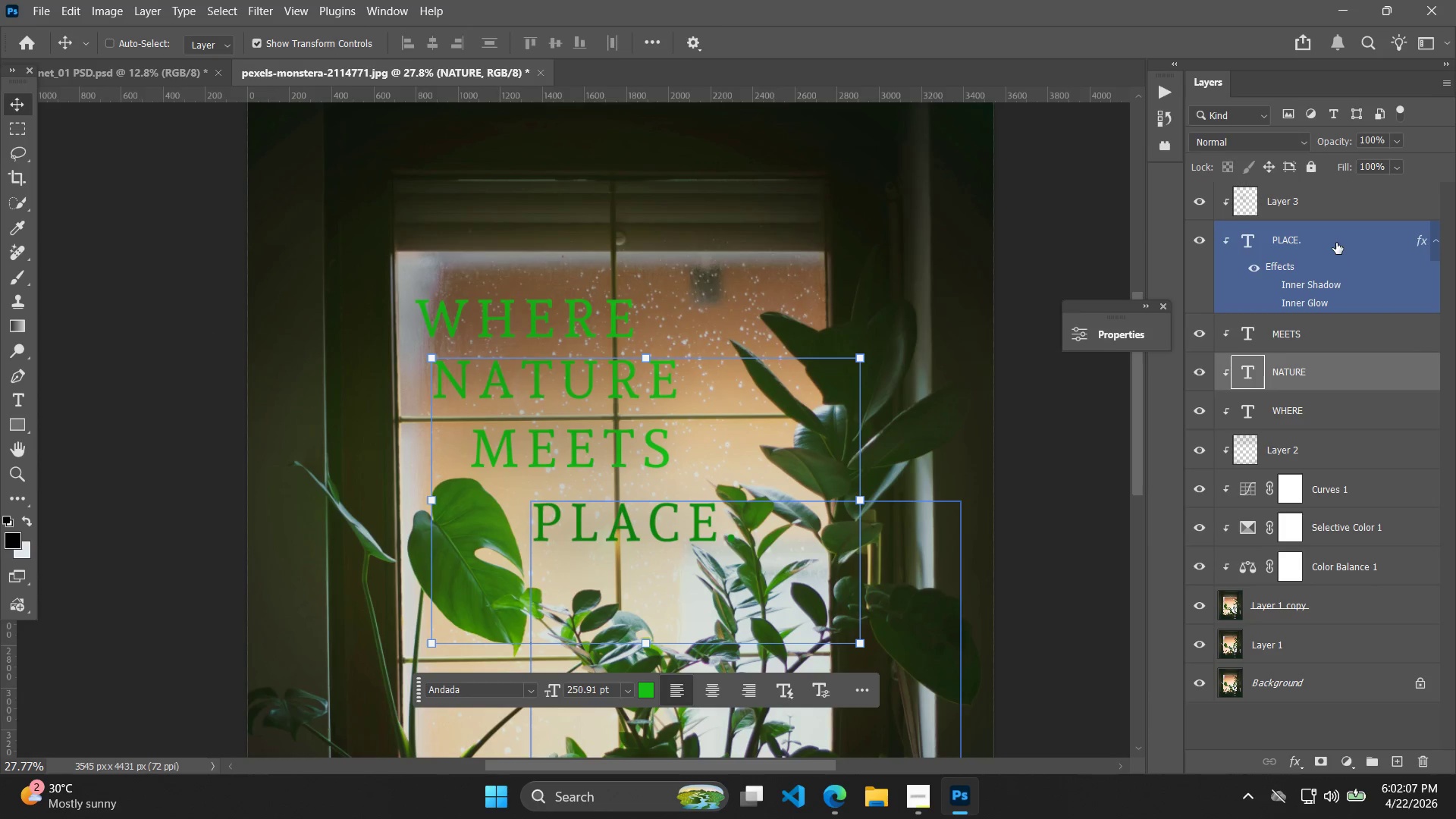 
left_click([1336, 233])
 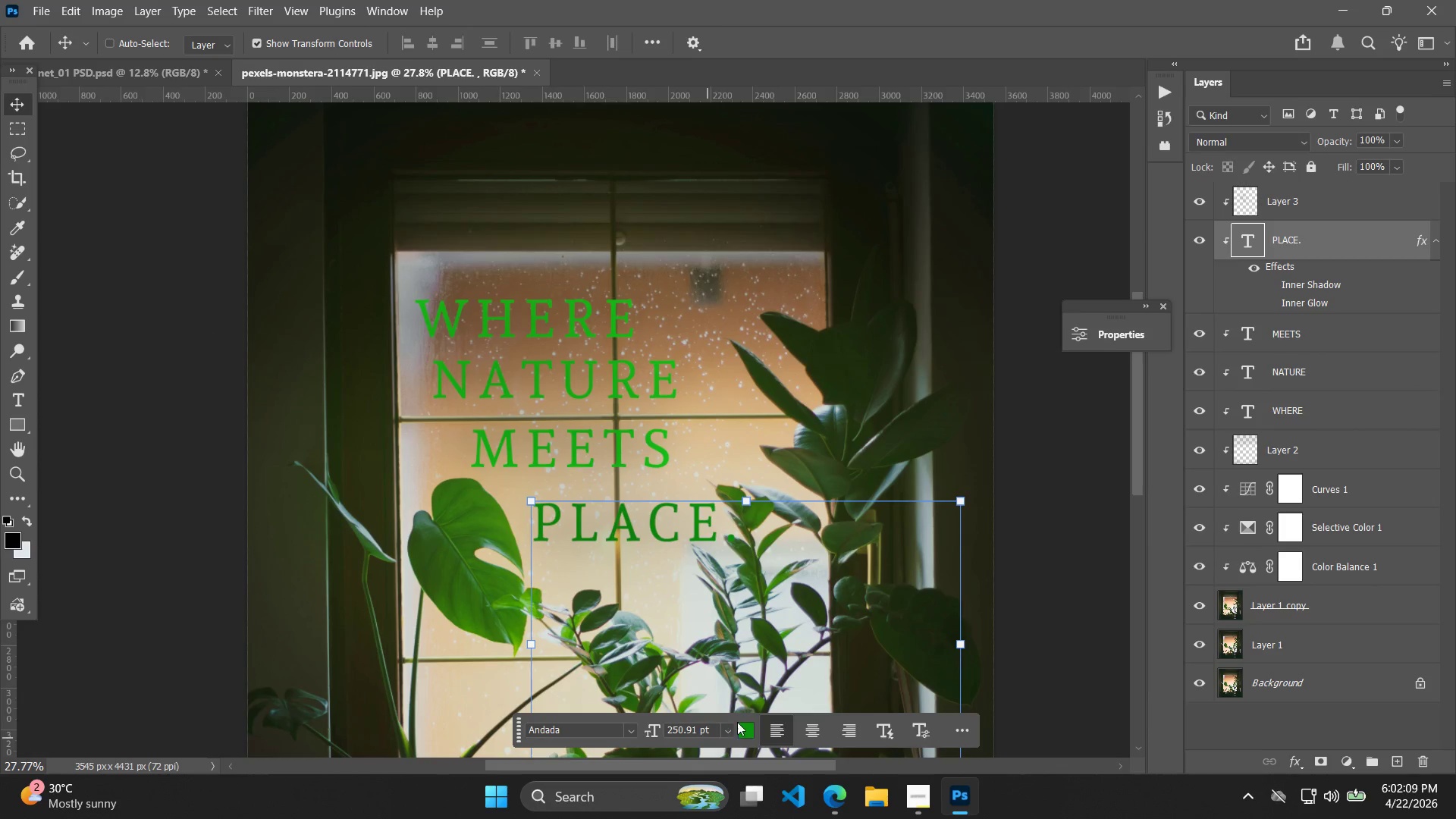 
double_click([746, 727])
 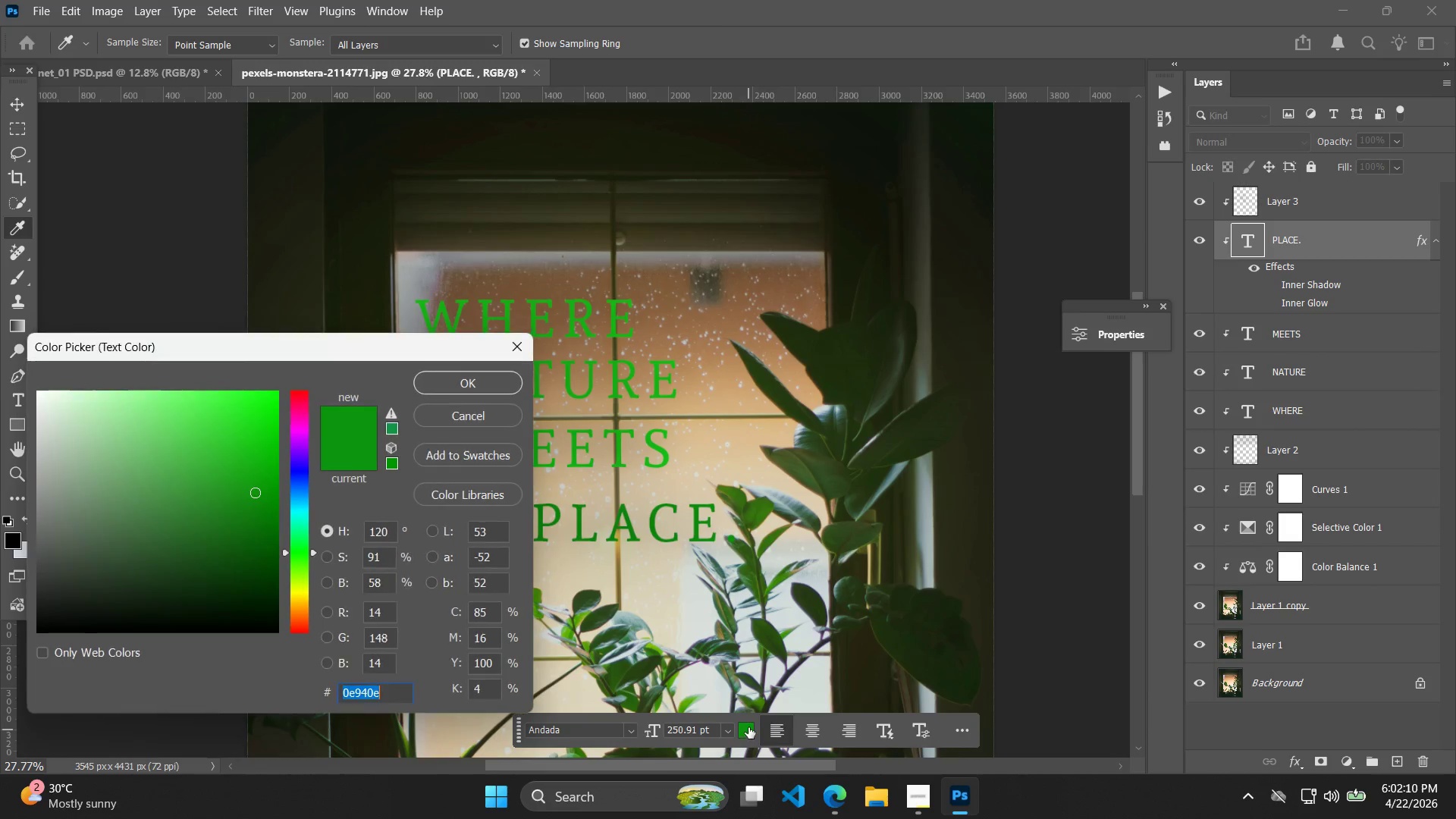 
key(Control+ControlLeft)
 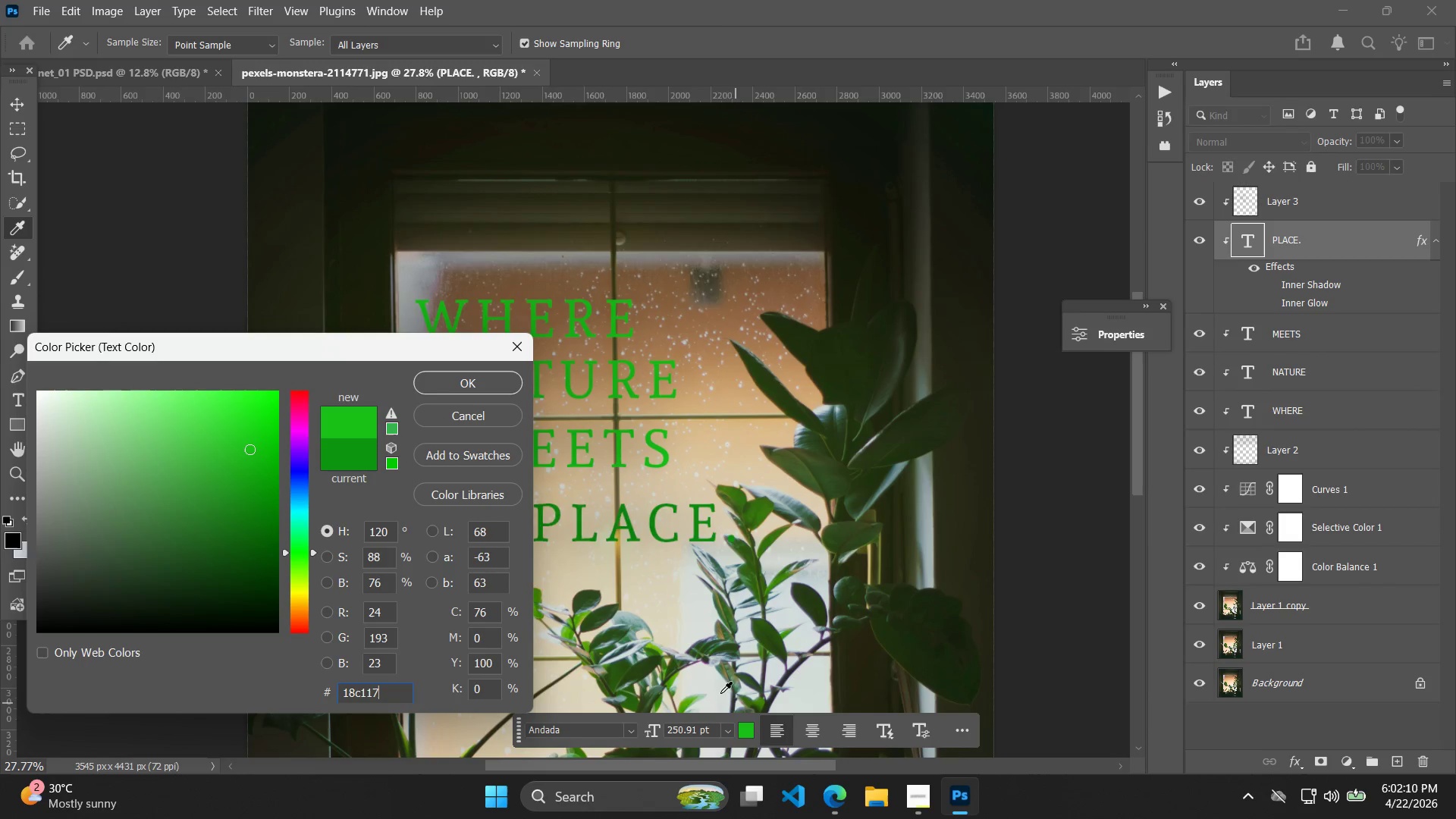 
key(Control+V)
 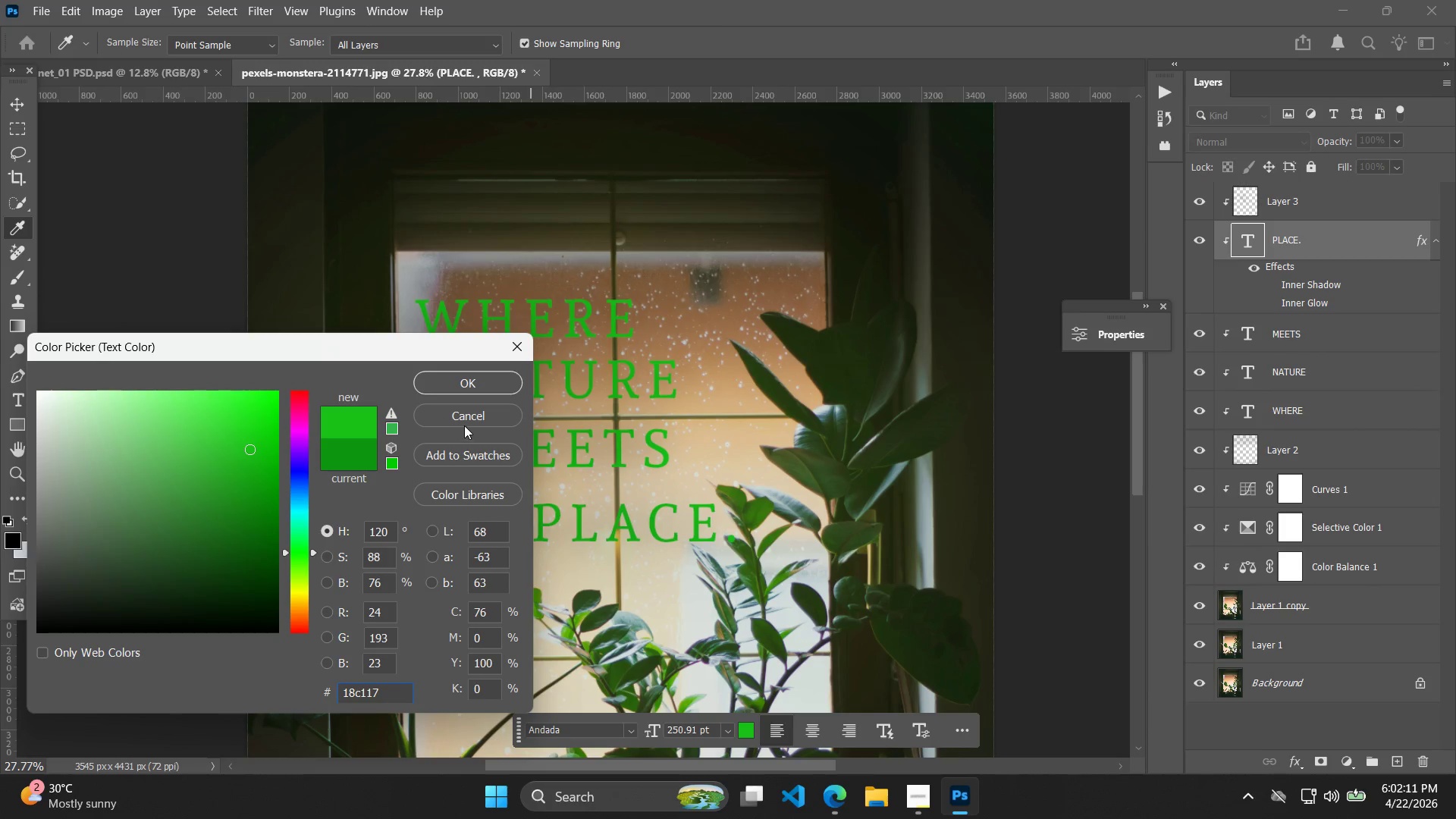 
left_click([475, 386])
 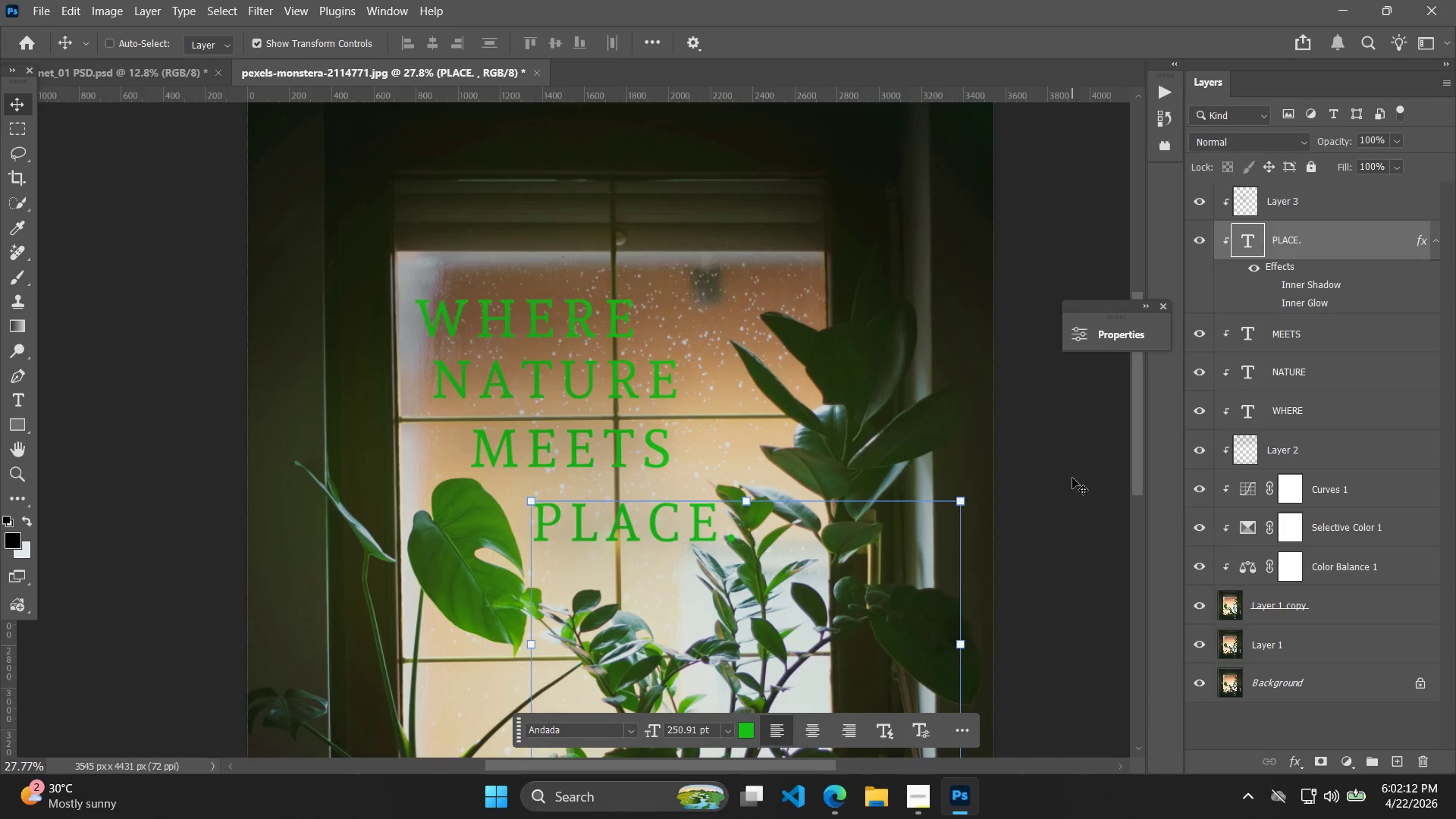 
hold_key(key=AltLeft, duration=0.72)
 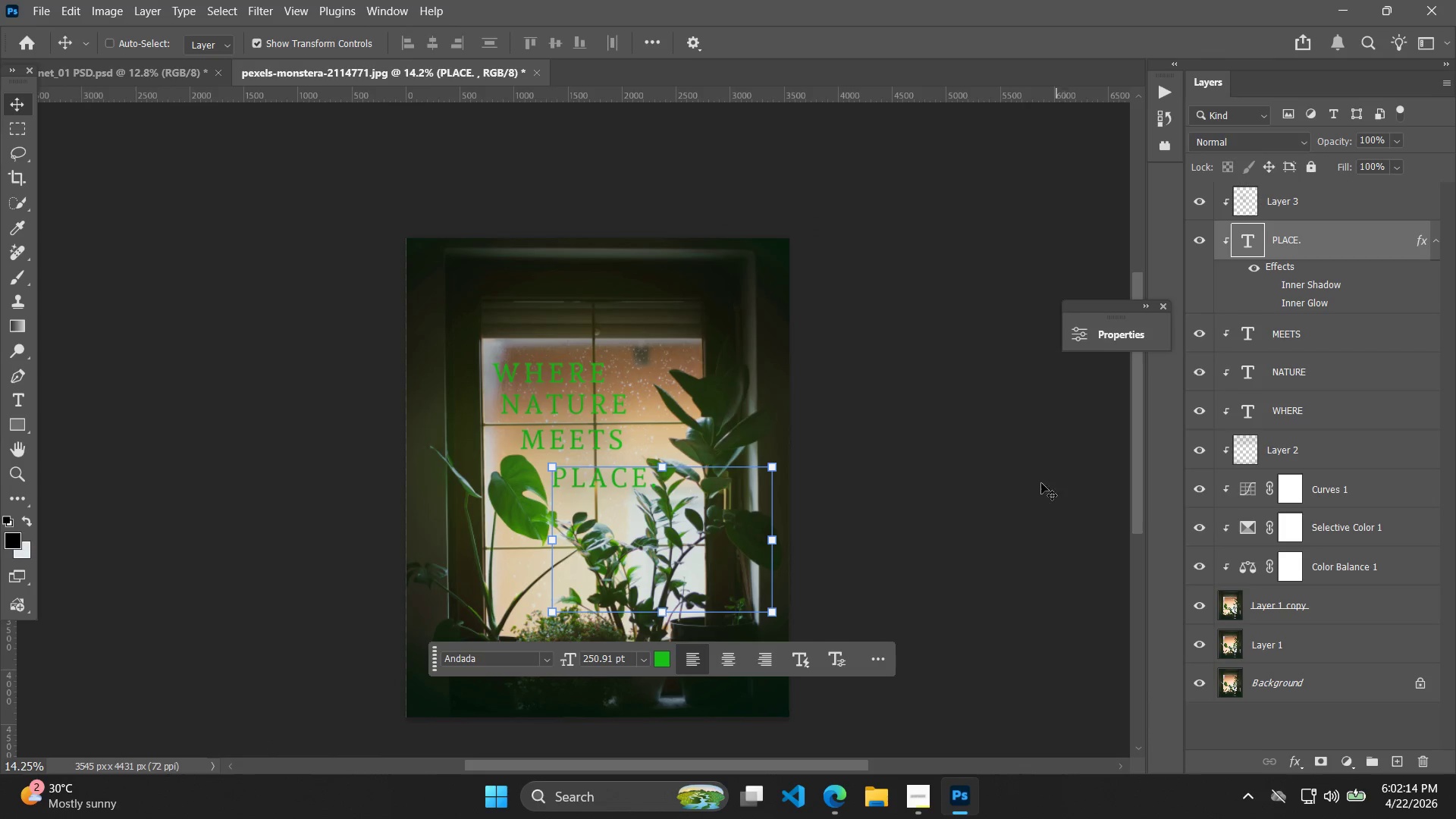 
left_click([1065, 474])
 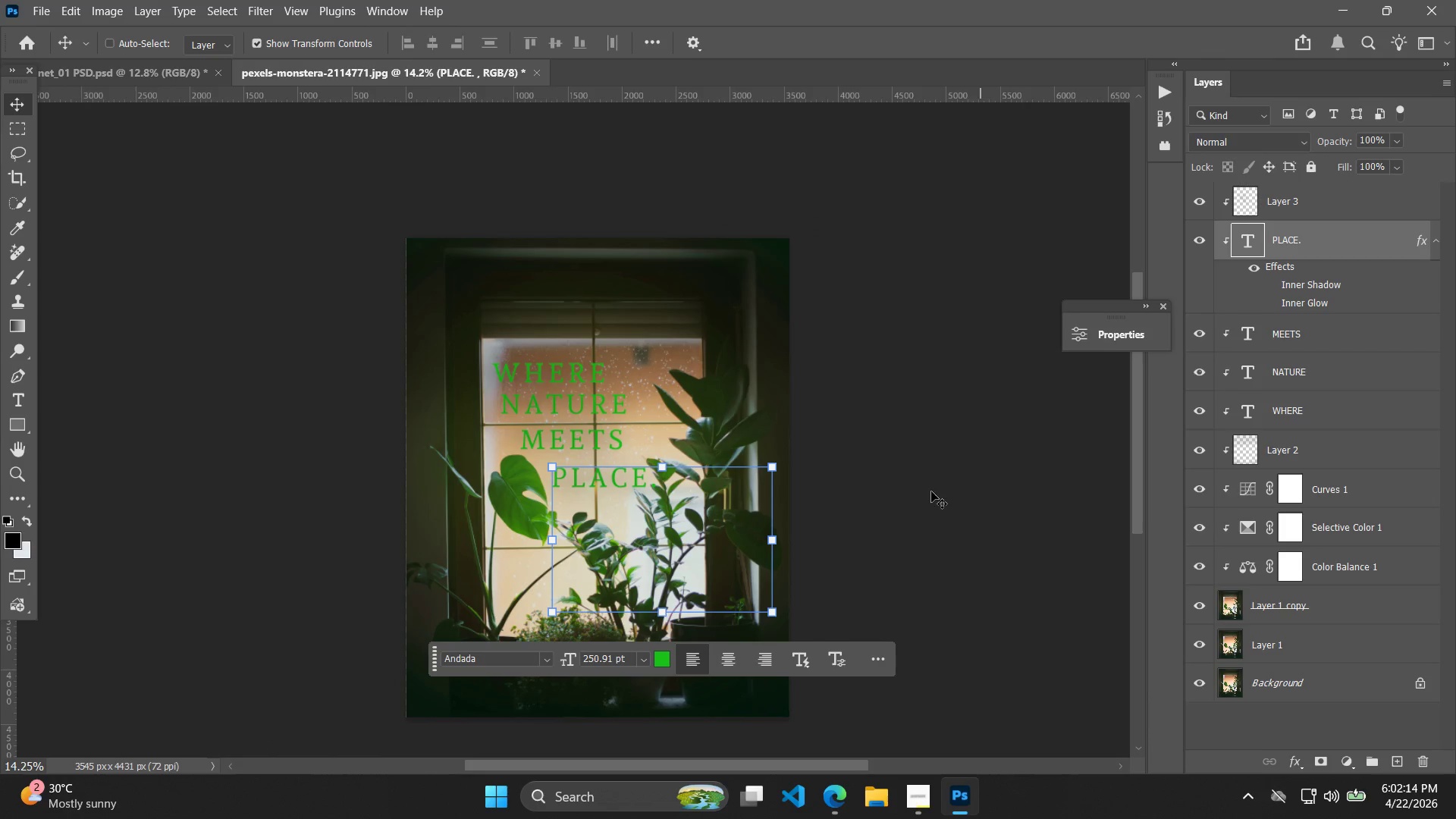 
scroll: coordinate [1078, 477], scroll_direction: down, amount: 7.0
 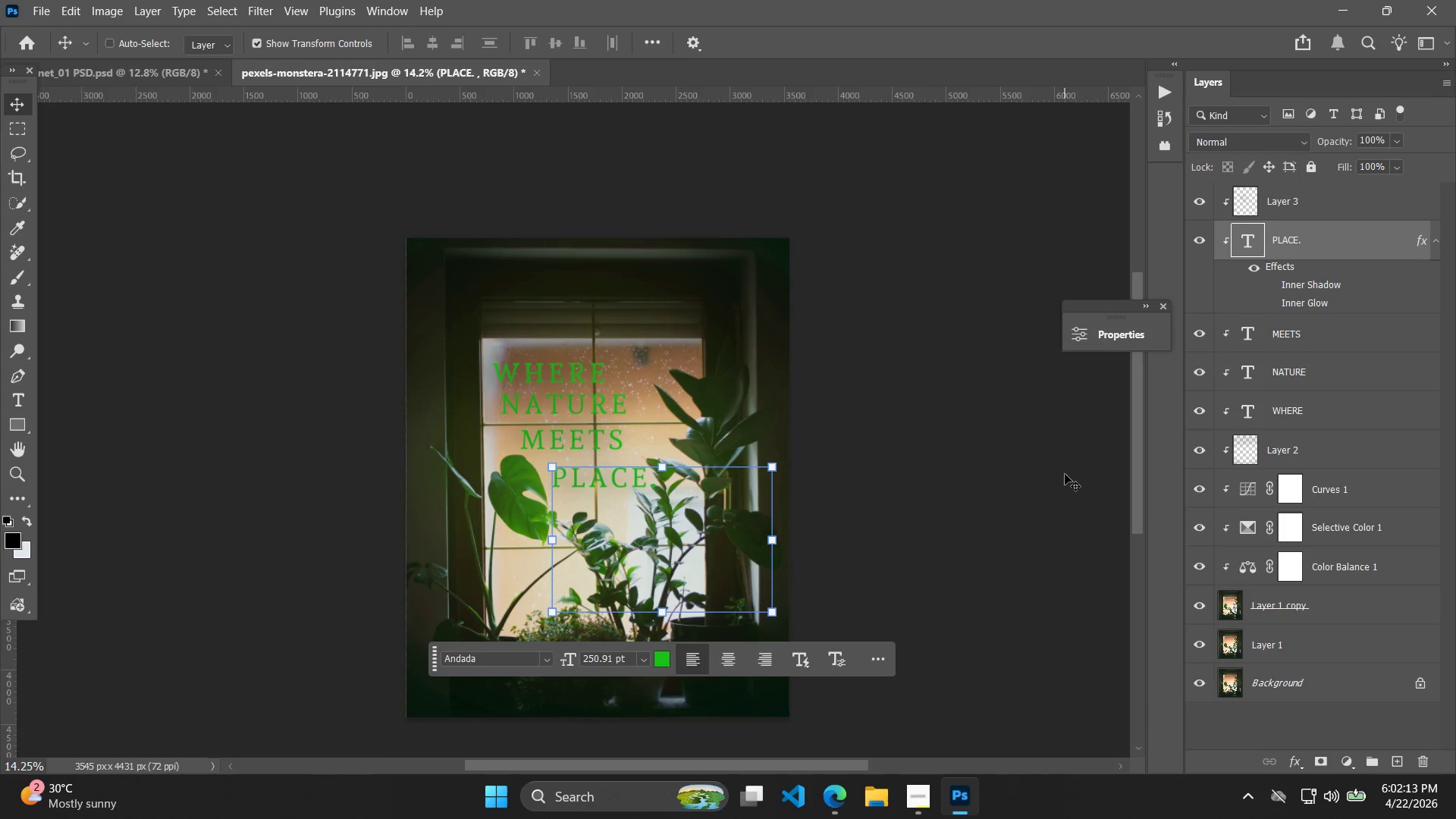 
hold_key(key=AltLeft, duration=0.61)
 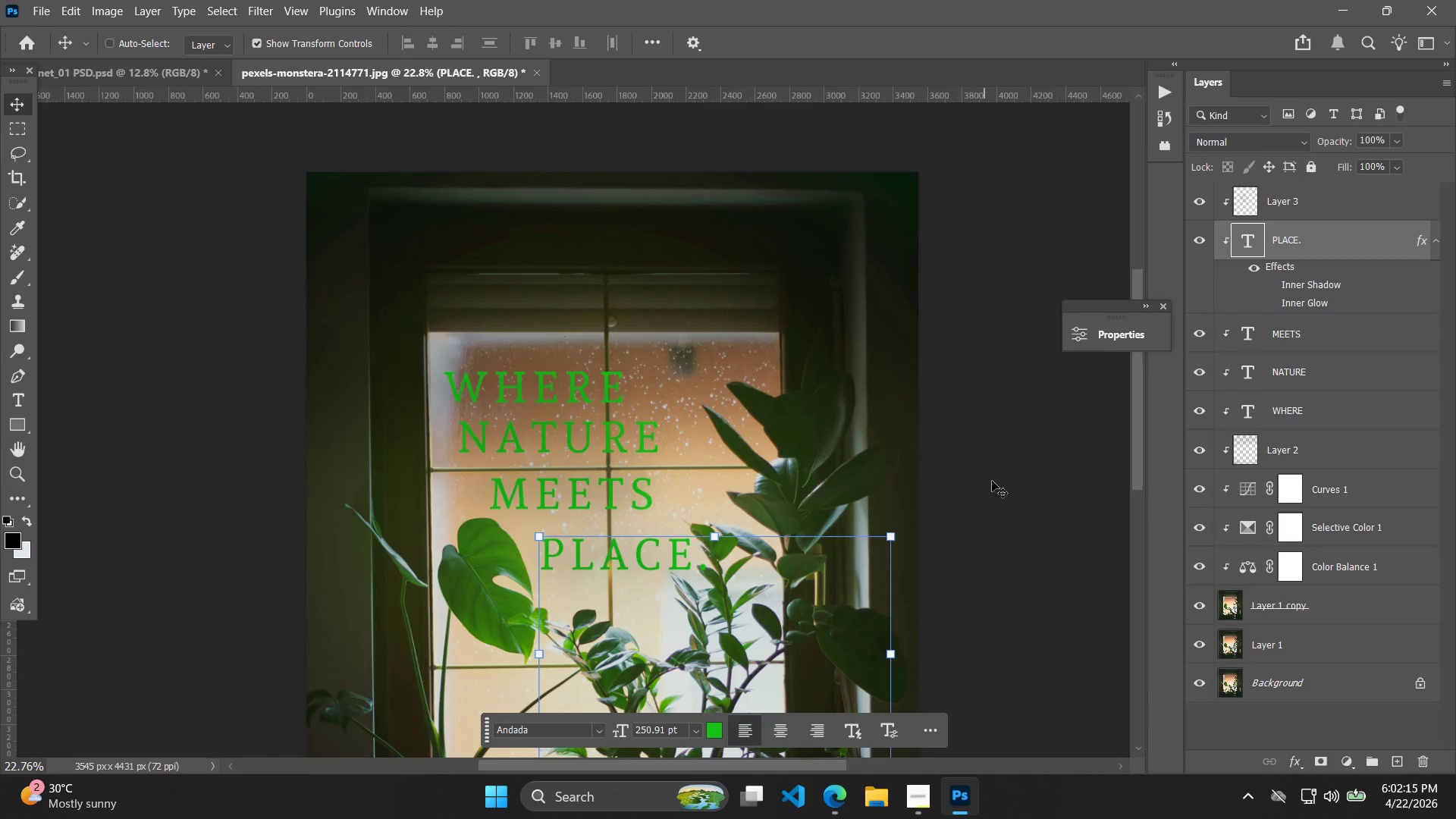 
hold_key(key=AltLeft, duration=0.66)
 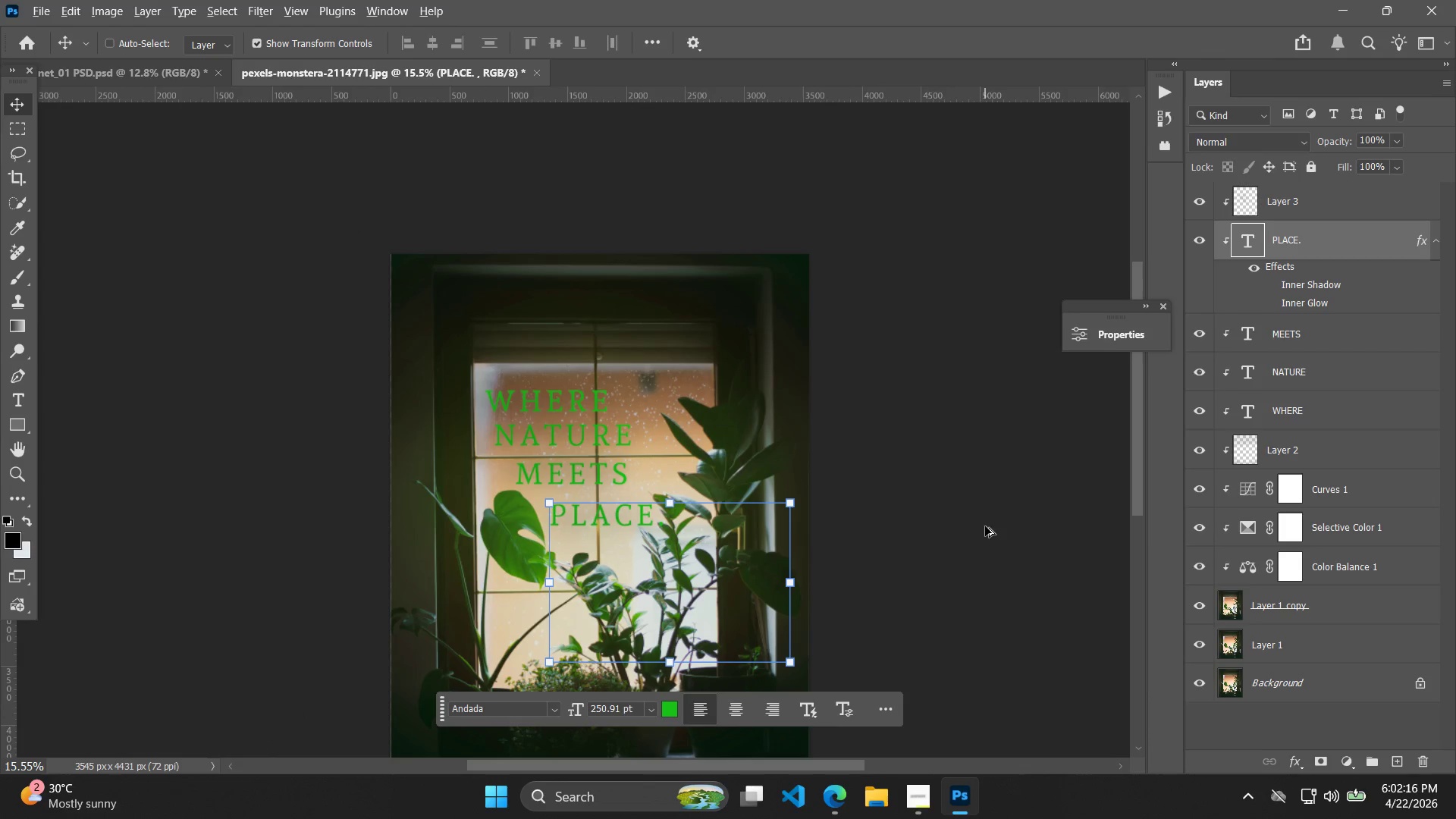 
scroll: coordinate [928, 485], scroll_direction: up, amount: 7.0
 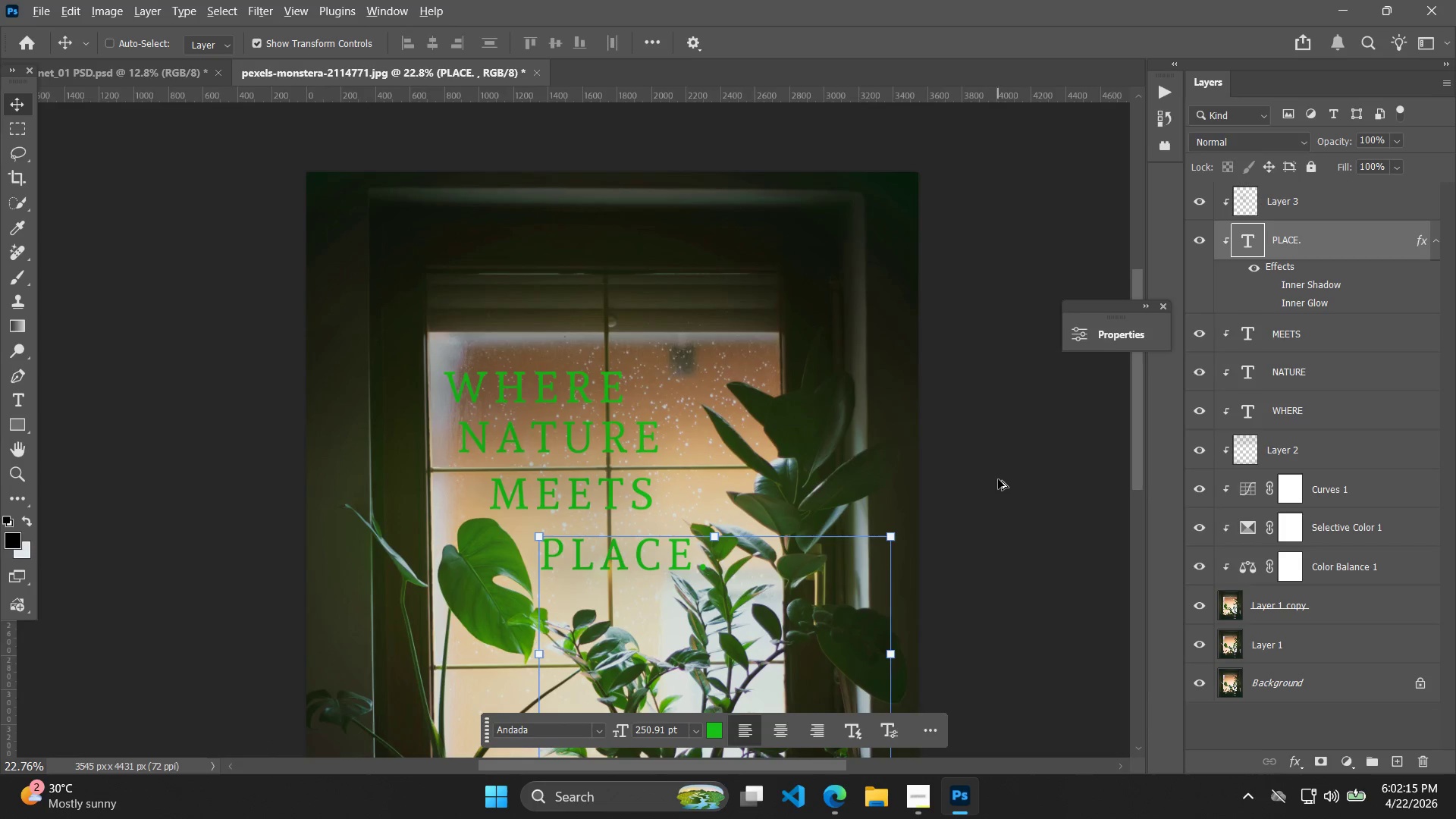 
key(Alt+AltLeft)
 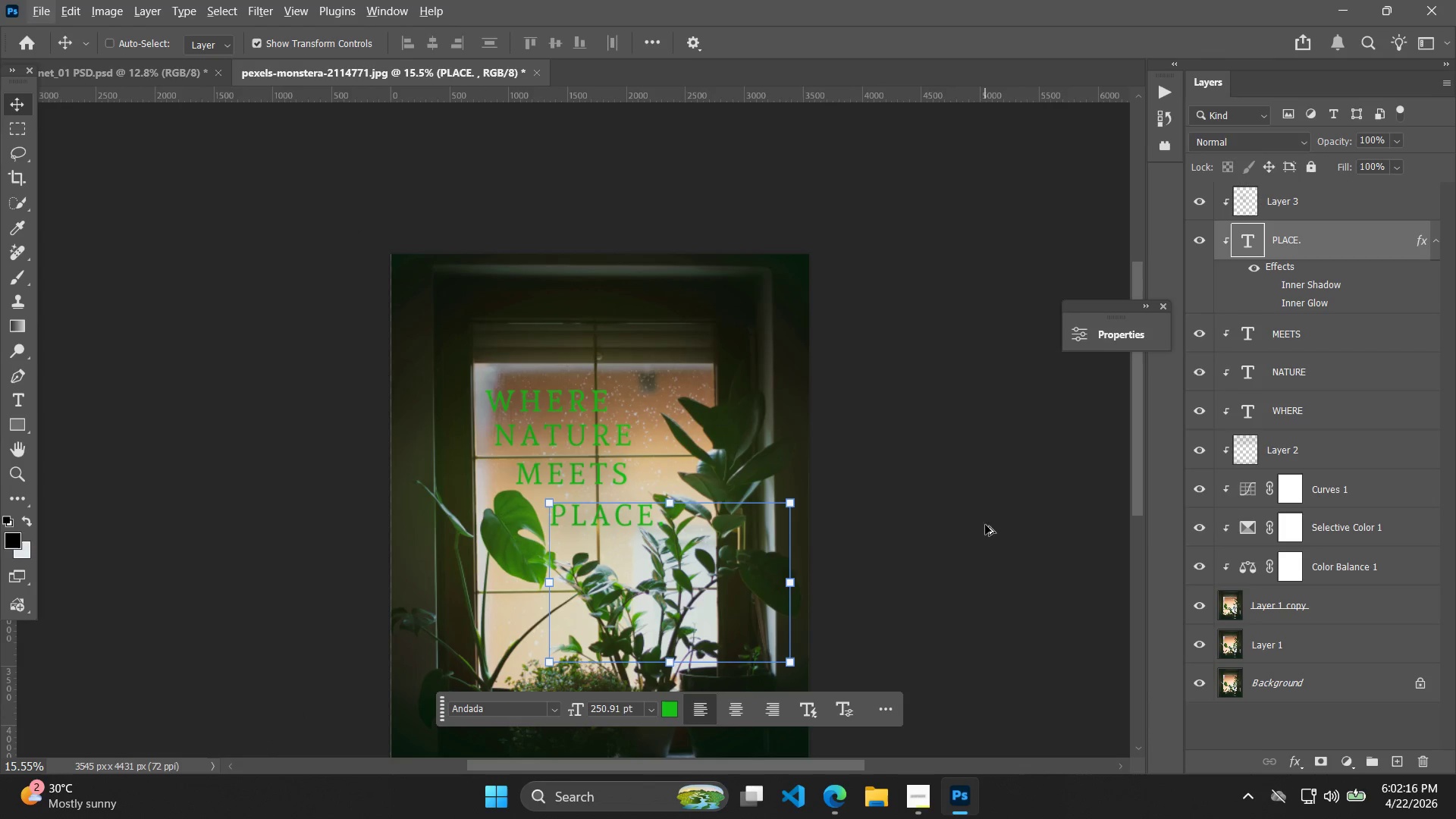 
scroll: coordinate [998, 479], scroll_direction: down, amount: 4.0
 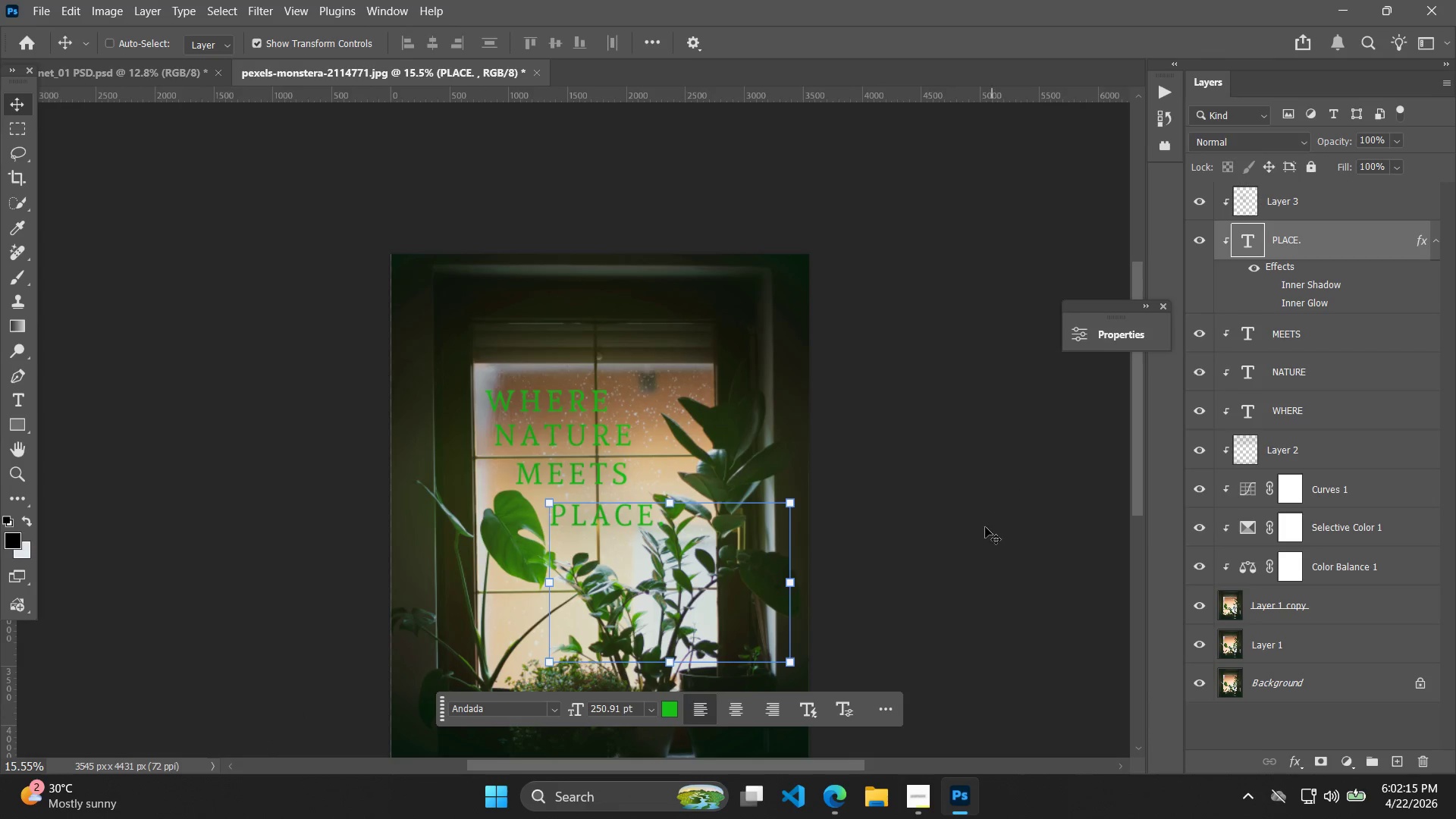 
hold_key(key=Space, duration=0.44)
 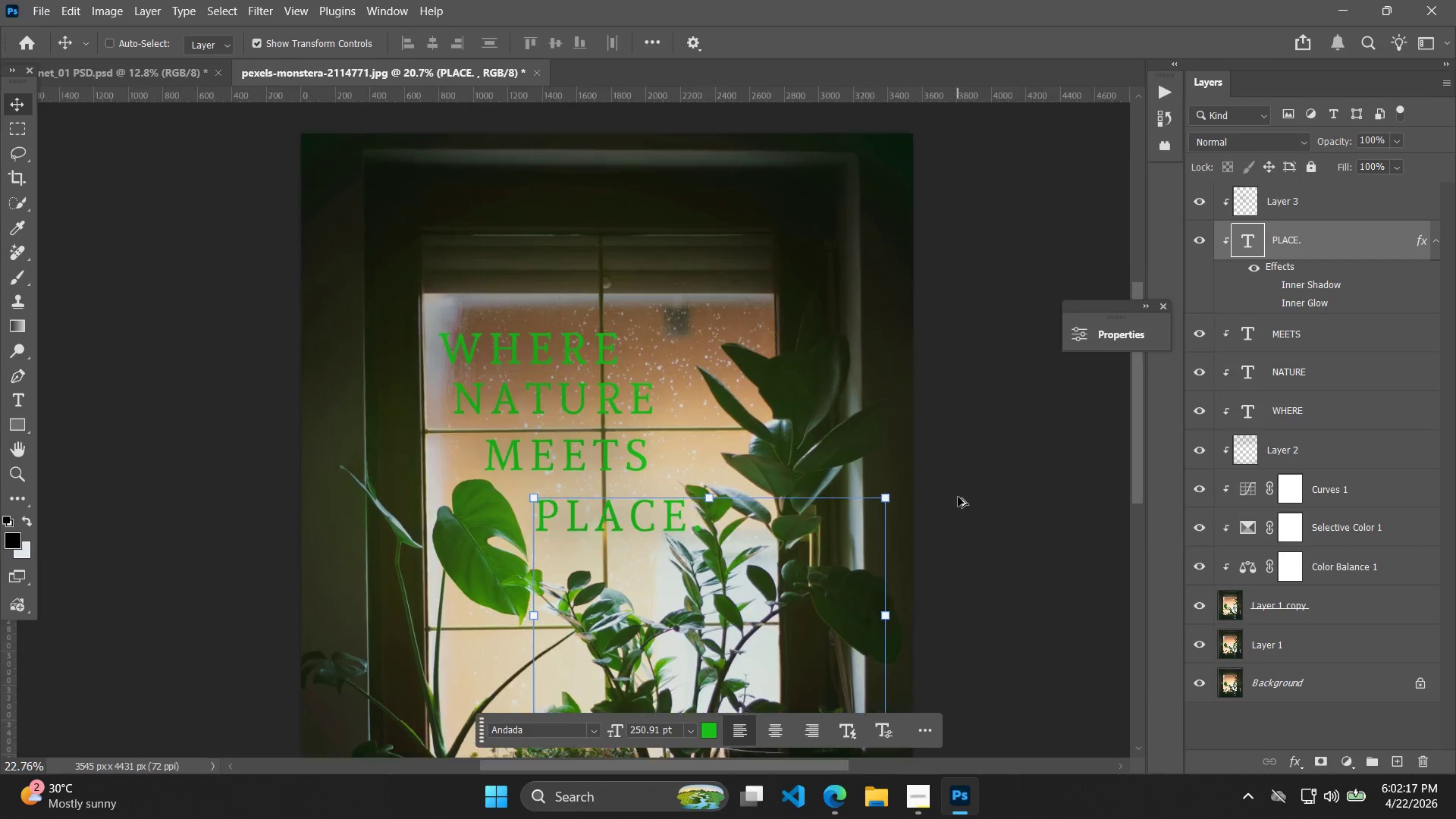 
left_click_drag(start_coordinate=[987, 526], to_coordinate=[983, 500])
 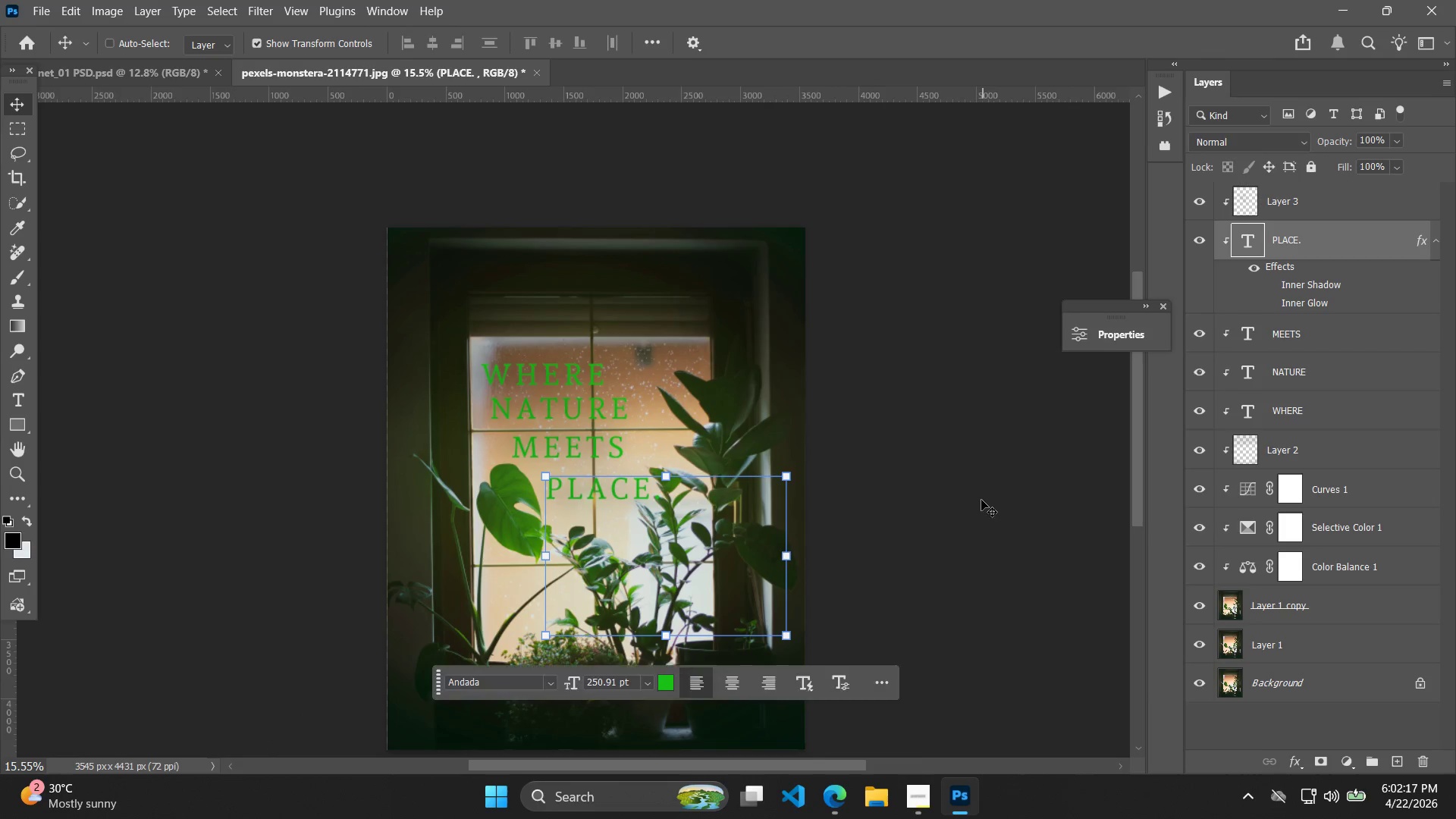 
hold_key(key=AltLeft, duration=0.66)
scroll: coordinate [956, 497], scroll_direction: up, amount: 5.0
 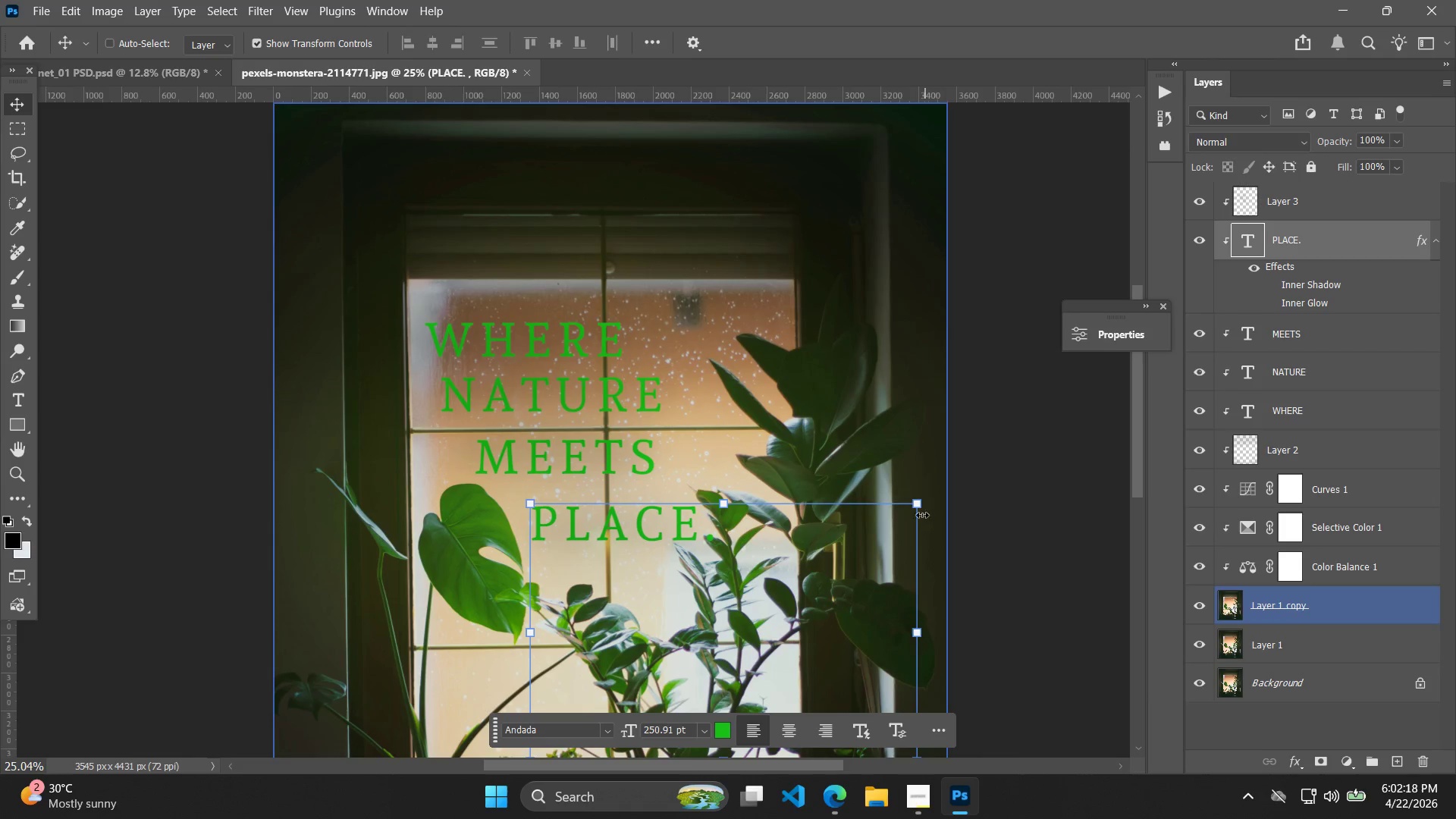 
key(ArrowLeft)
 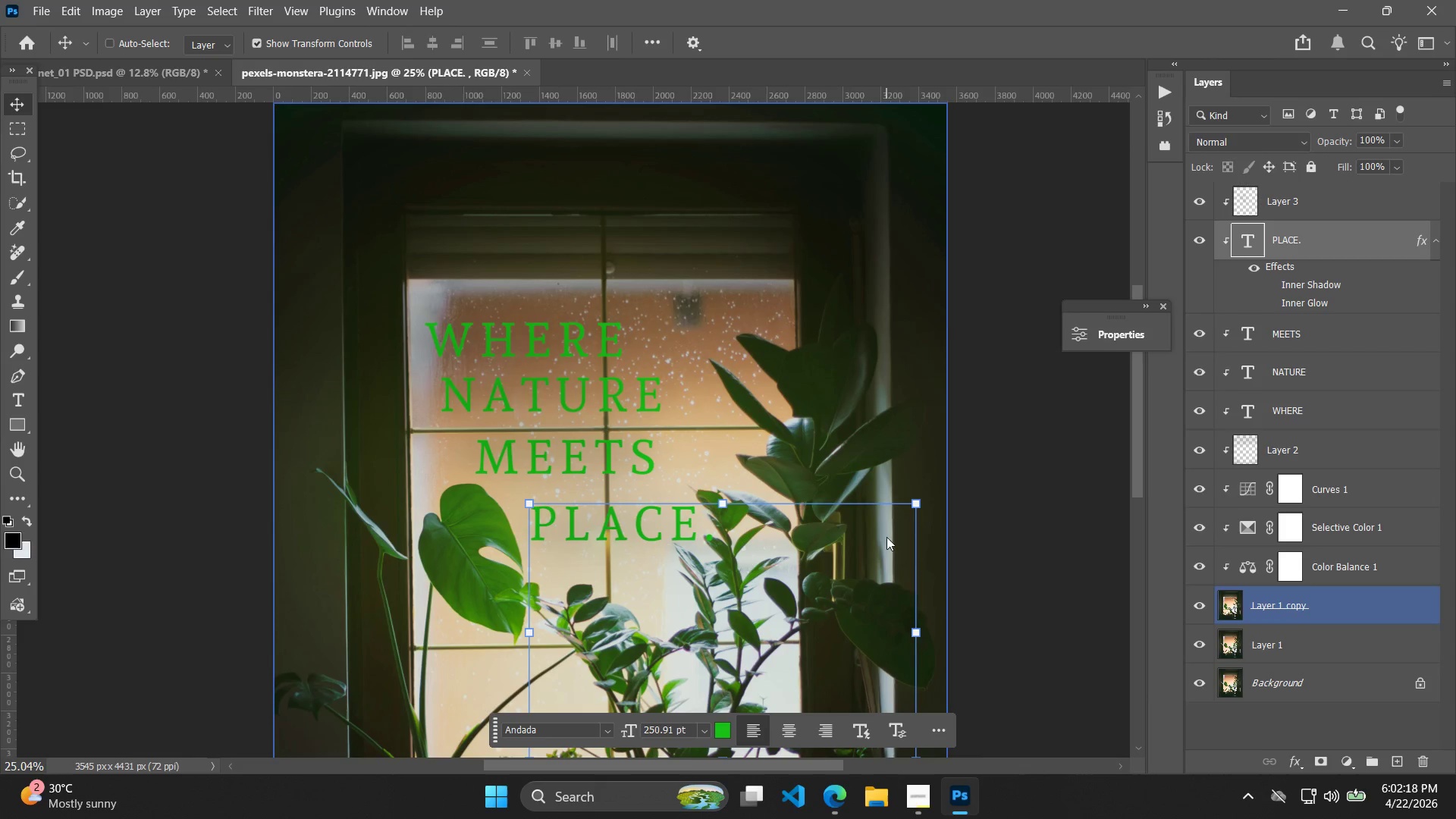 
key(ArrowLeft)
 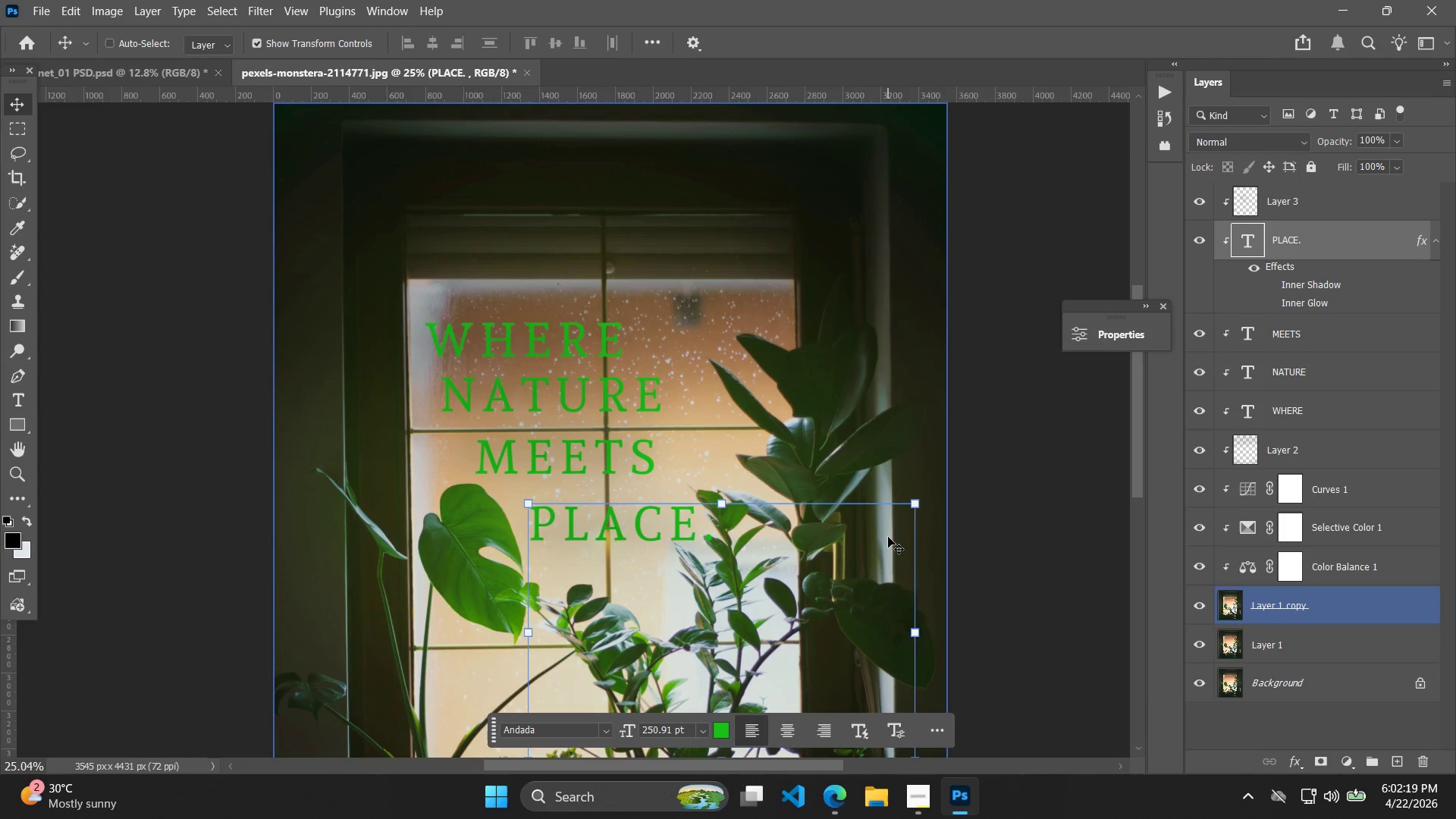 
key(ArrowLeft)
 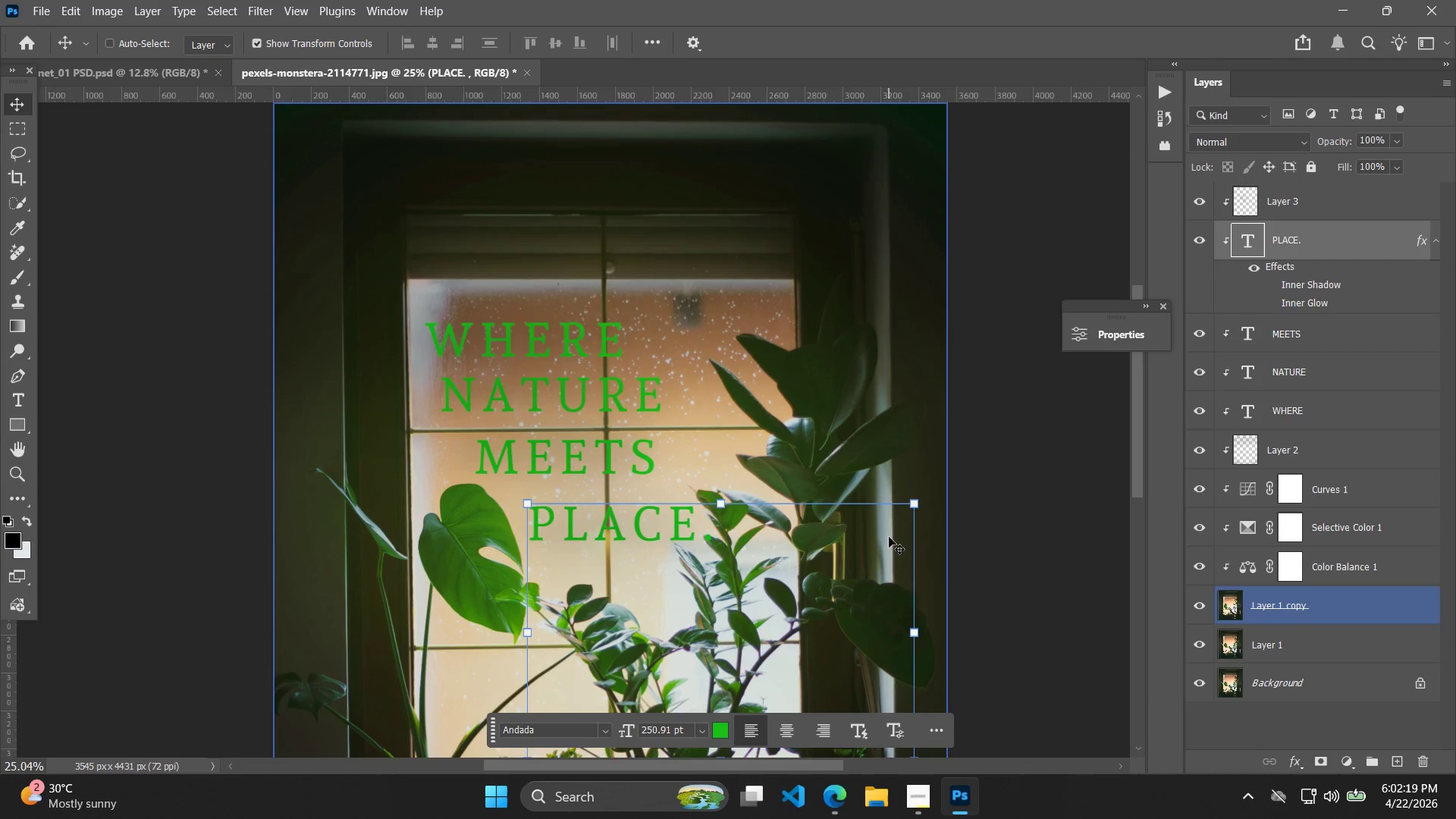 
key(ArrowLeft)
 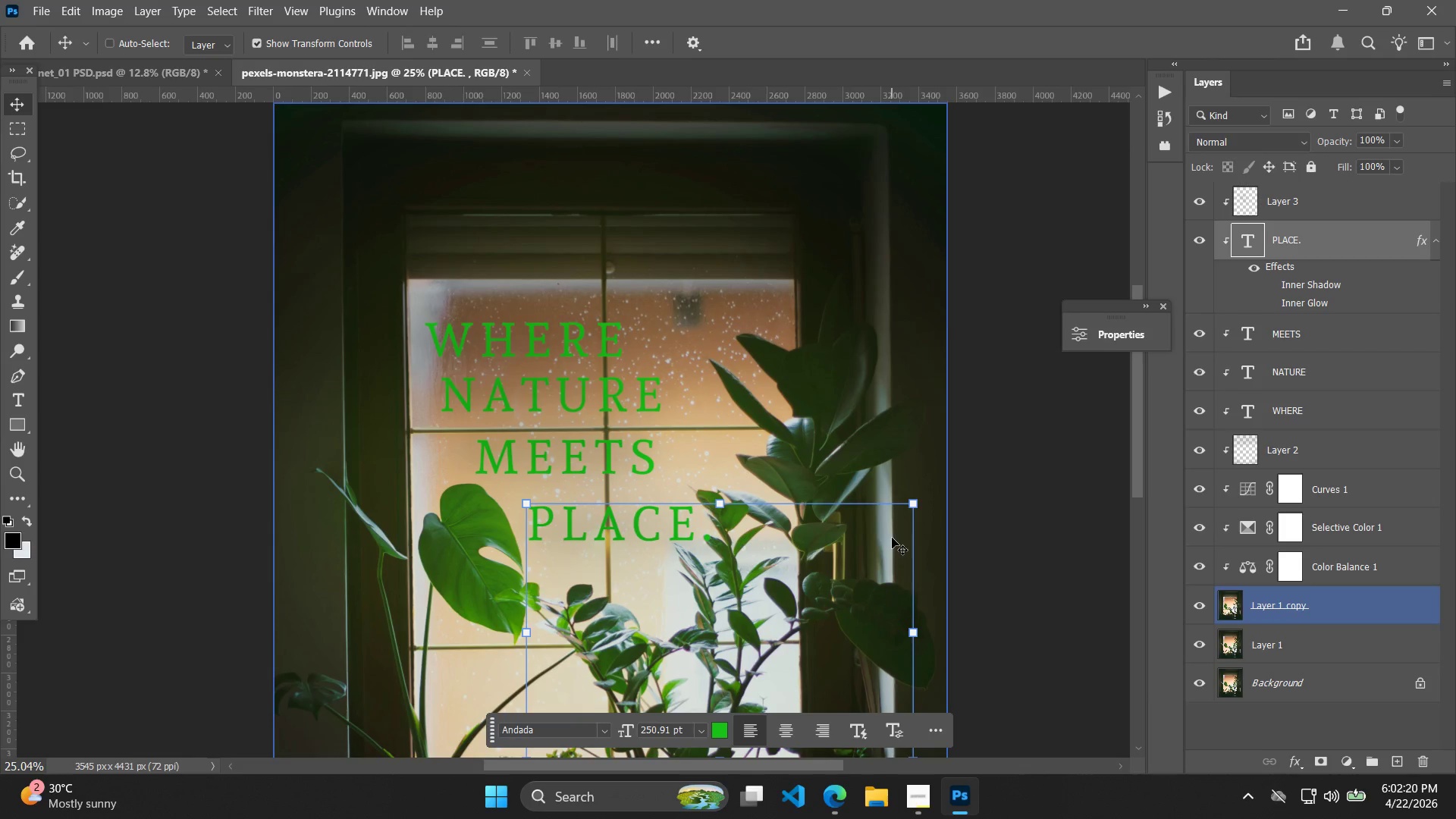 
key(ArrowLeft)
 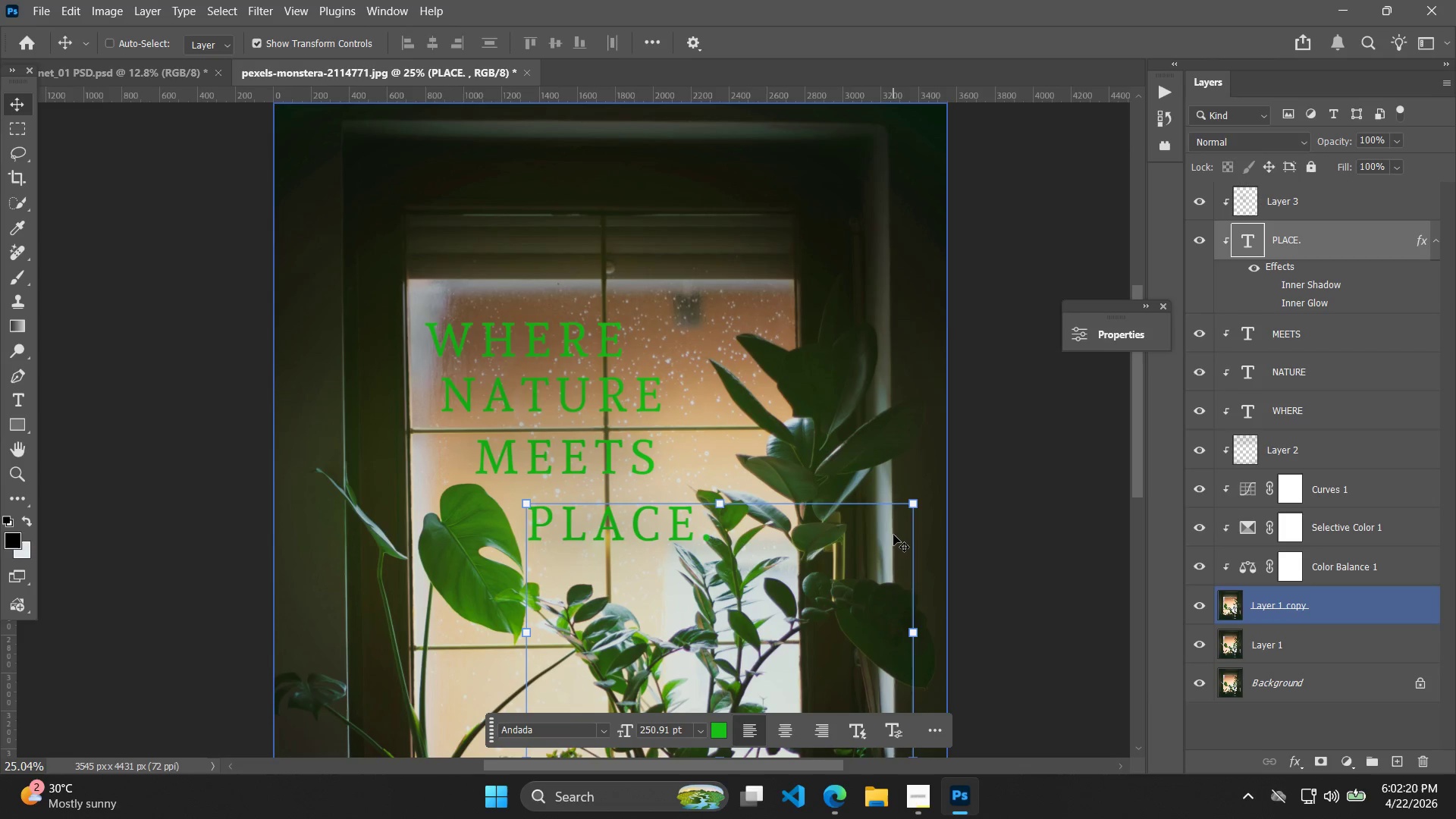 
key(ArrowLeft)
 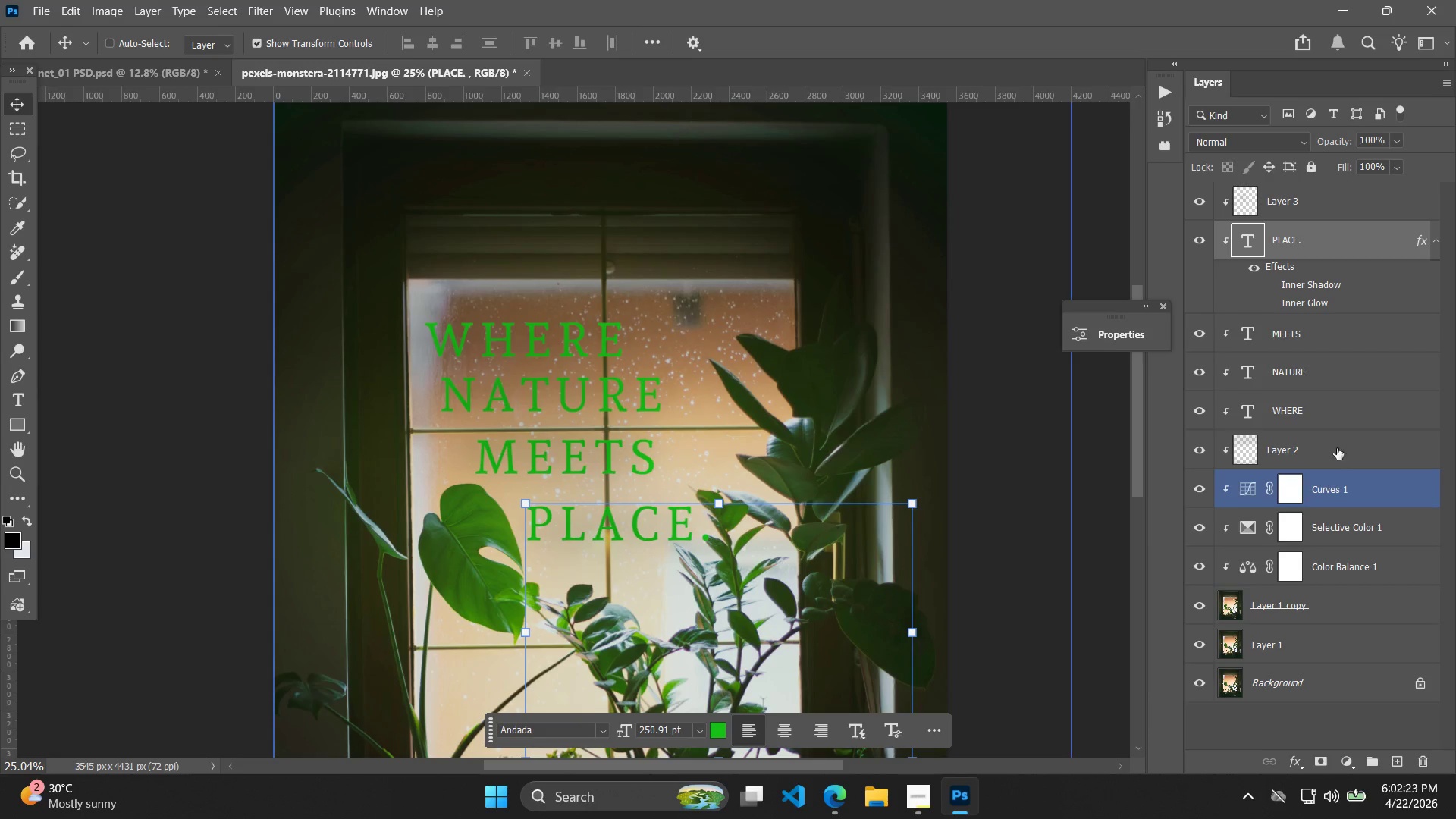 
left_click([1327, 331])
 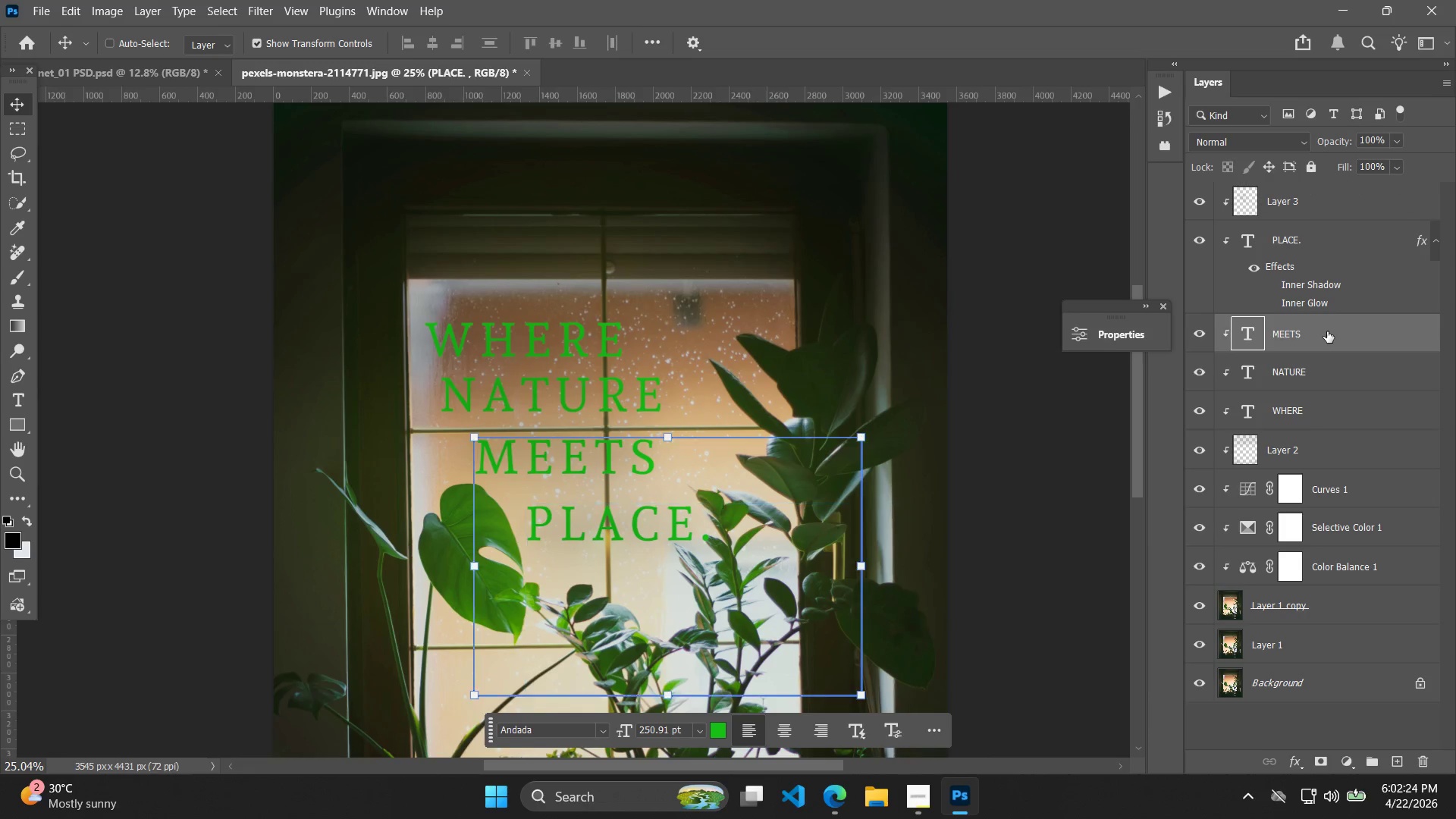 
key(ArrowLeft)
 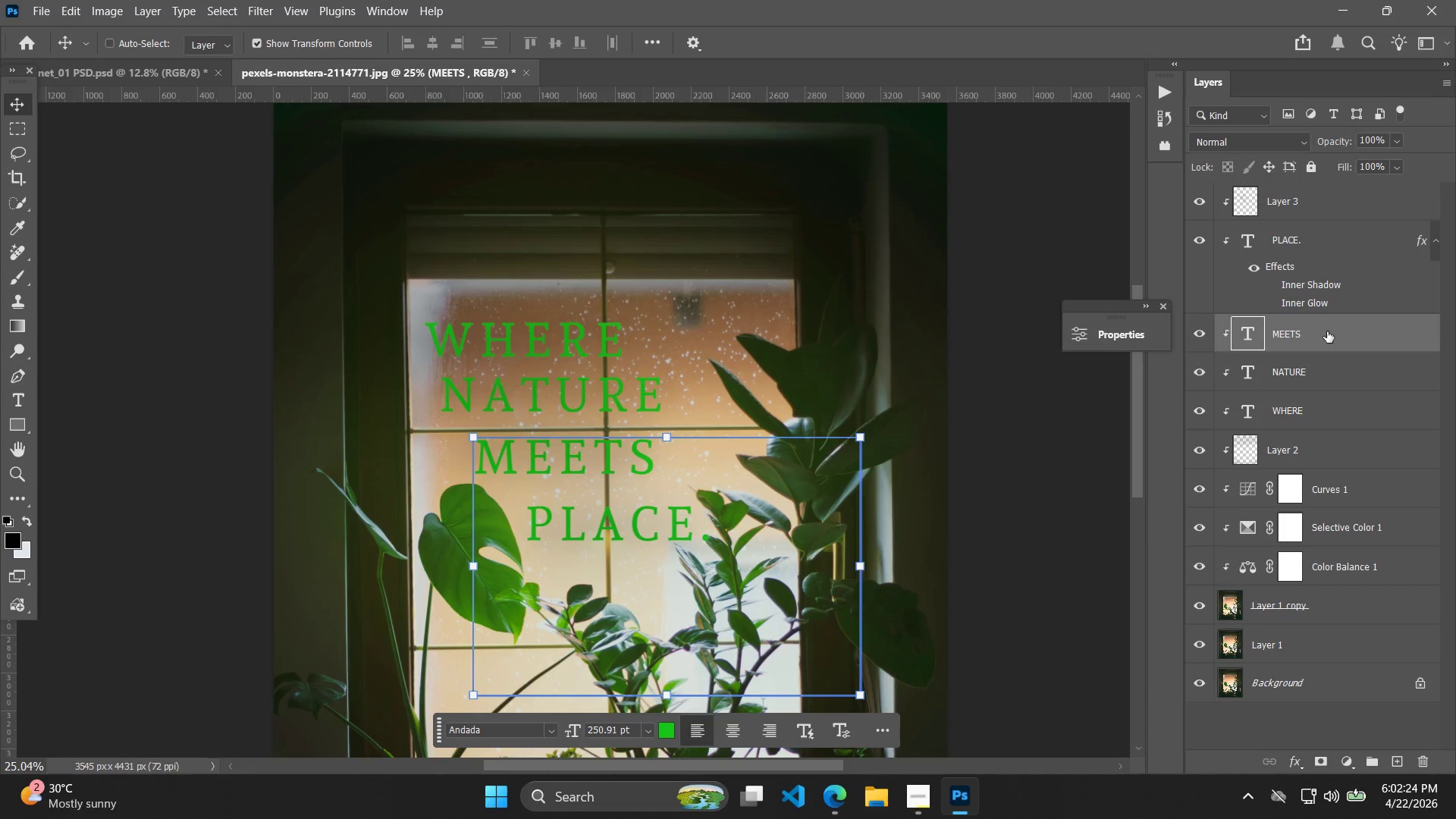 
key(ArrowLeft)
 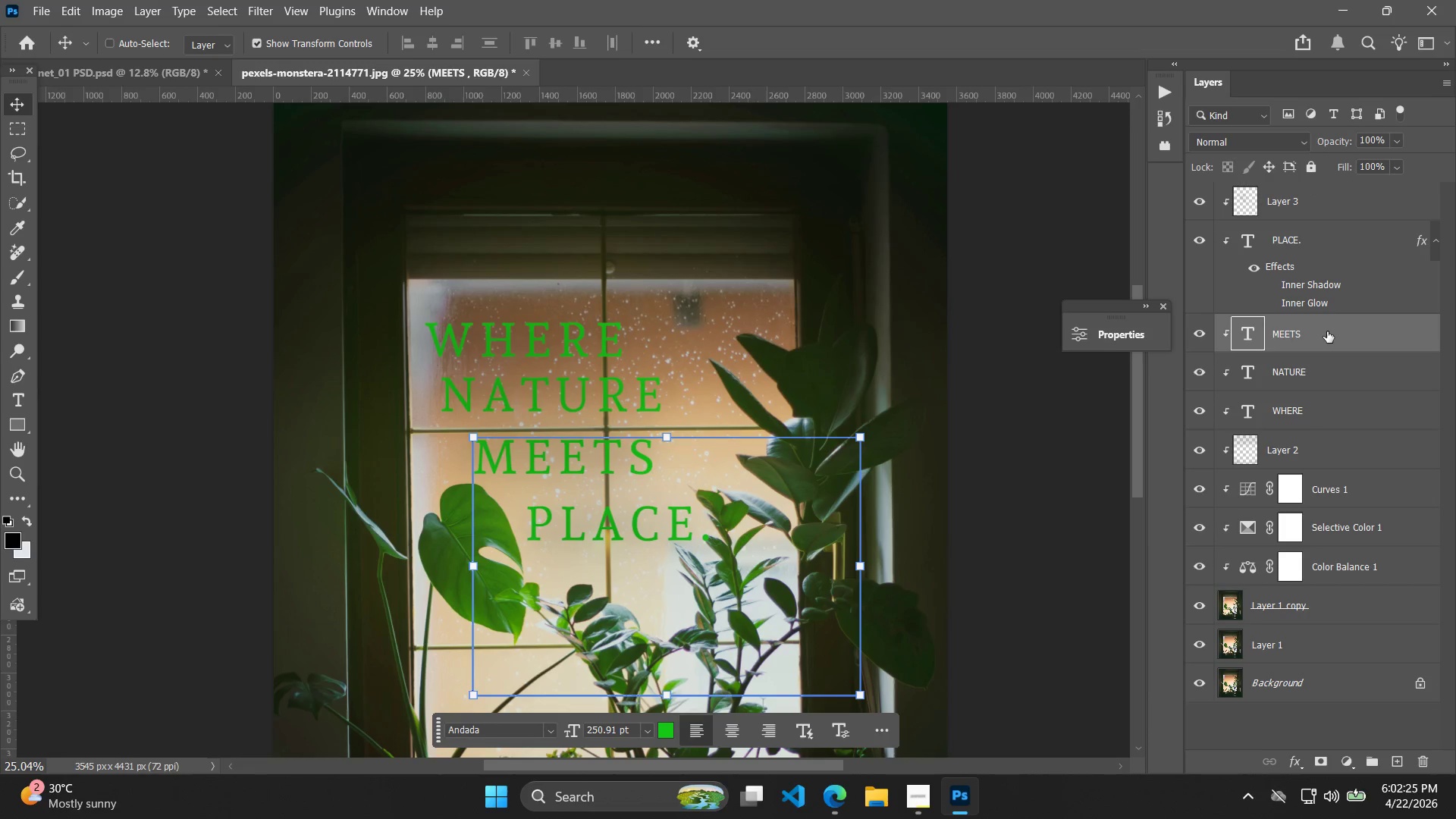 
key(ArrowLeft)
 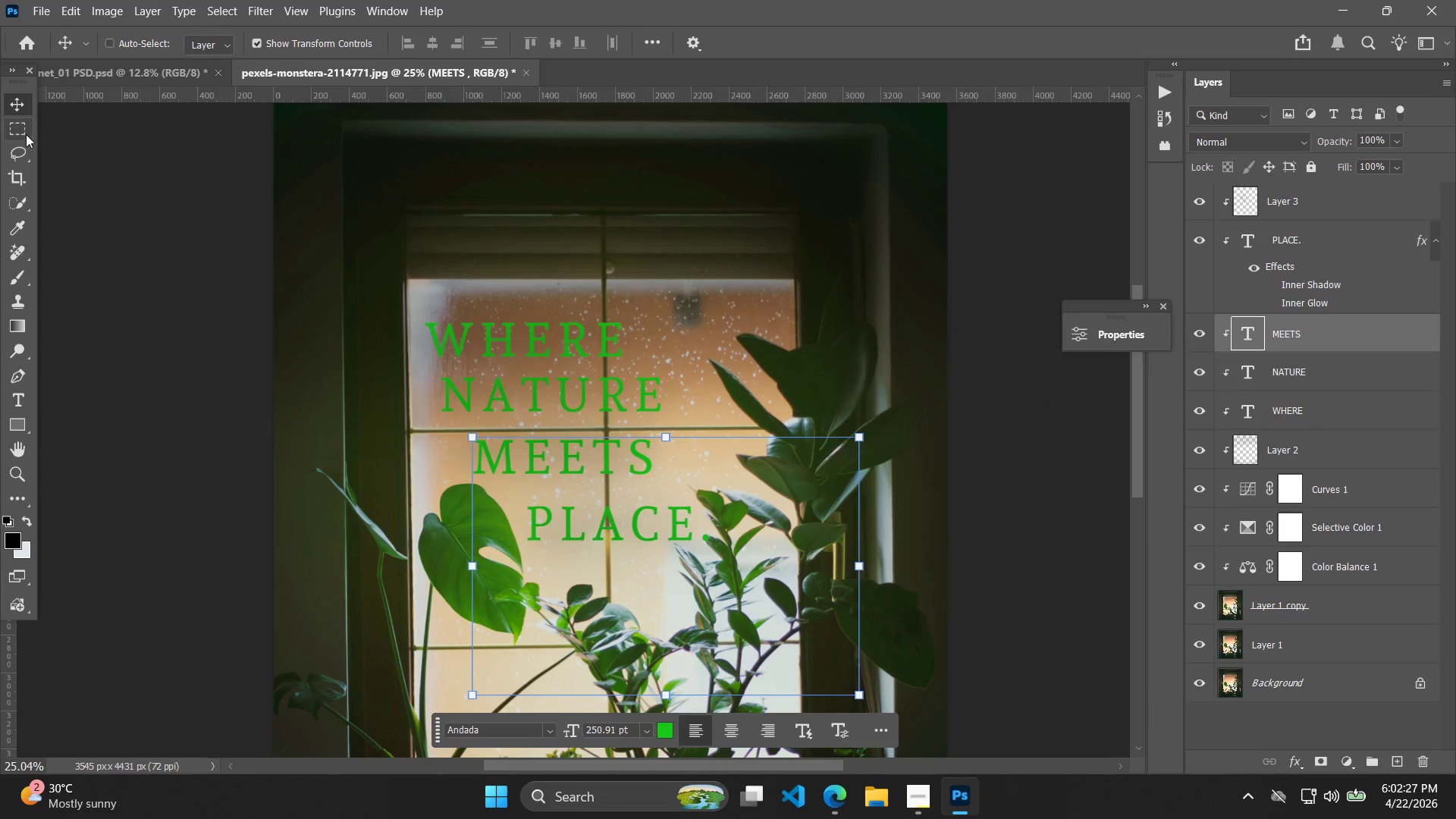 
left_click([26, 448])
 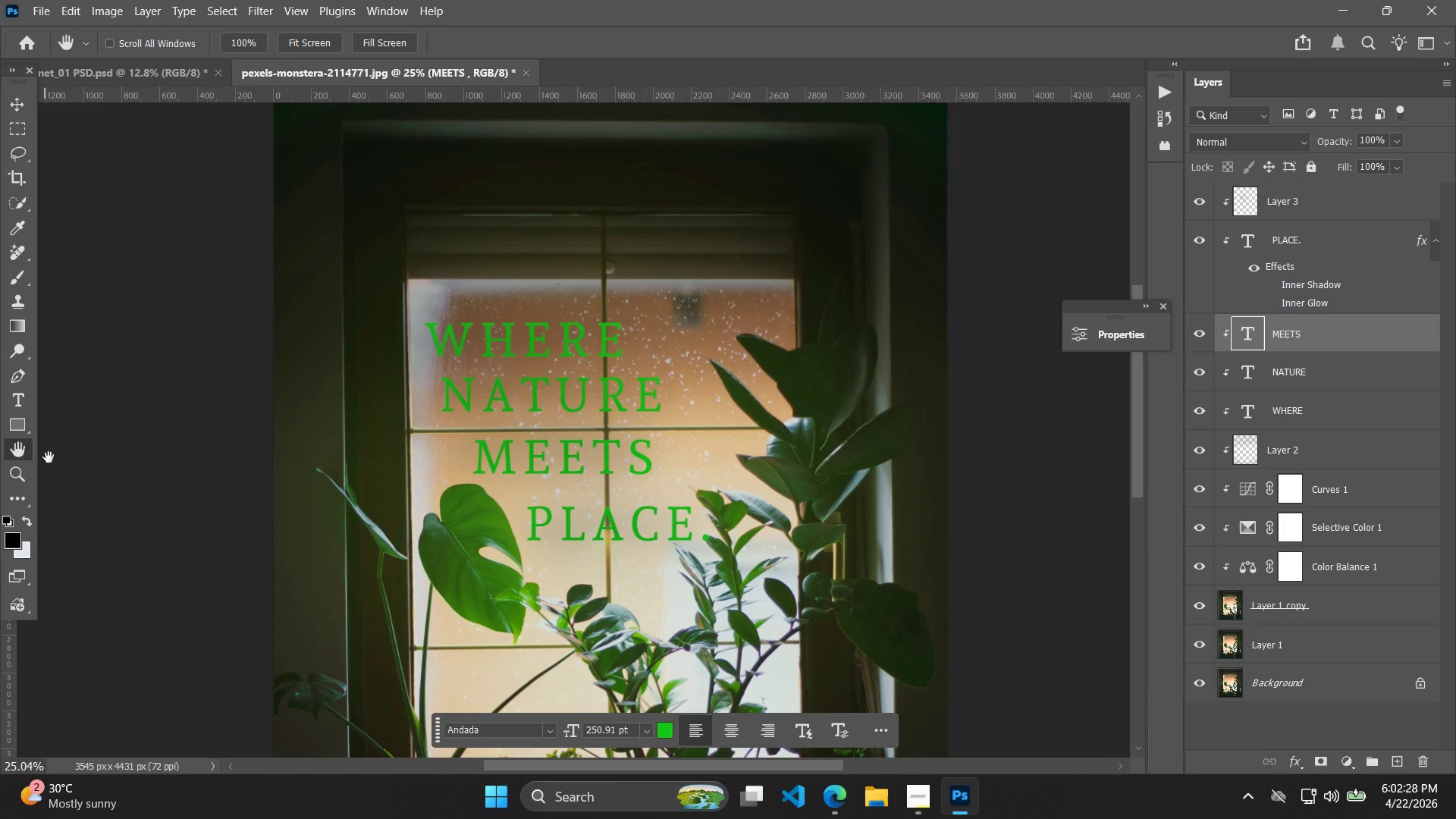 
hold_key(key=Space, duration=1.5)
 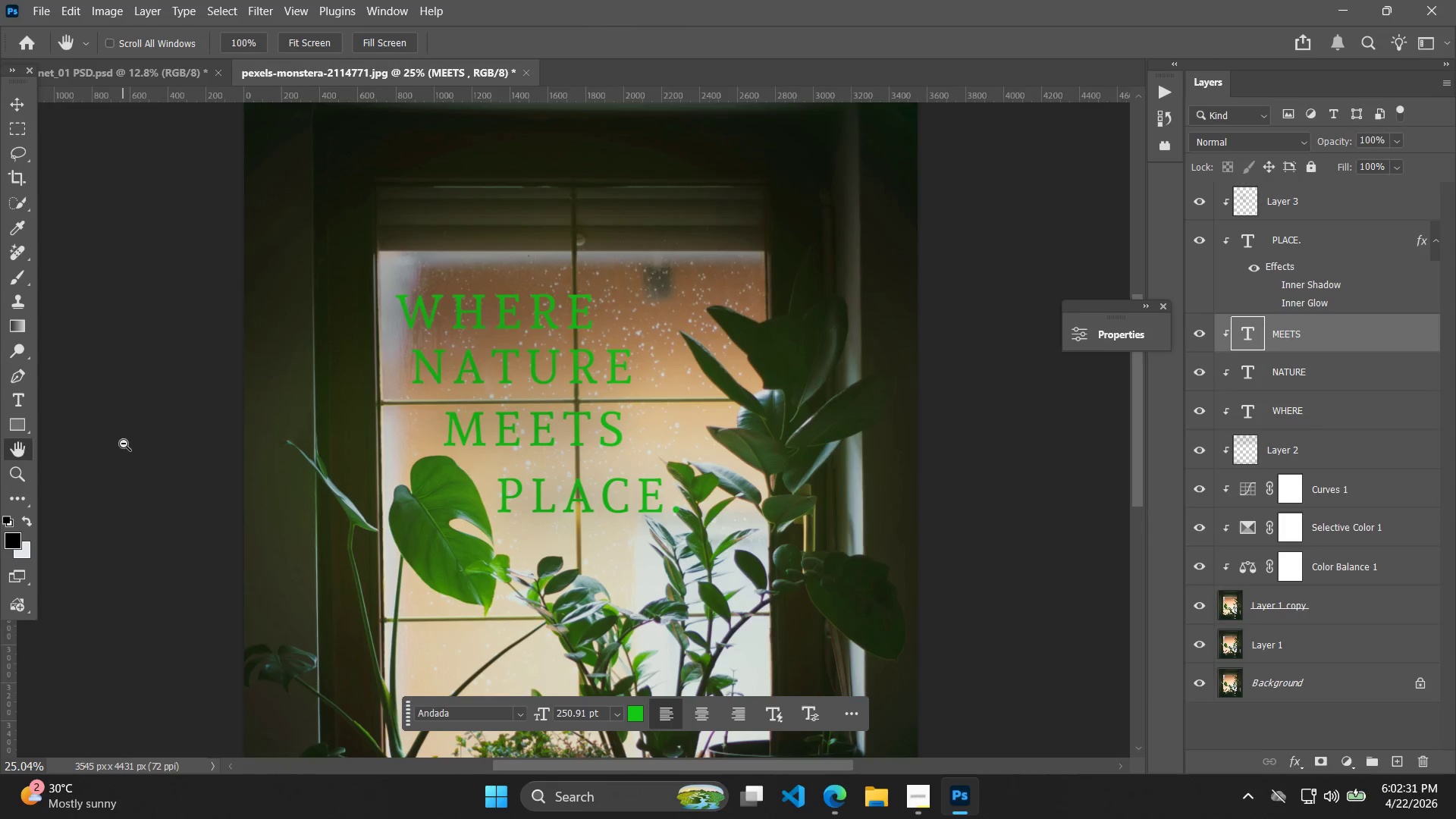 
left_click_drag(start_coordinate=[153, 473], to_coordinate=[124, 445])
 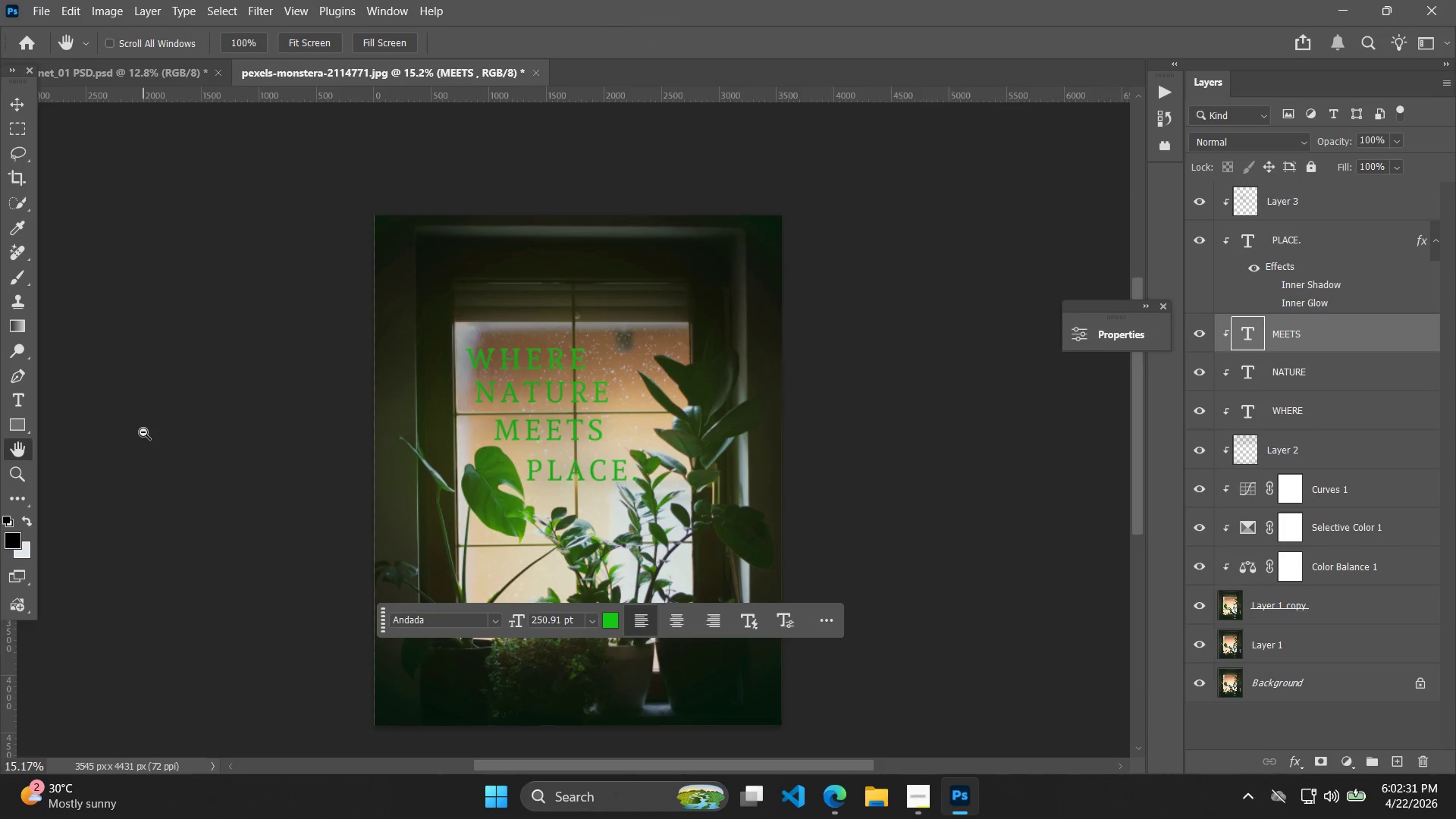 
hold_key(key=Space, duration=0.38)
 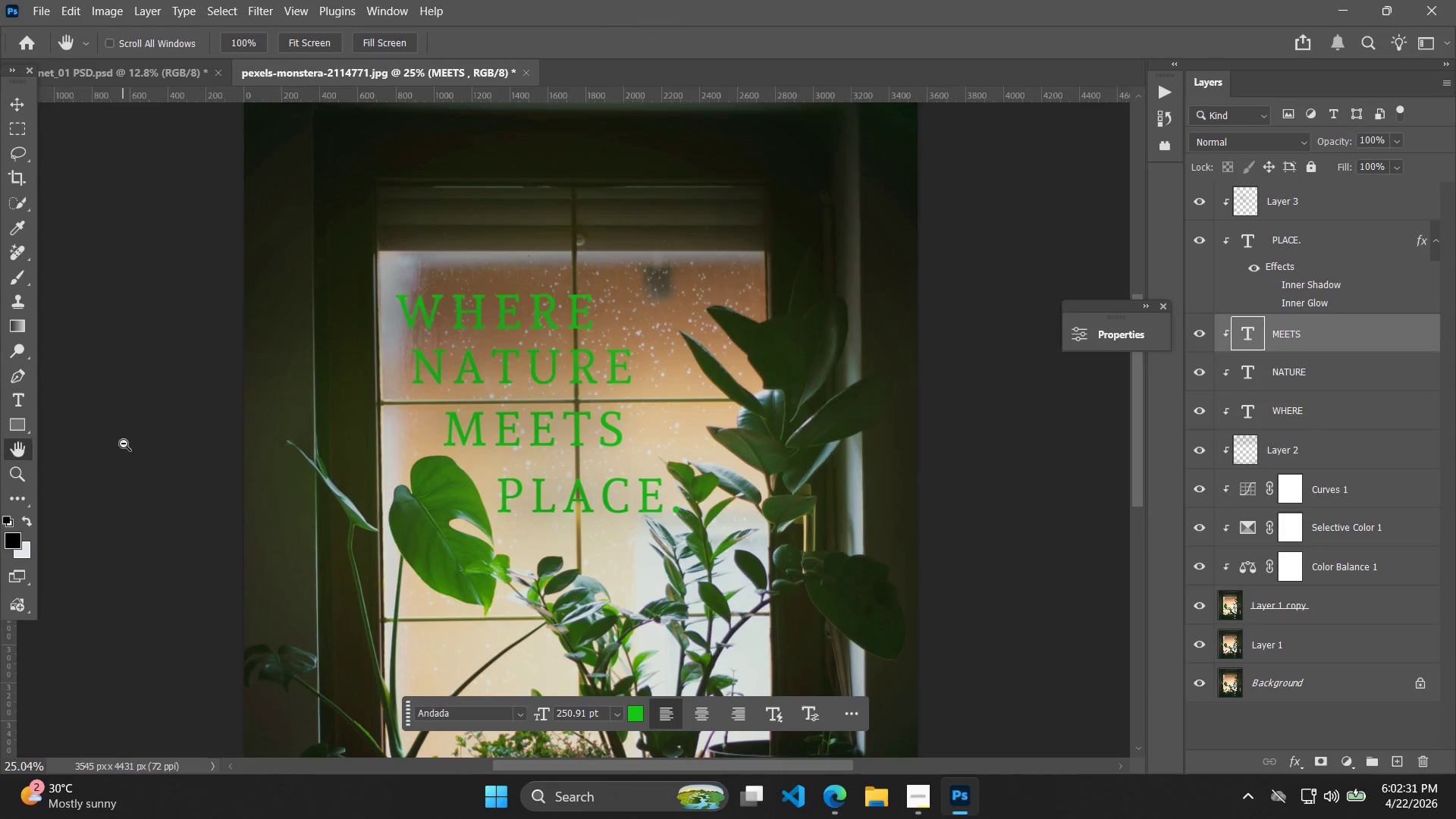 
hold_key(key=AltLeft, duration=0.55)
scroll: coordinate [128, 439], scroll_direction: down, amount: 6.0
 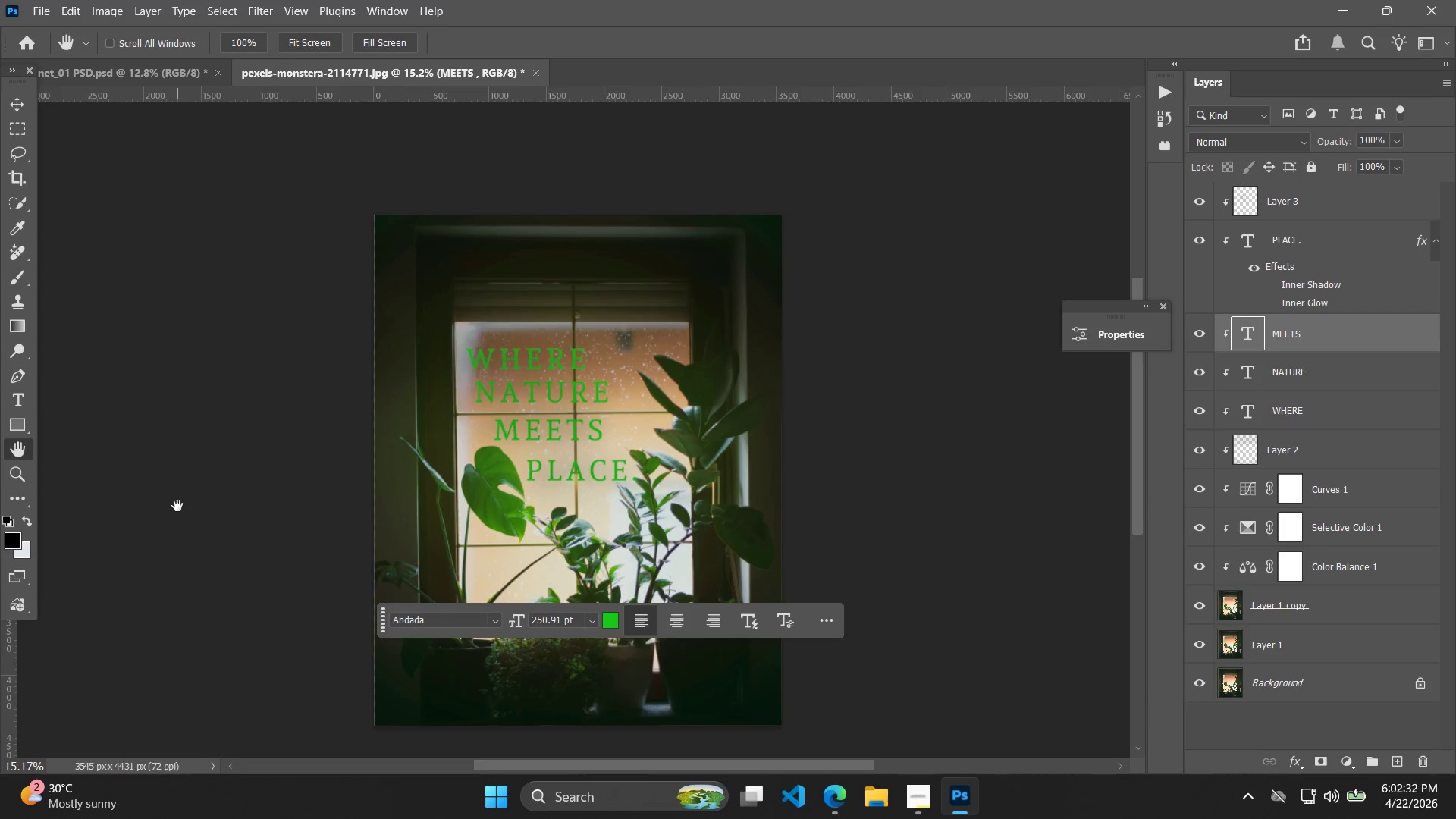 
hold_key(key=AltLeft, duration=0.39)
scroll: coordinate [190, 513], scroll_direction: up, amount: 4.0
 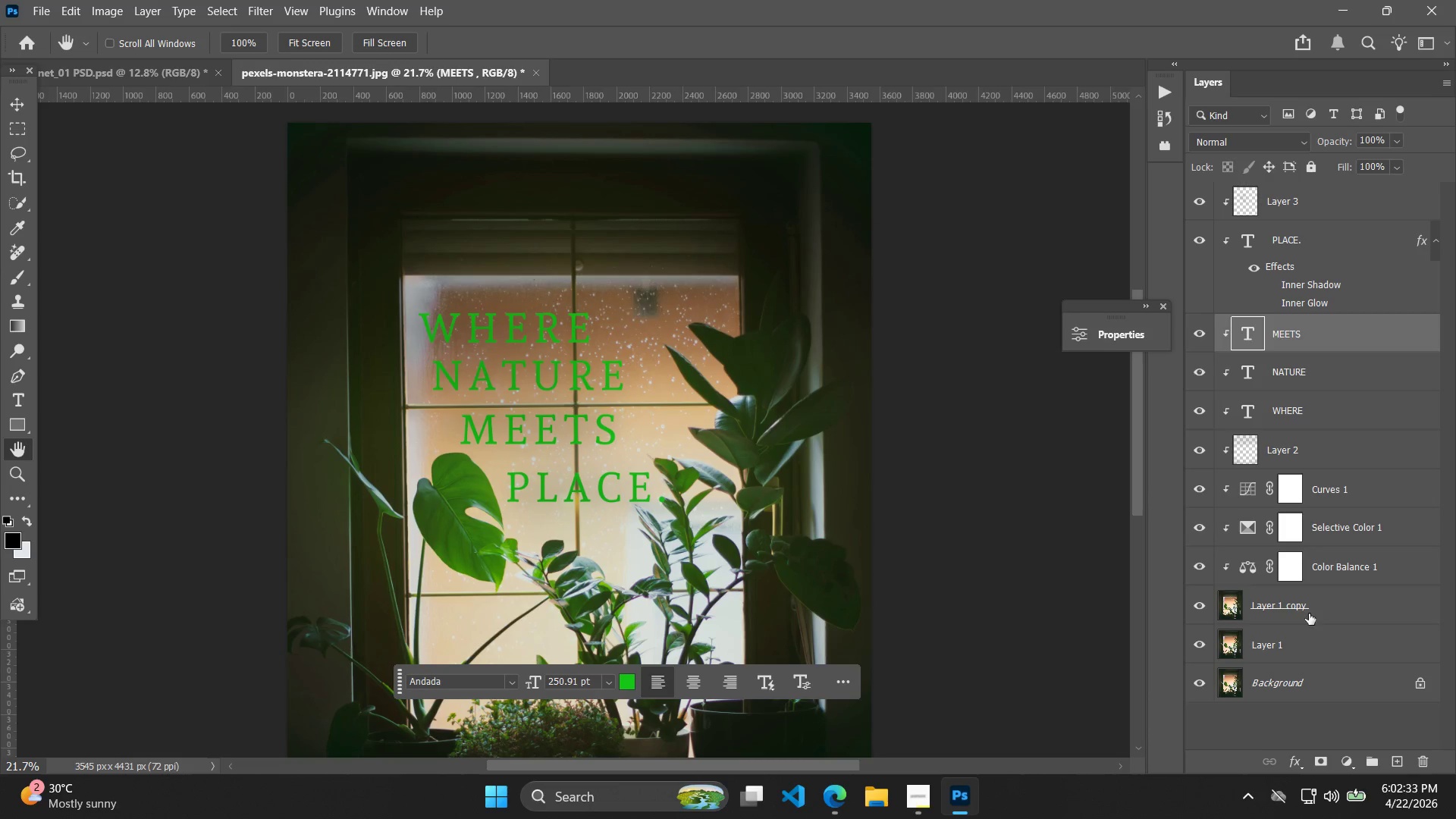 
double_click([1206, 604])
 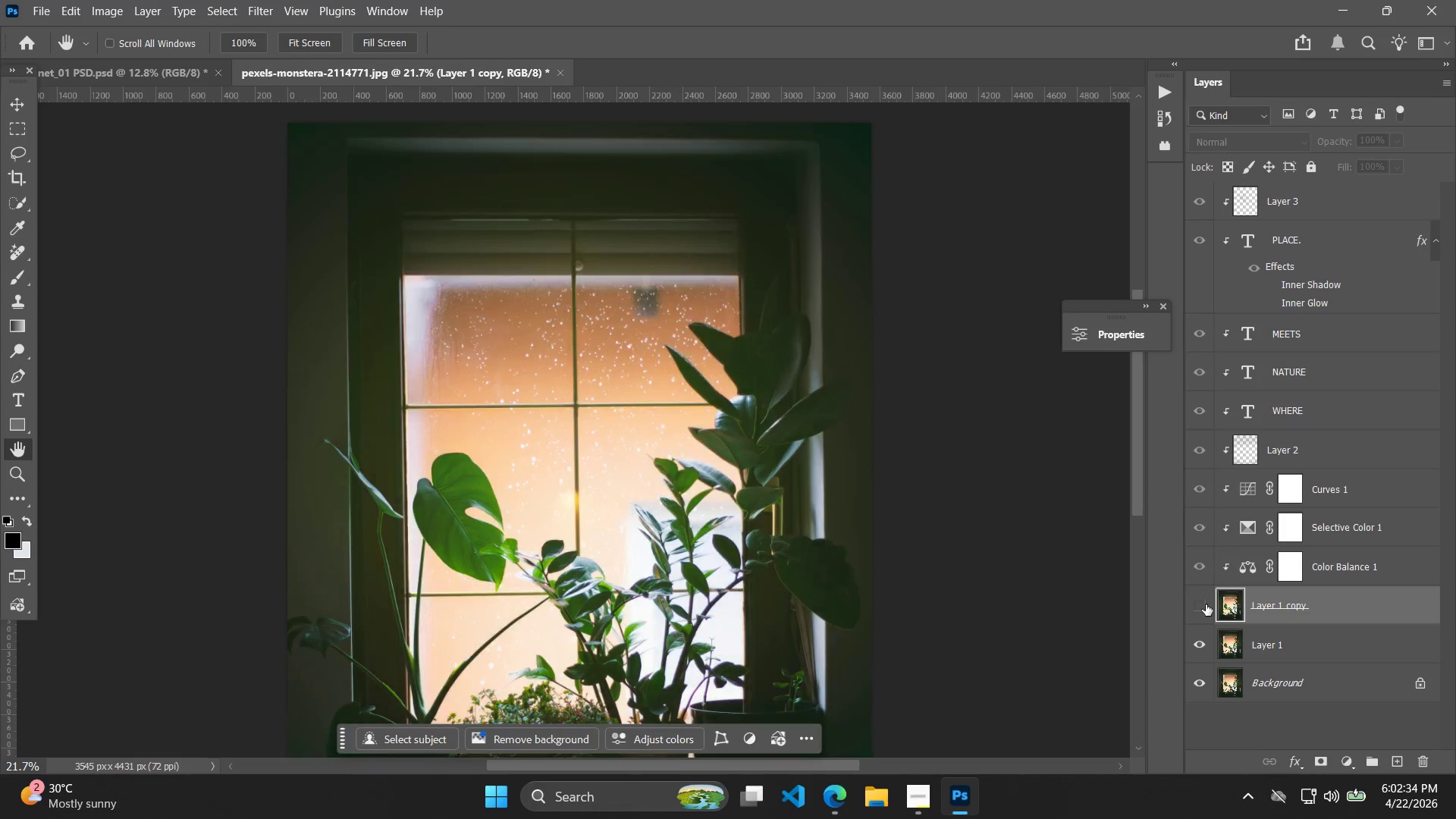 
triple_click([1206, 604])
 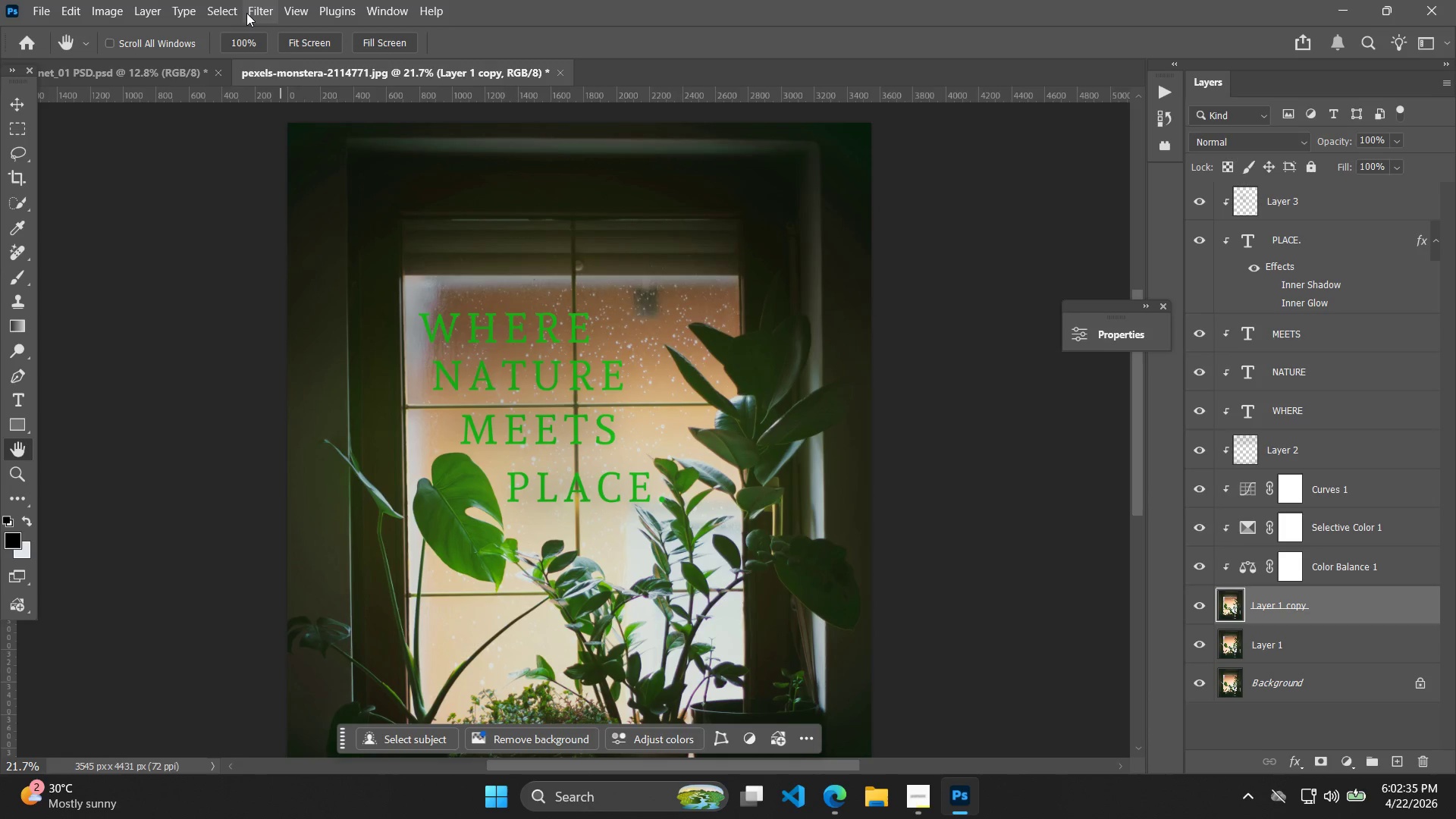 
left_click([246, 13])
 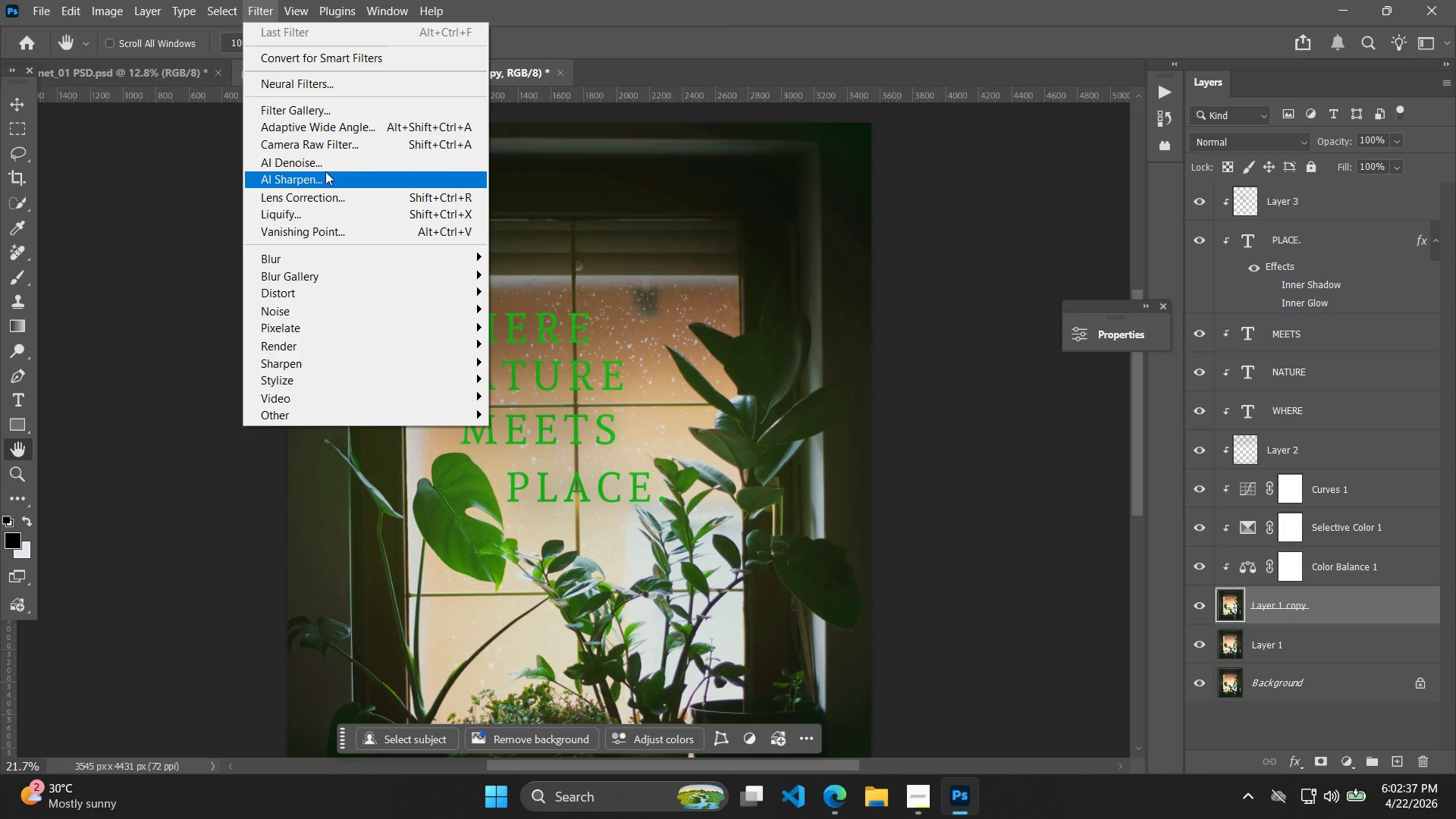 
left_click([337, 149])
 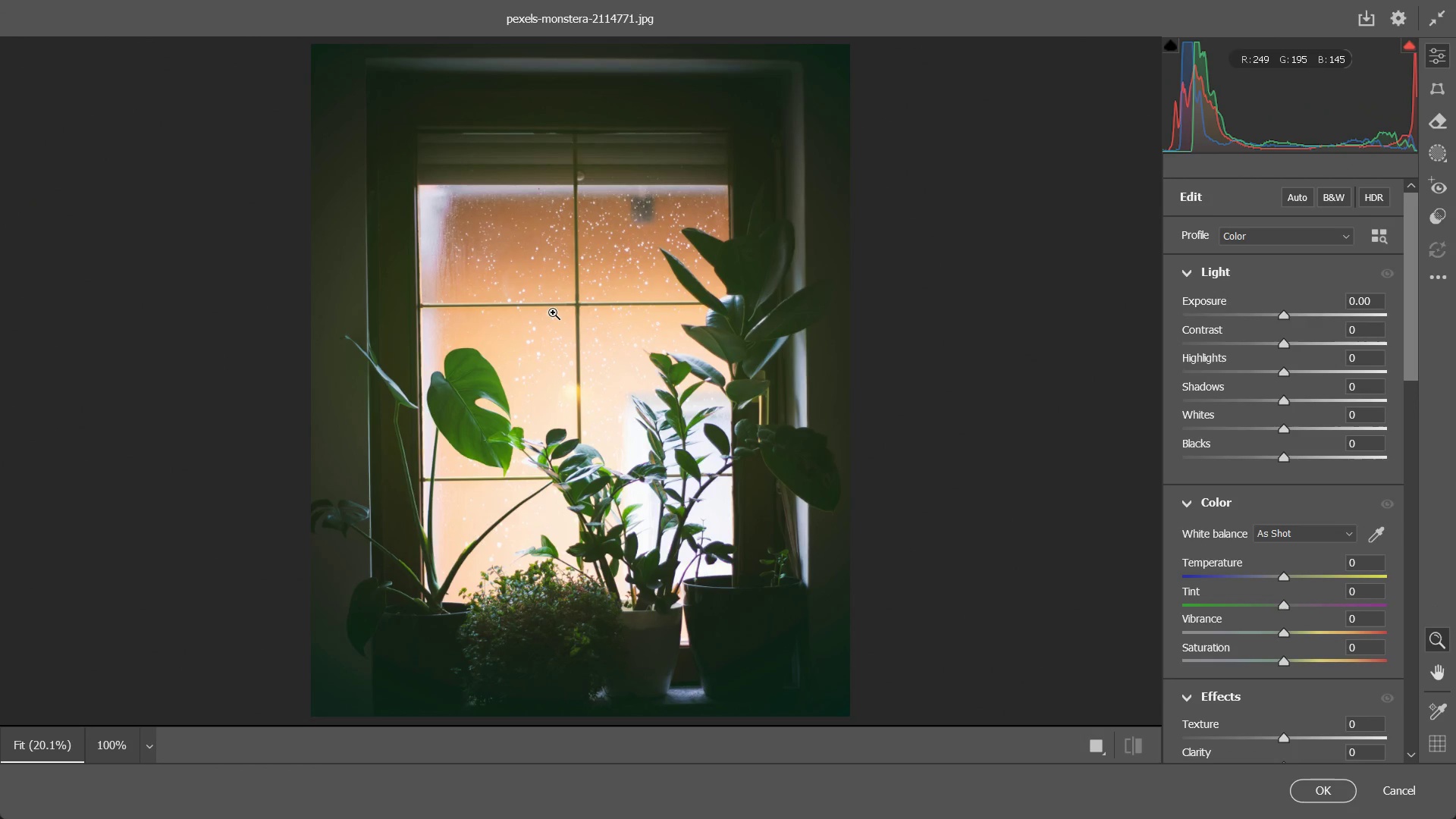 
wait(5.75)
 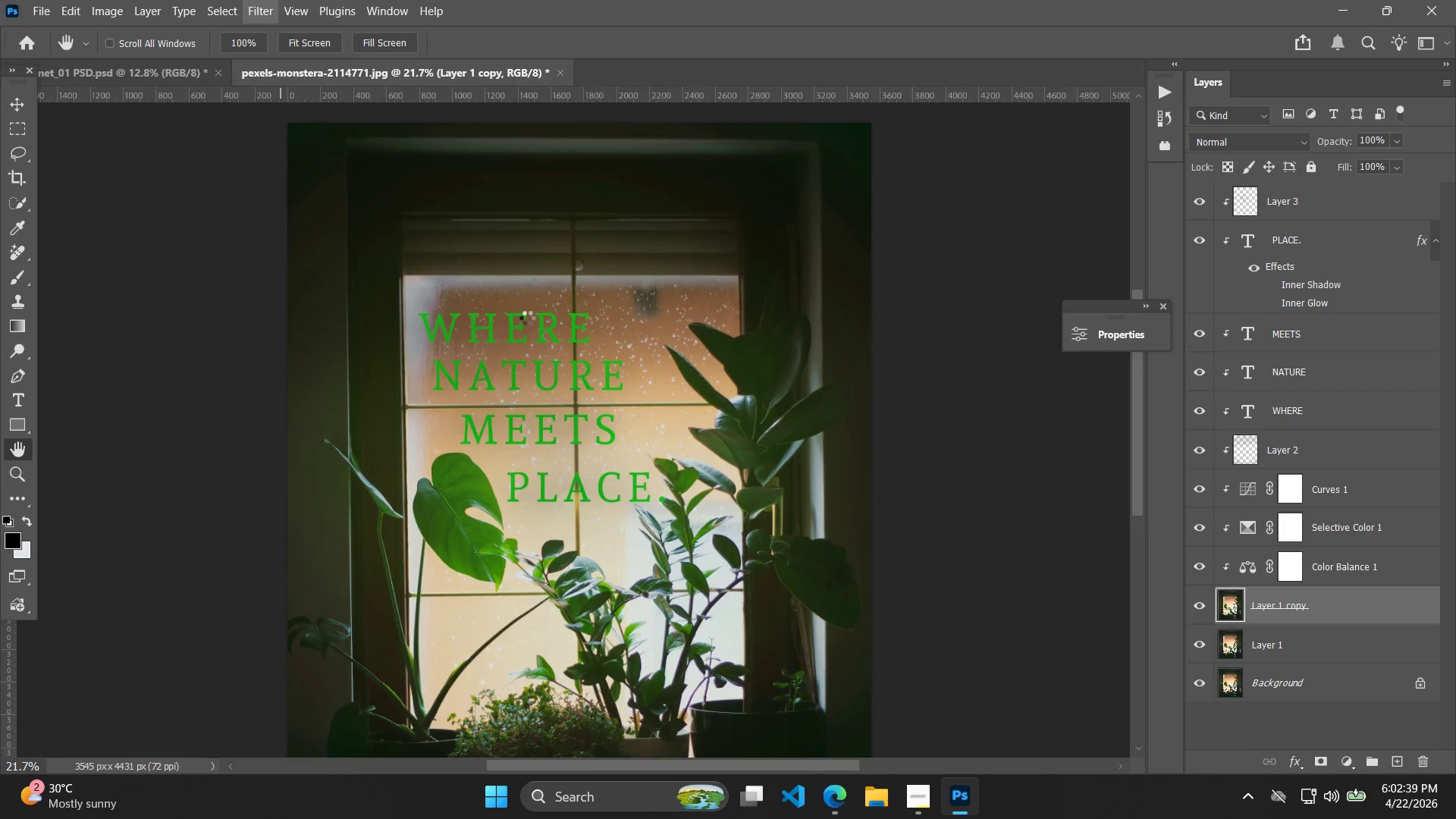 
scroll: coordinate [1209, 449], scroll_direction: down, amount: 7.0
 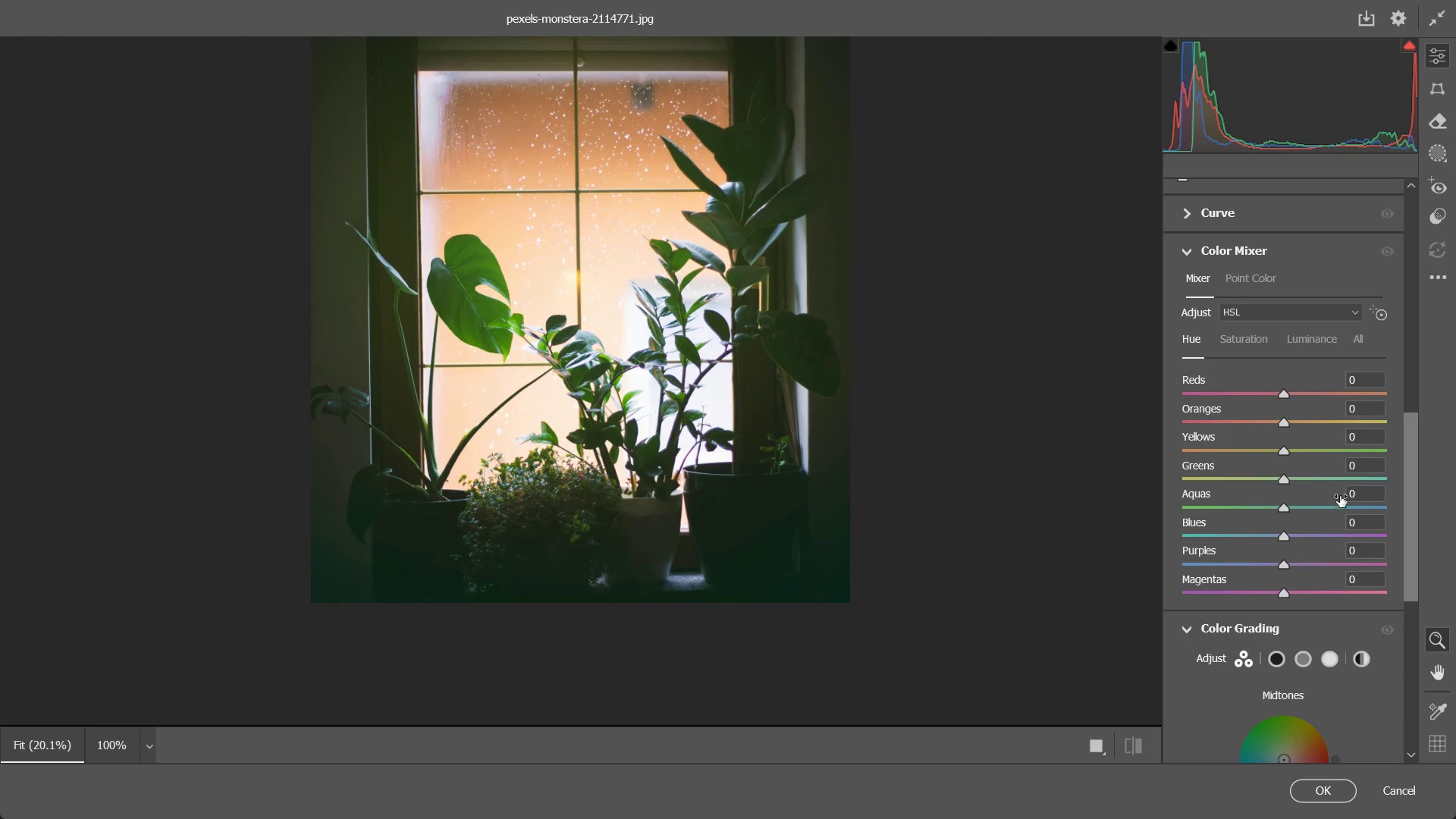 
scroll: coordinate [1327, 497], scroll_direction: up, amount: 2.0
 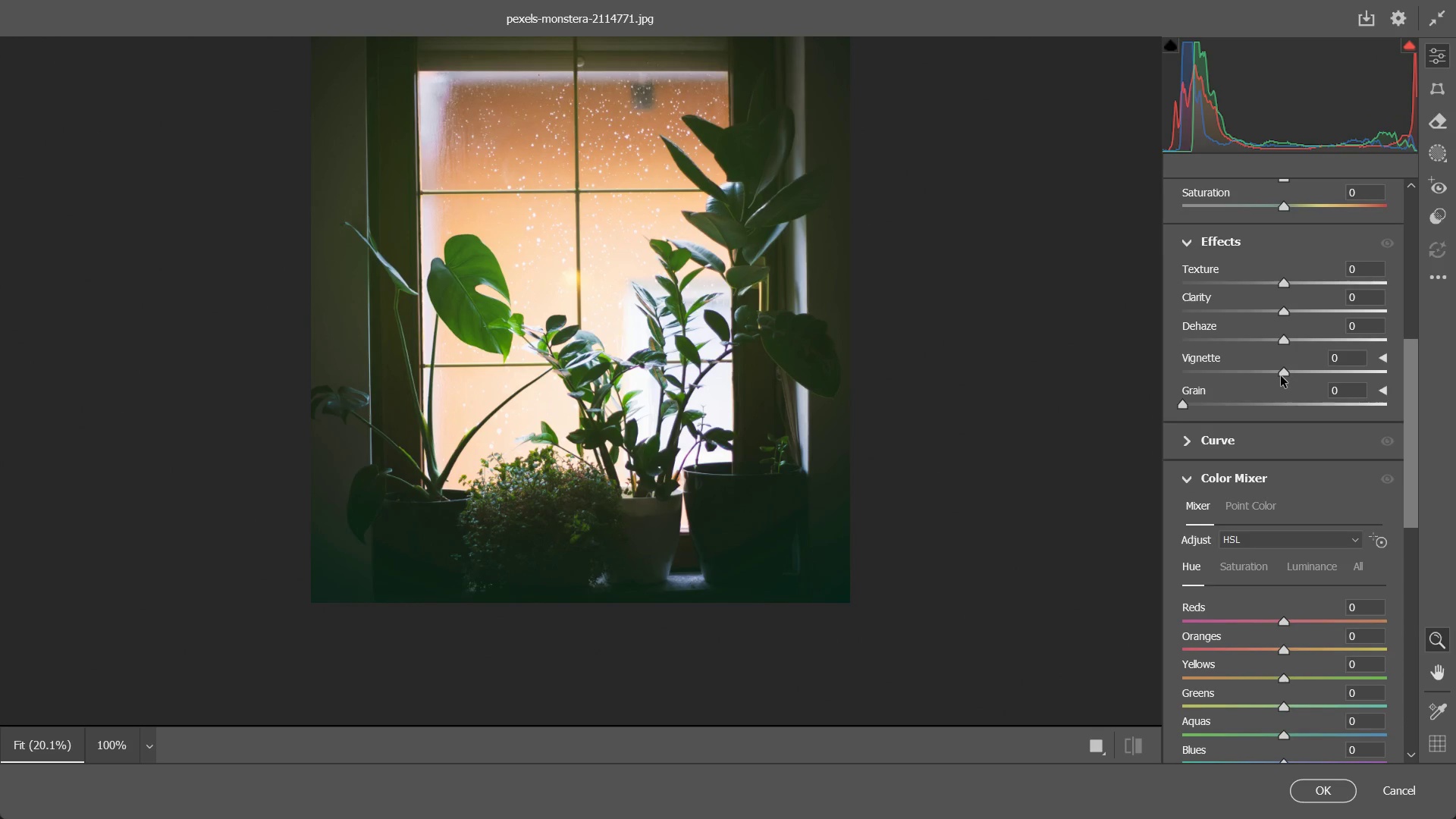 
left_click_drag(start_coordinate=[1281, 373], to_coordinate=[1250, 375])
 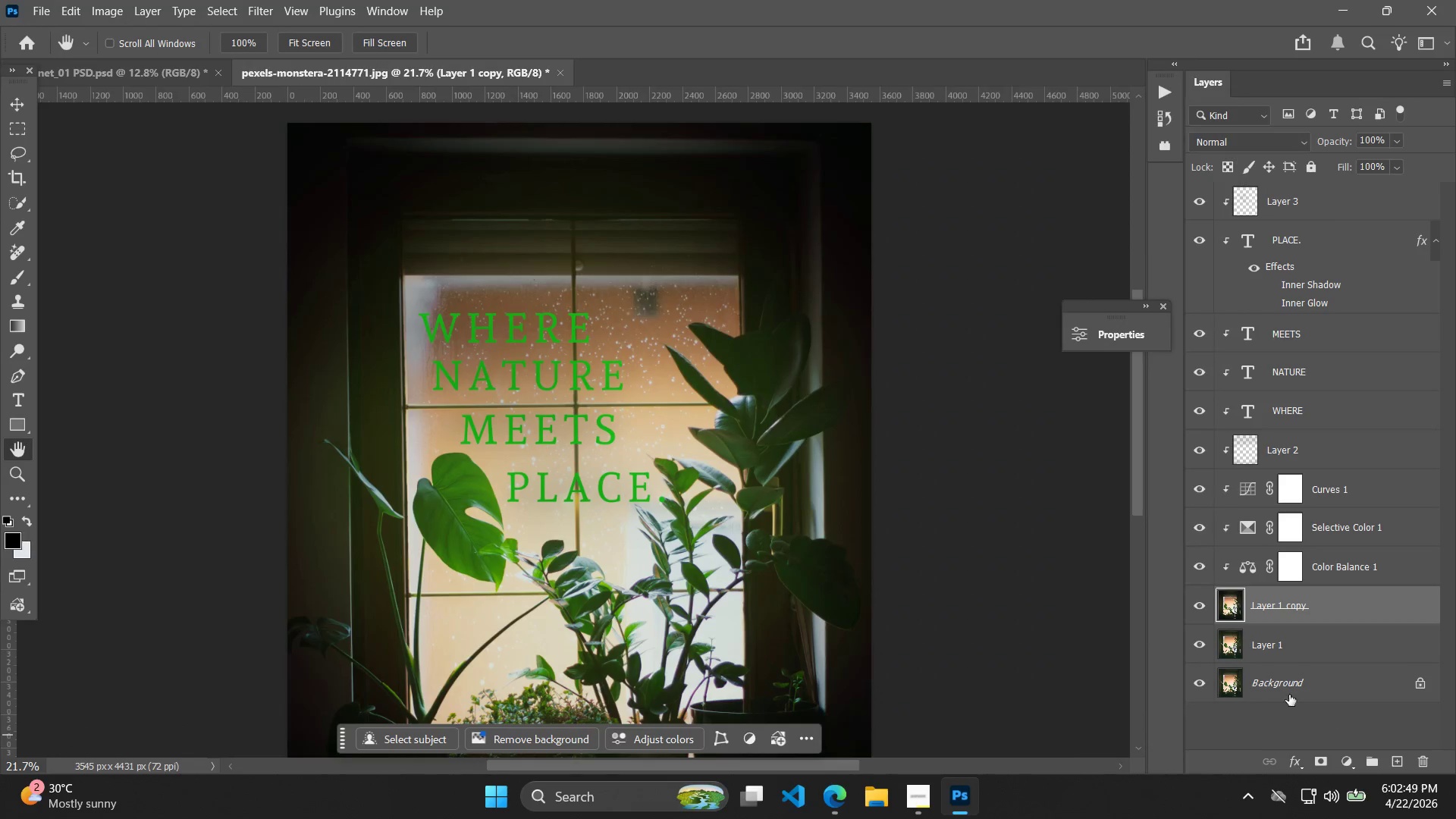 
scroll: coordinate [1084, 640], scroll_direction: down, amount: 5.0
 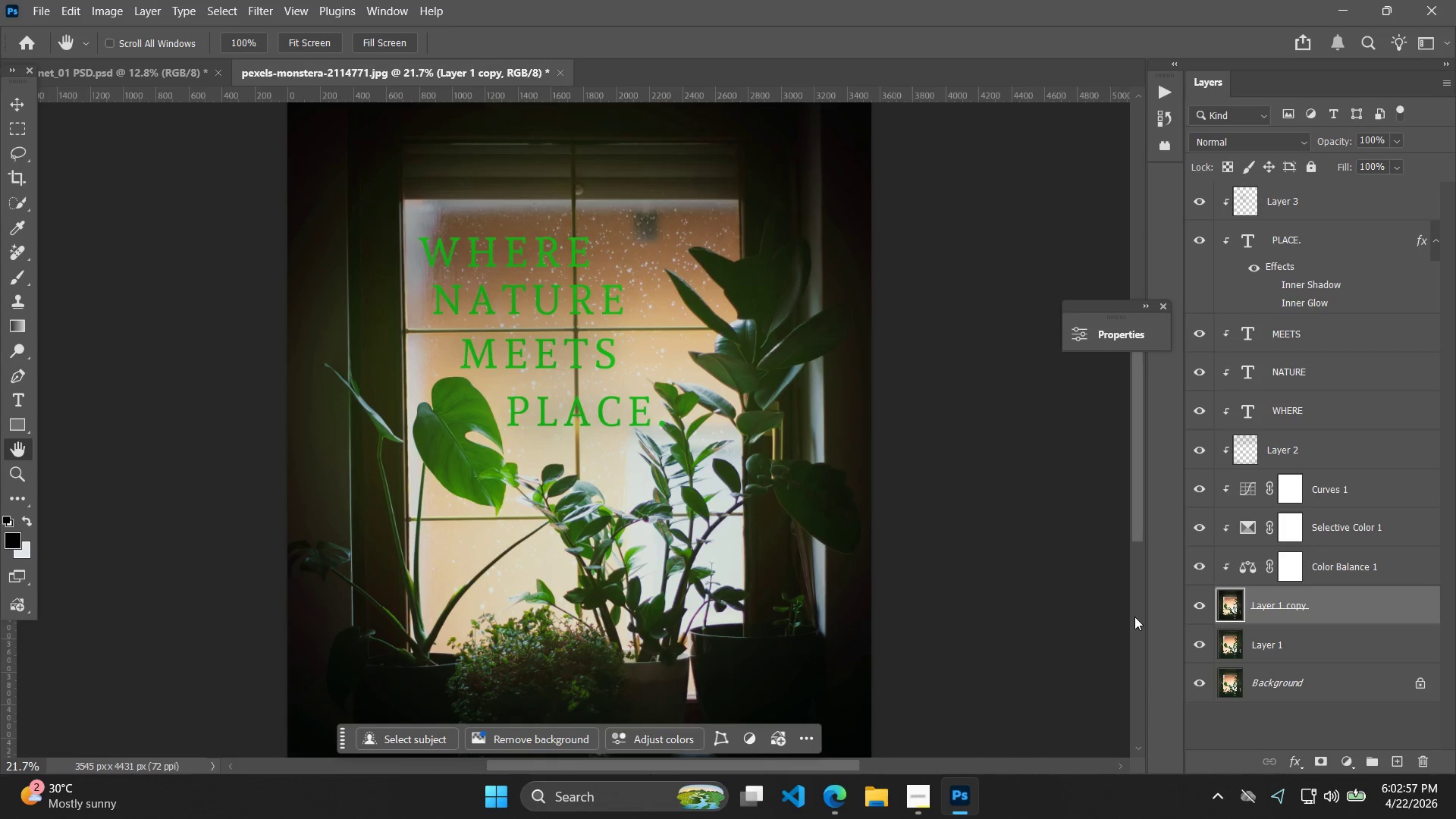 
wait(11.42)
 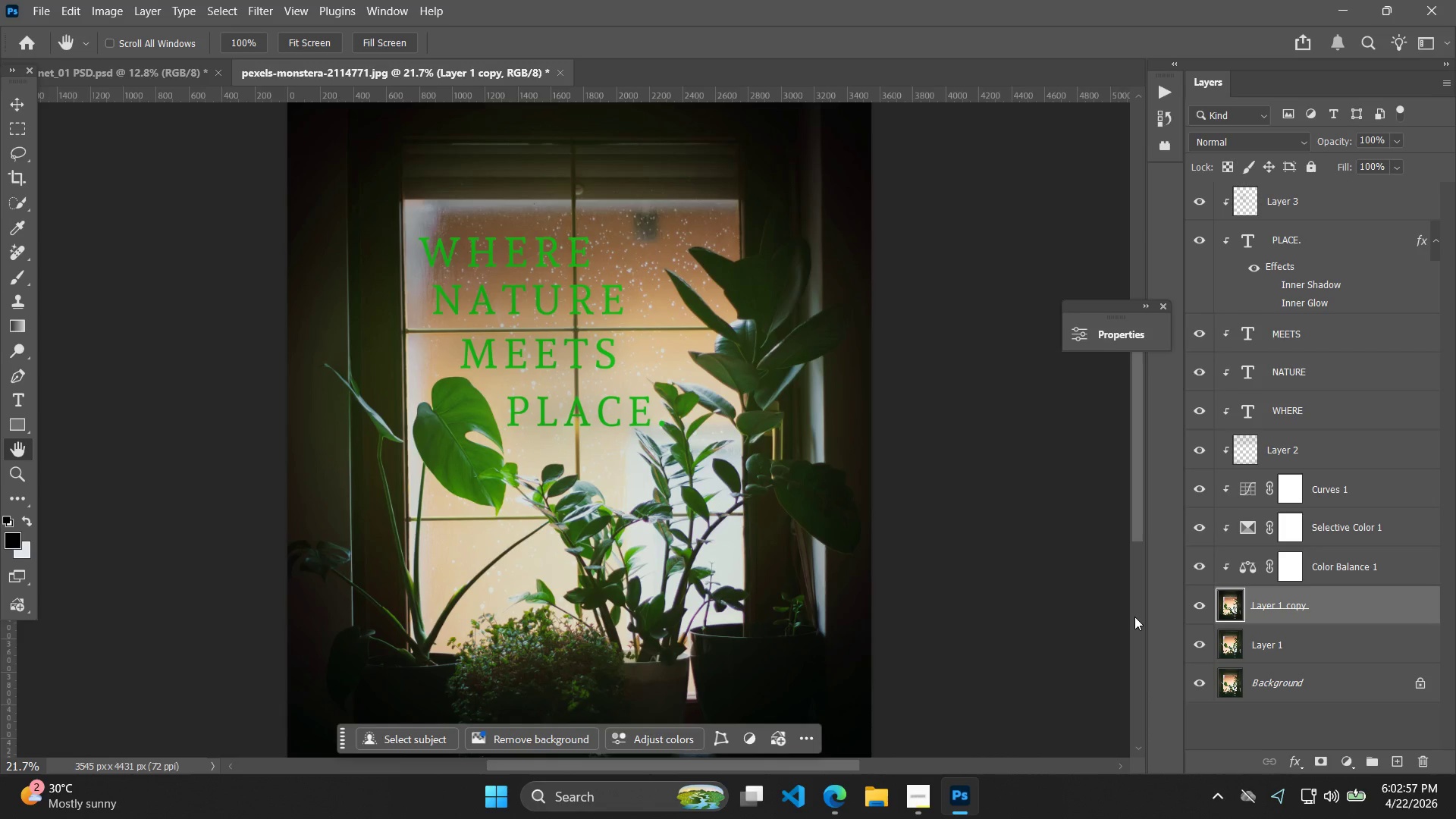 
left_click_drag(start_coordinate=[1295, 199], to_coordinate=[1344, 168])
 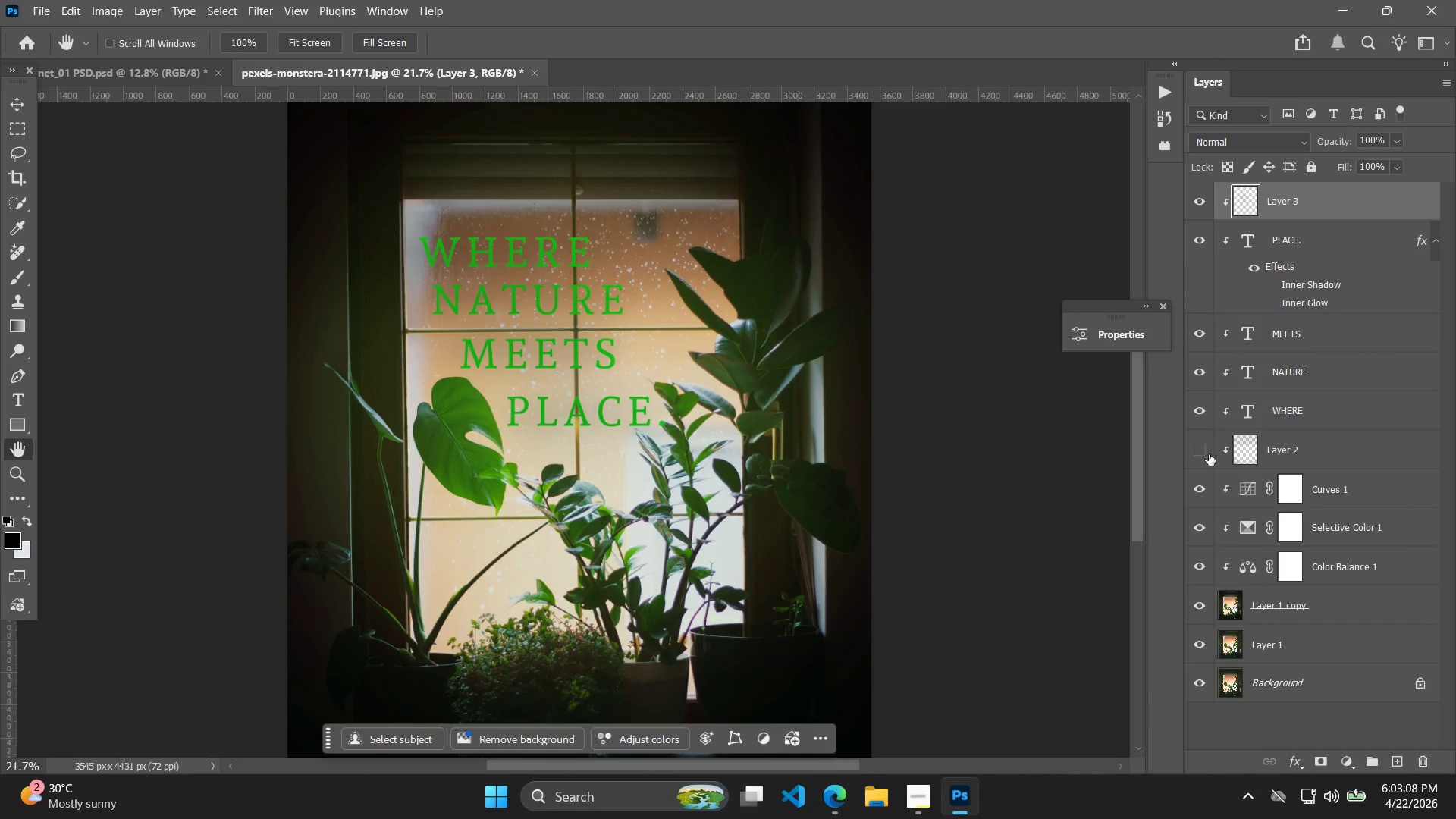 
double_click([1209, 454])
 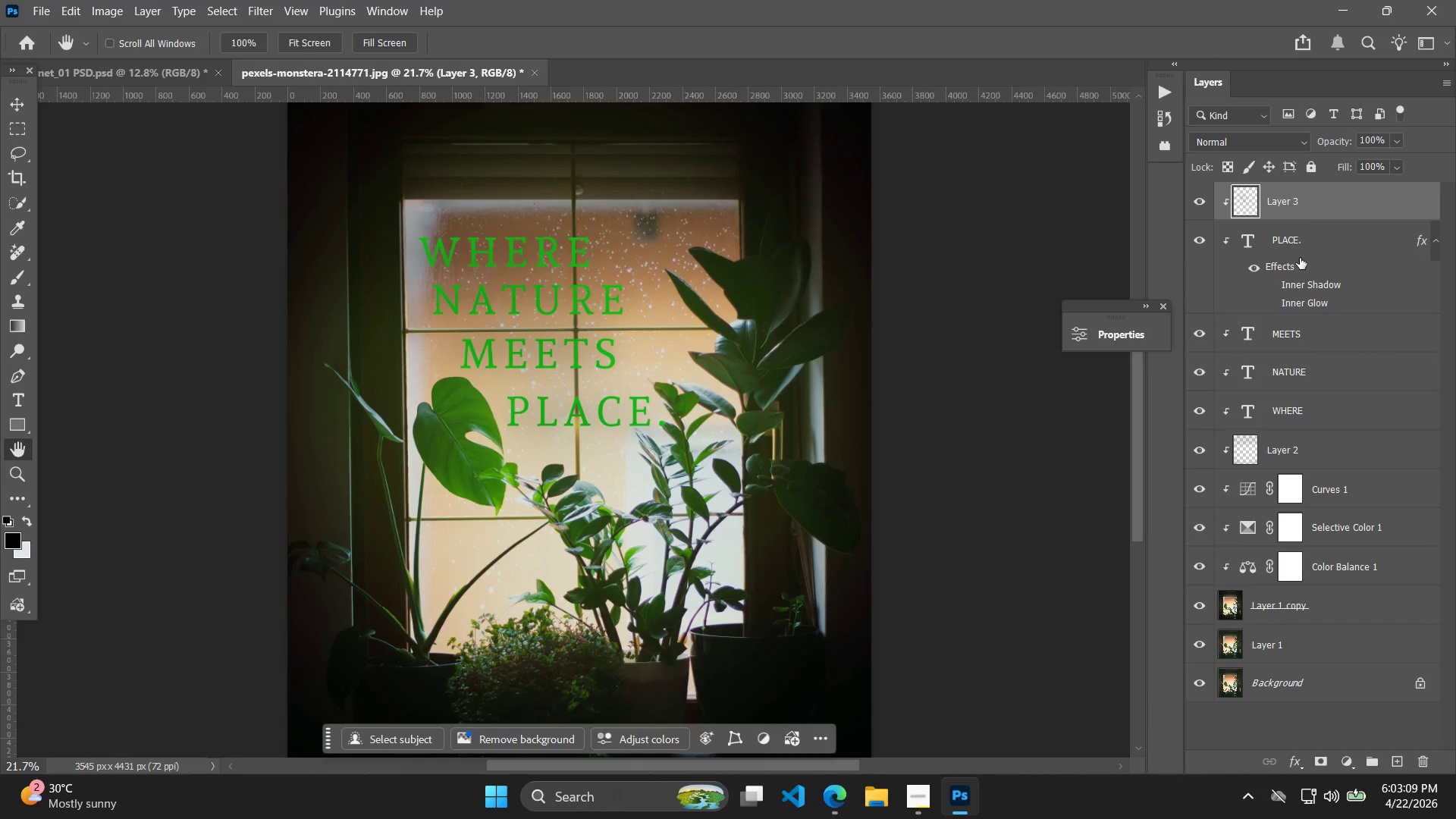 
left_click_drag(start_coordinate=[1308, 209], to_coordinate=[1307, 443])
 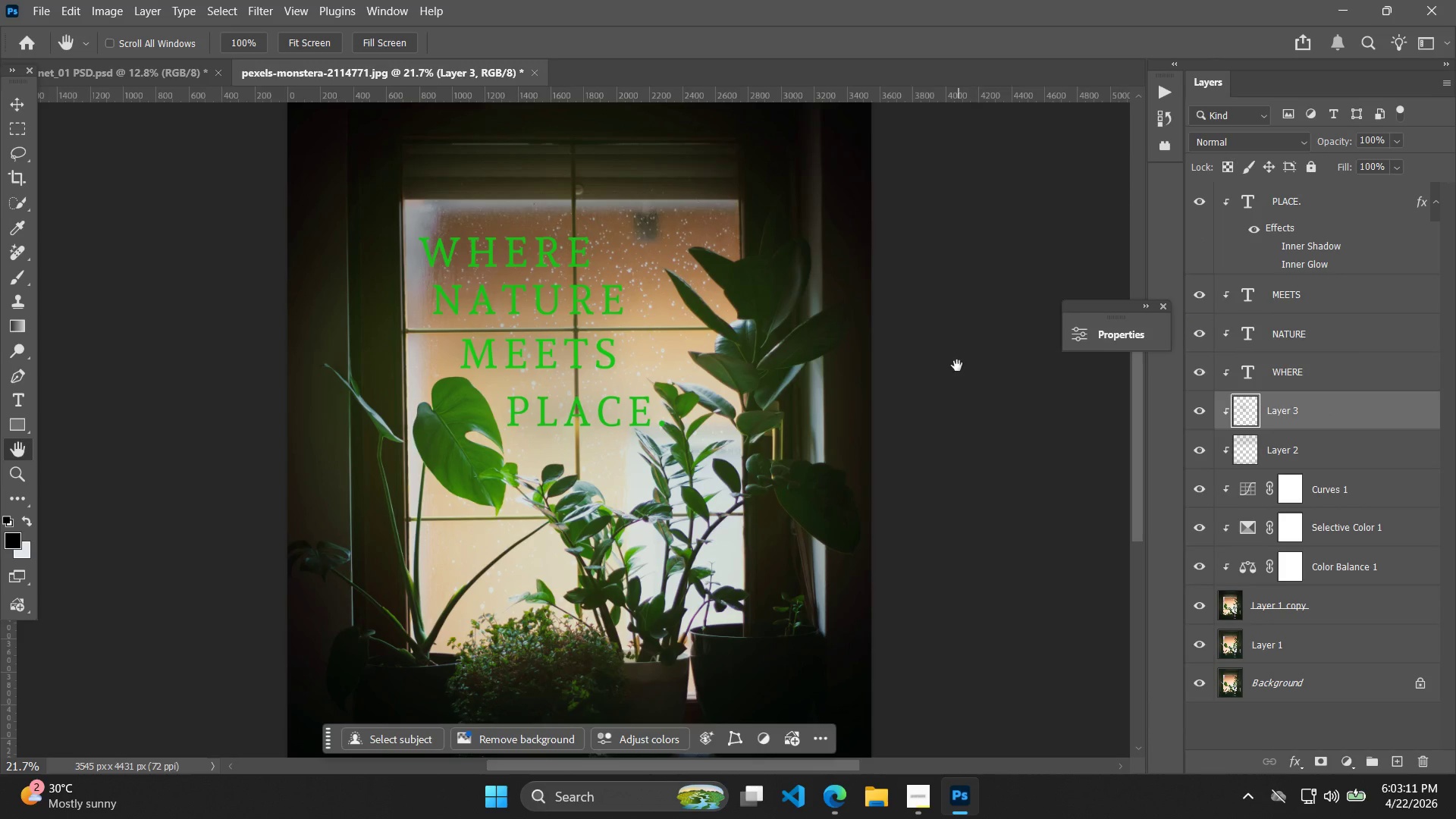 
key(B)
 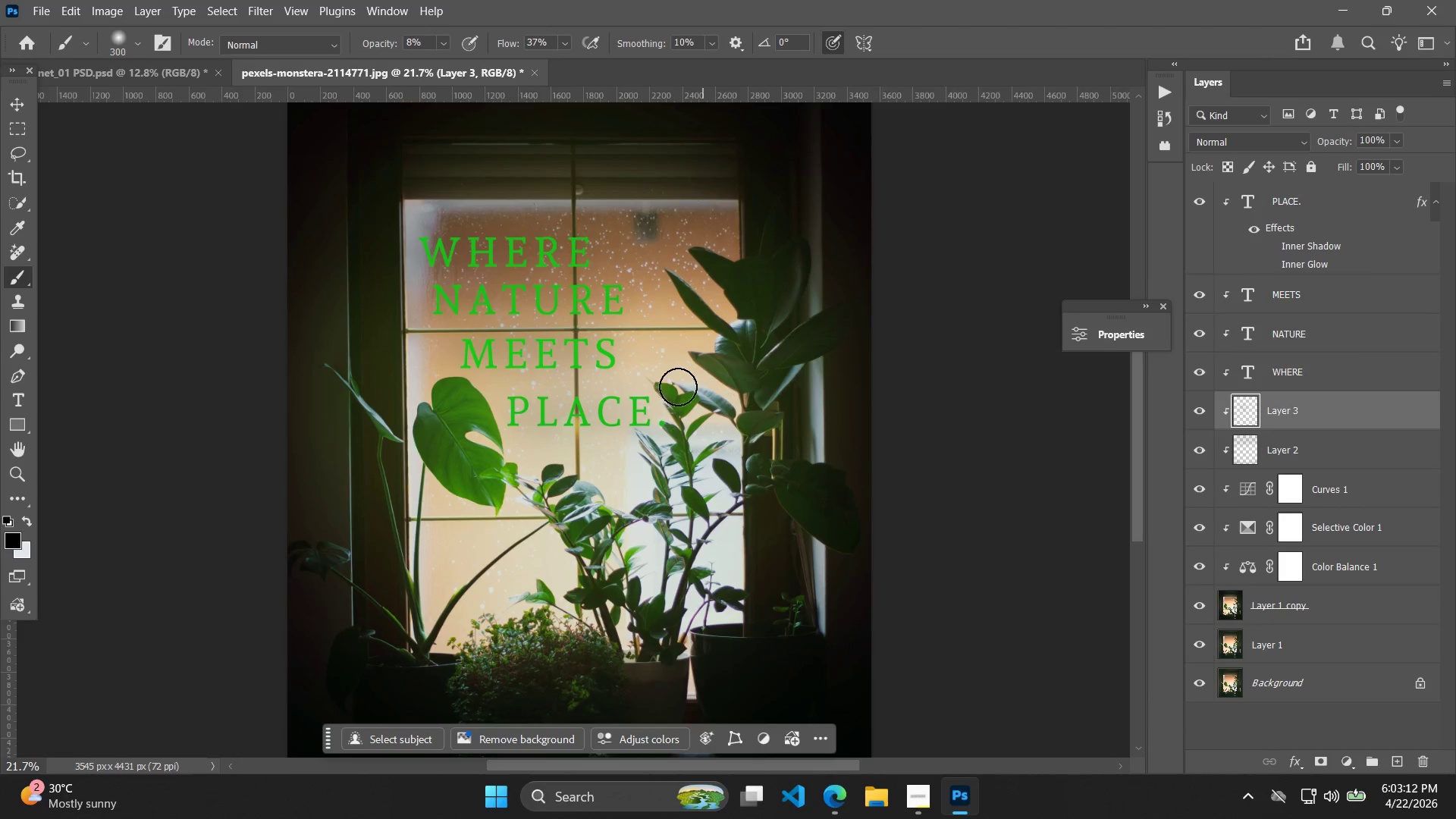 
left_click_drag(start_coordinate=[516, 409], to_coordinate=[610, 405])
 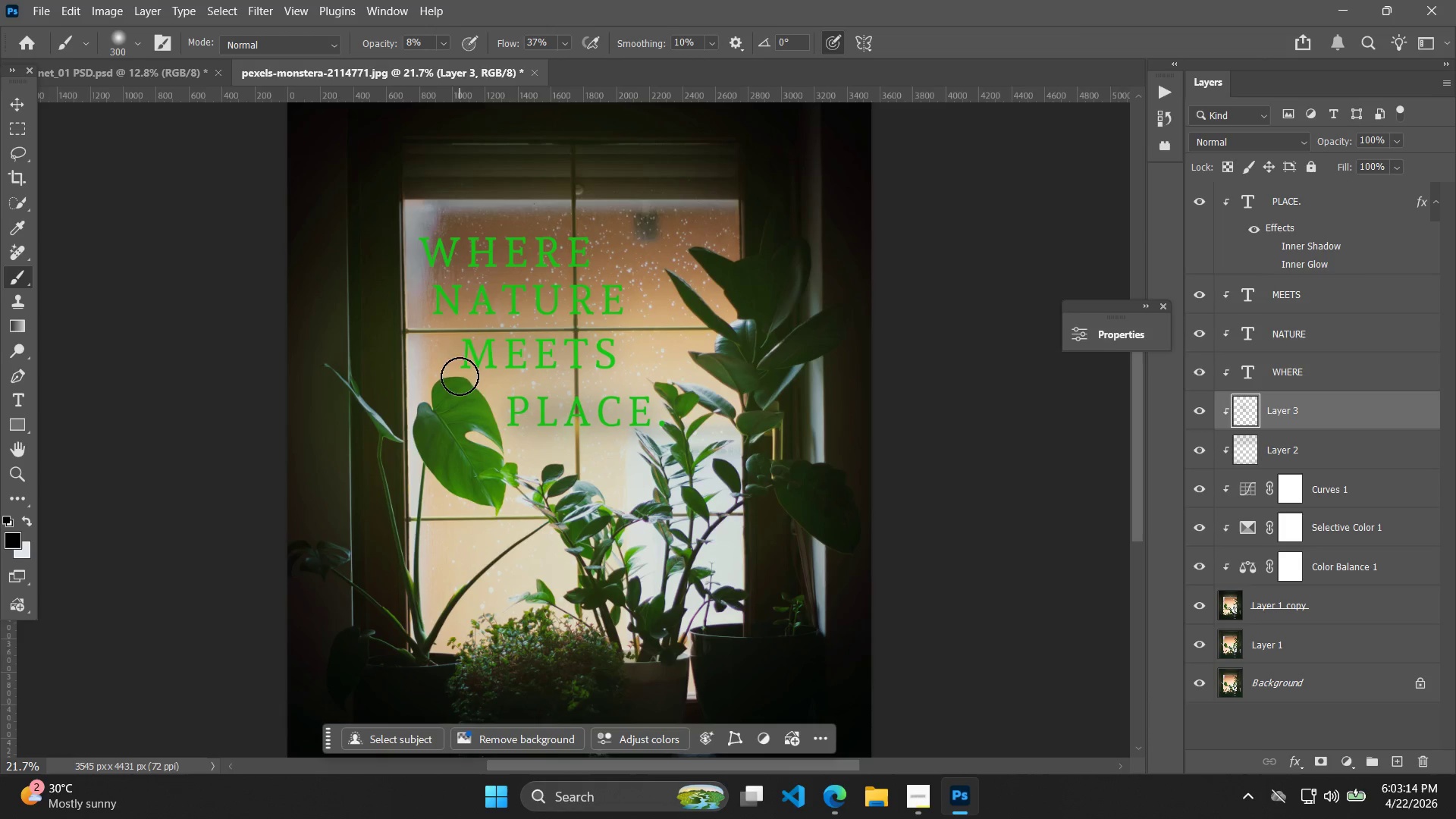 
left_click_drag(start_coordinate=[461, 364], to_coordinate=[462, 341])
 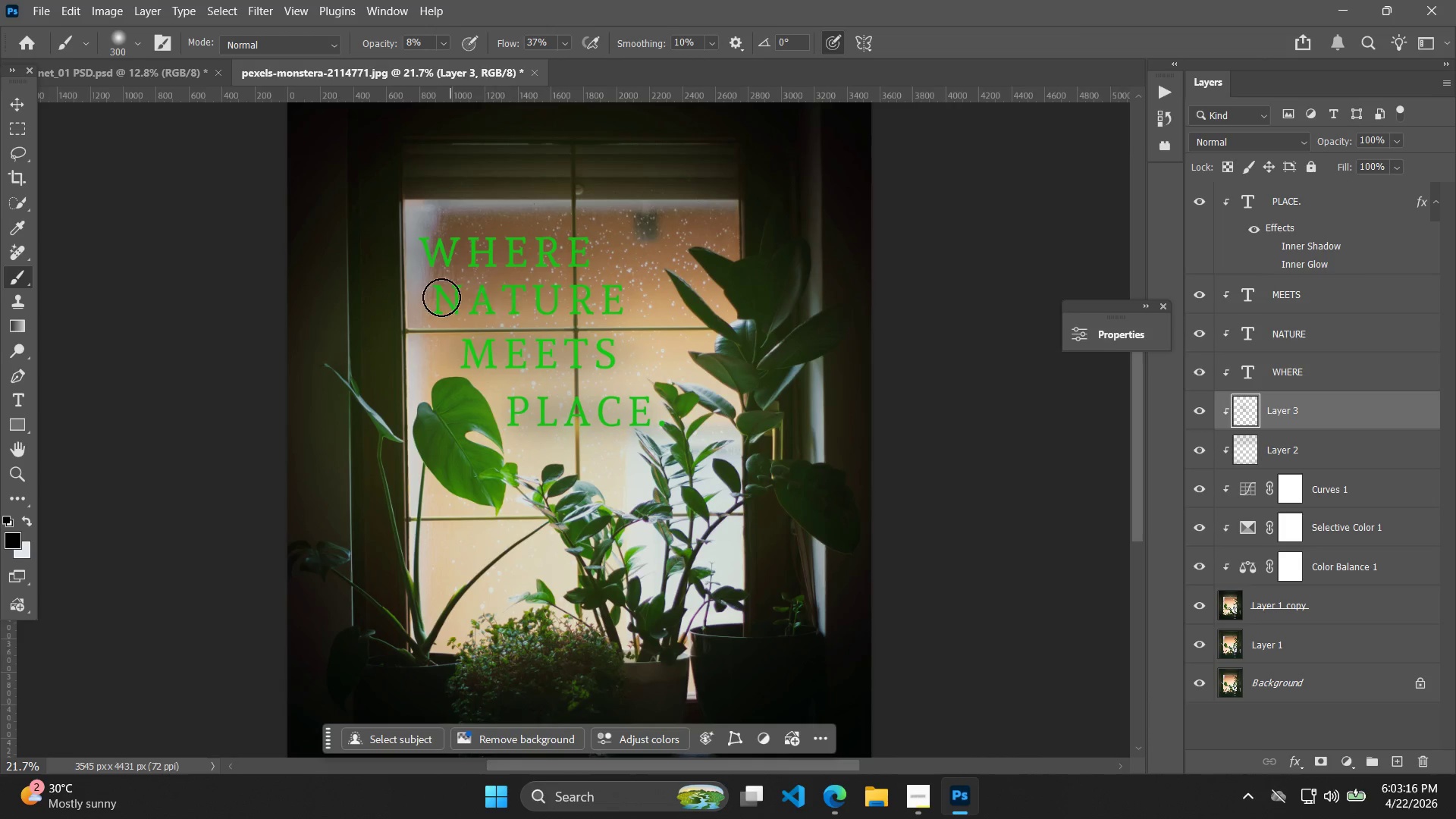 
left_click_drag(start_coordinate=[438, 297], to_coordinate=[618, 299])
 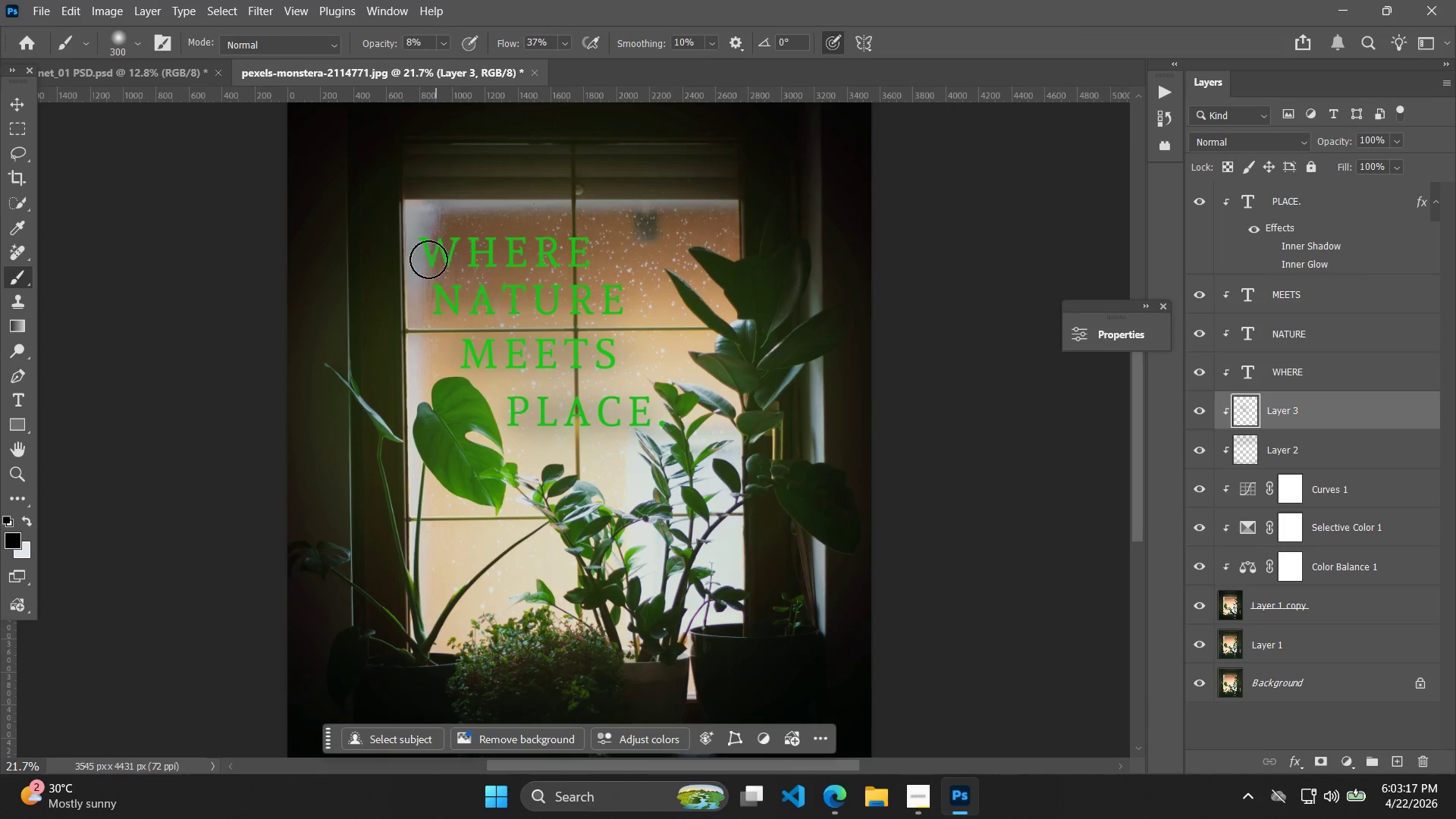 
left_click_drag(start_coordinate=[428, 257], to_coordinate=[609, 254])
 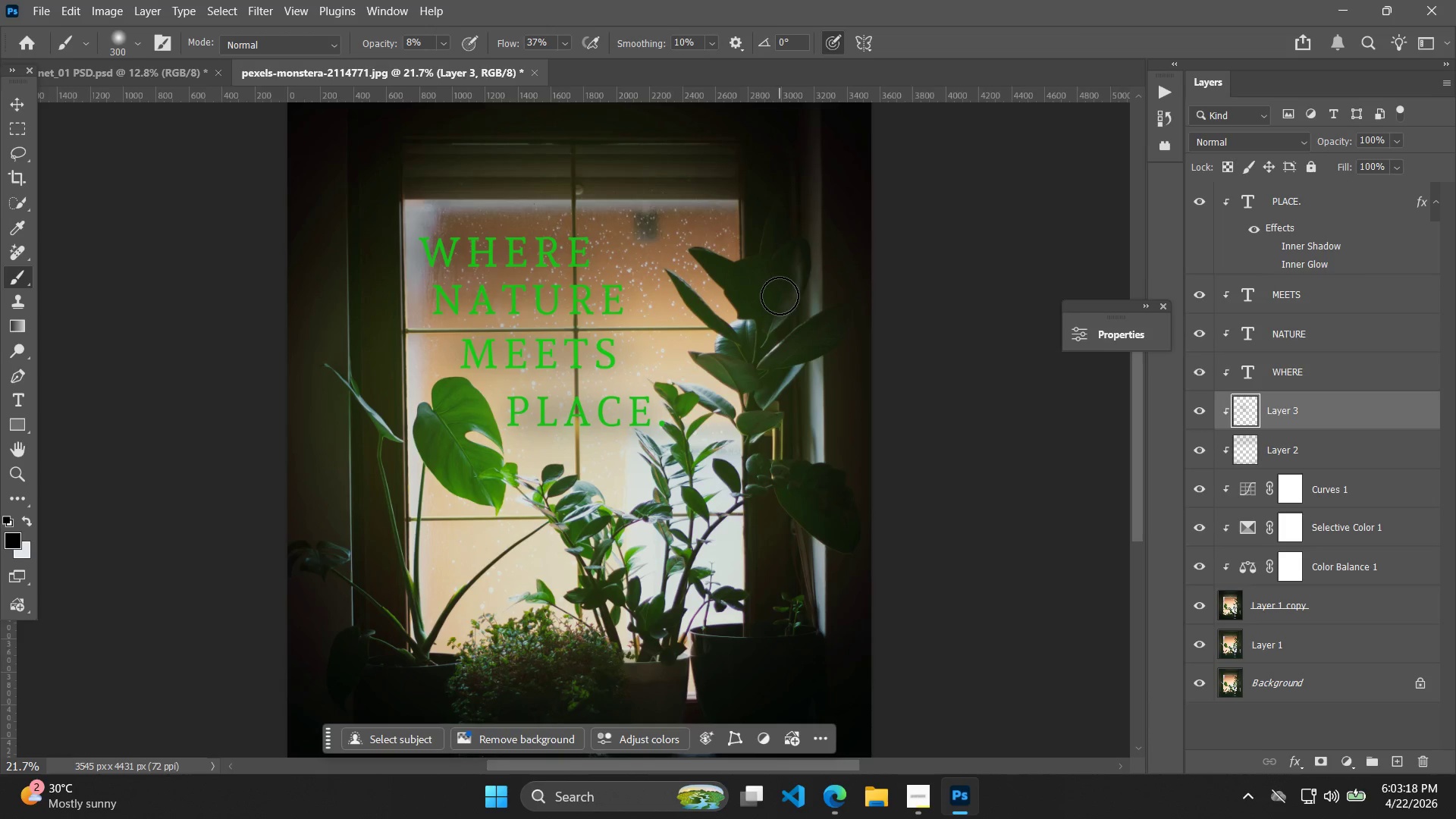 
hold_key(key=AltLeft, duration=1.51)
scroll: coordinate [786, 299], scroll_direction: down, amount: 3.0
 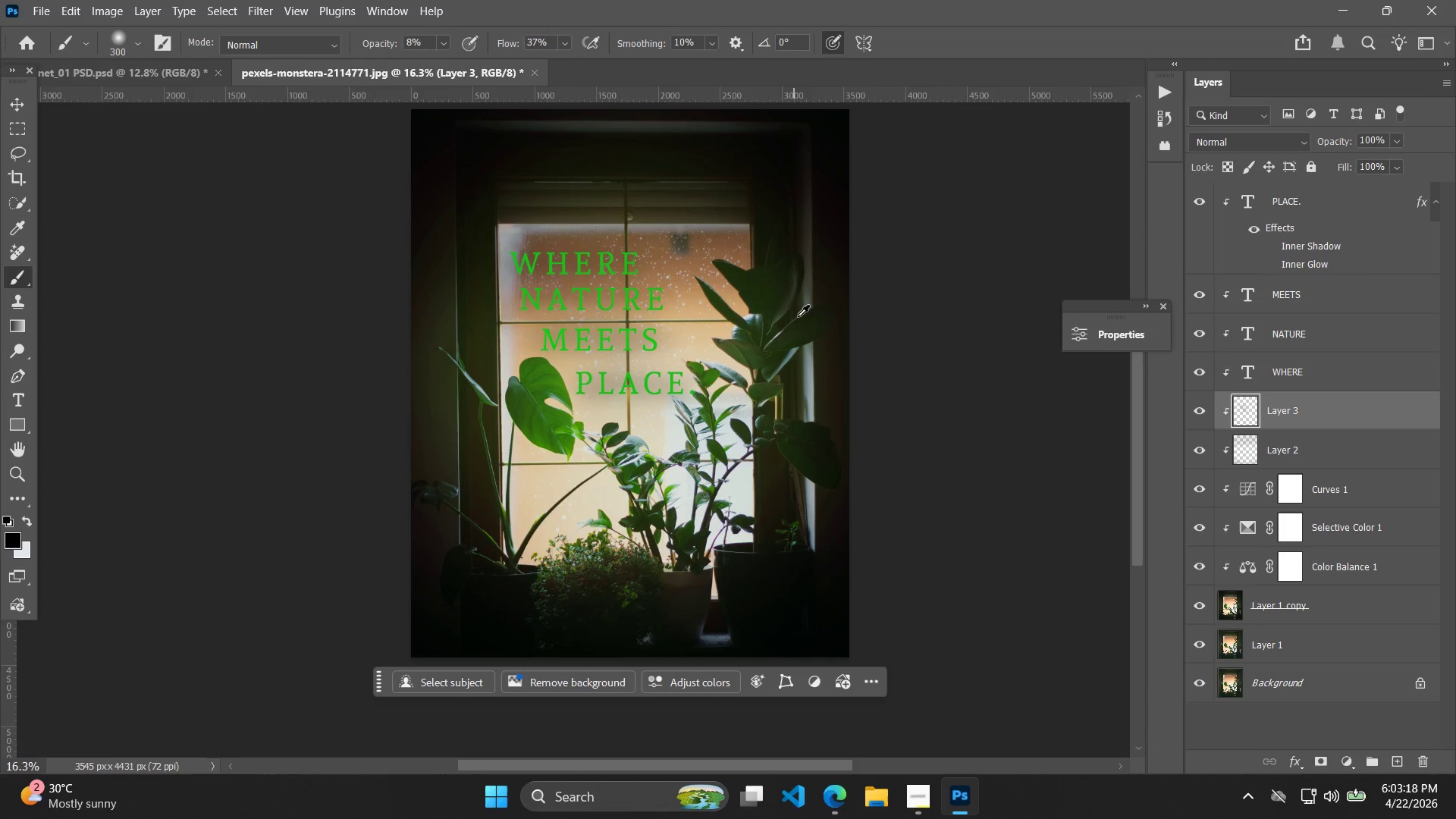 
scroll: coordinate [607, 394], scroll_direction: up, amount: 7.0
 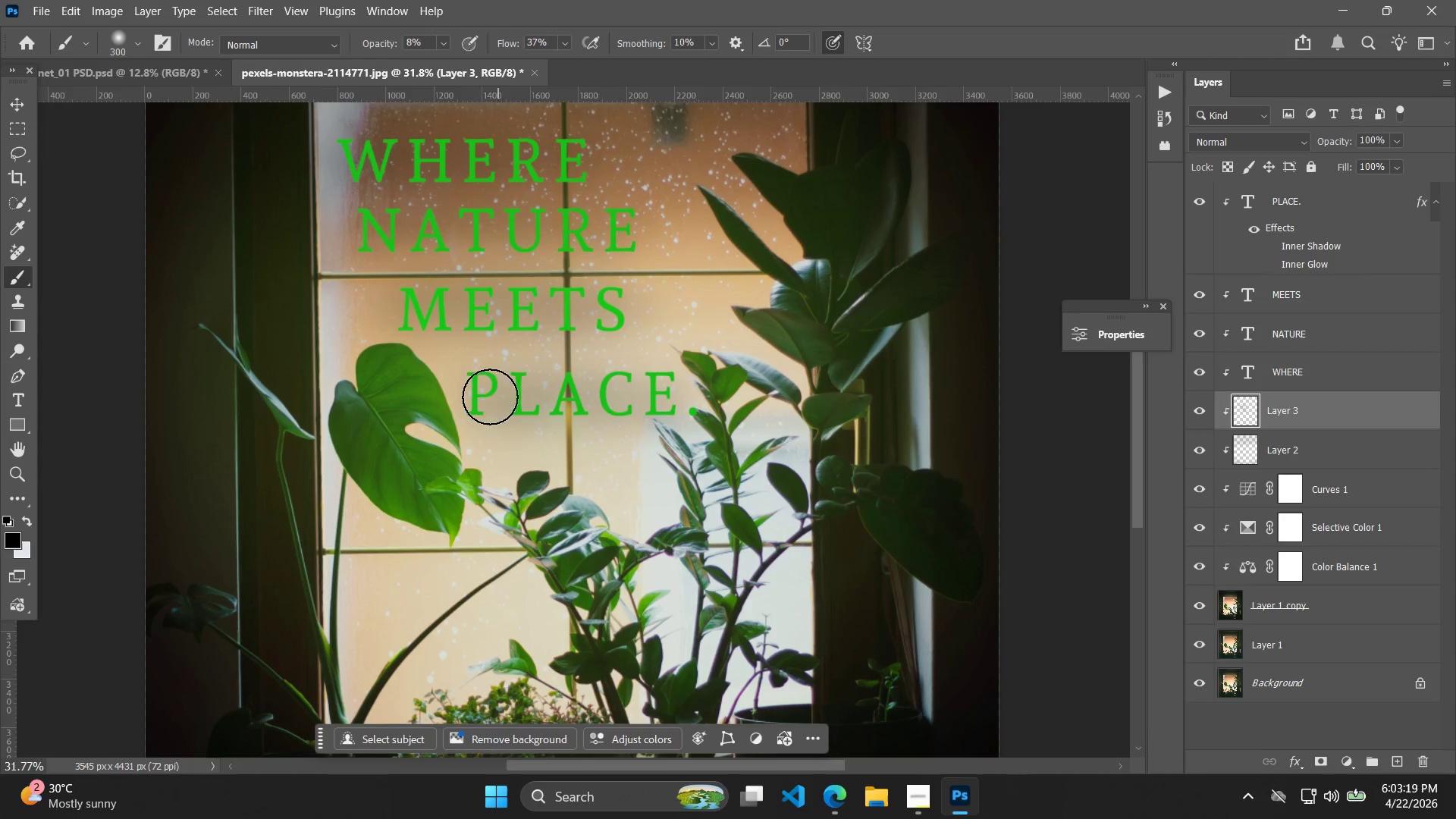 
left_click_drag(start_coordinate=[465, 395], to_coordinate=[698, 388])
 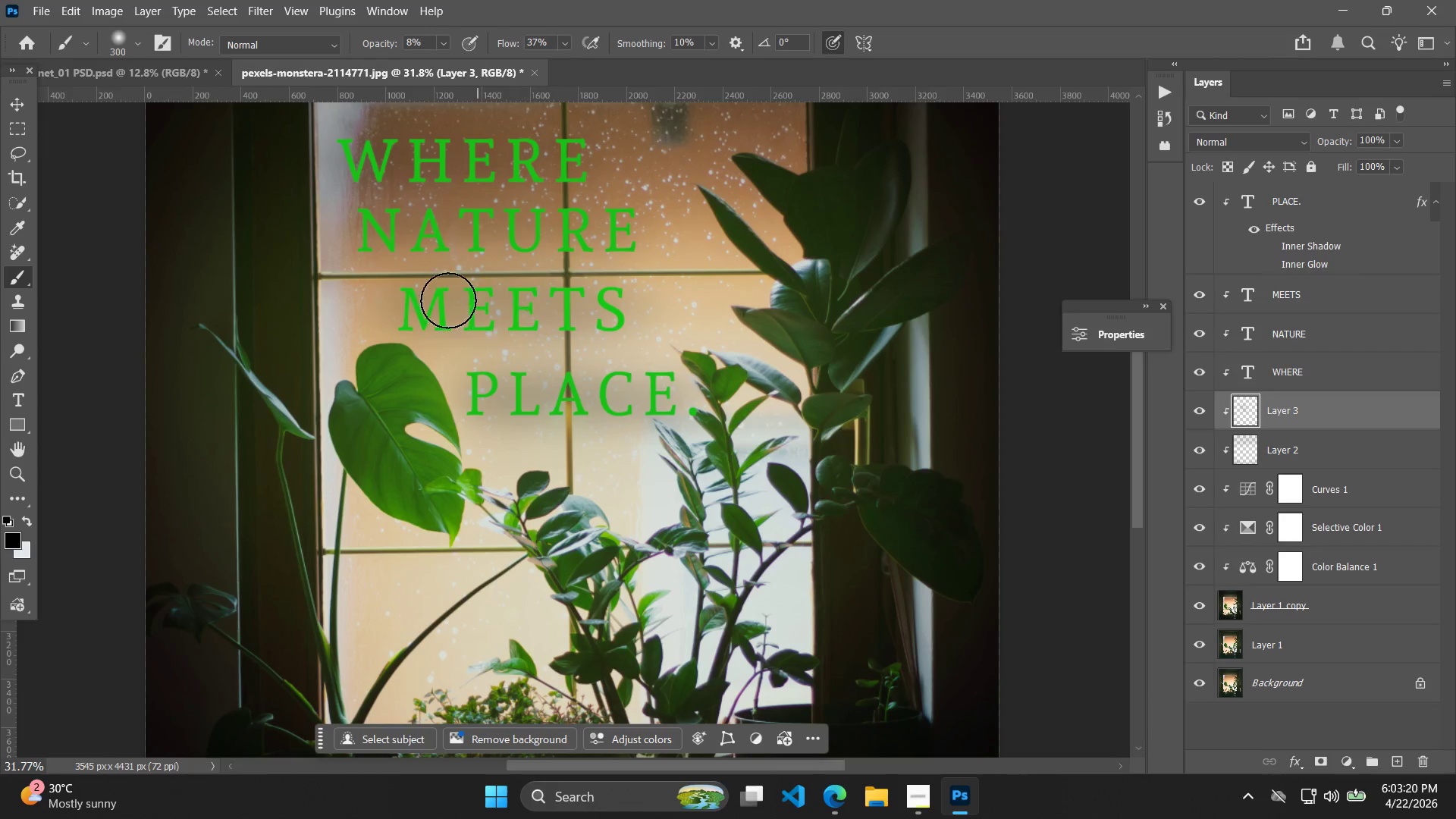 
left_click_drag(start_coordinate=[398, 303], to_coordinate=[619, 307])
 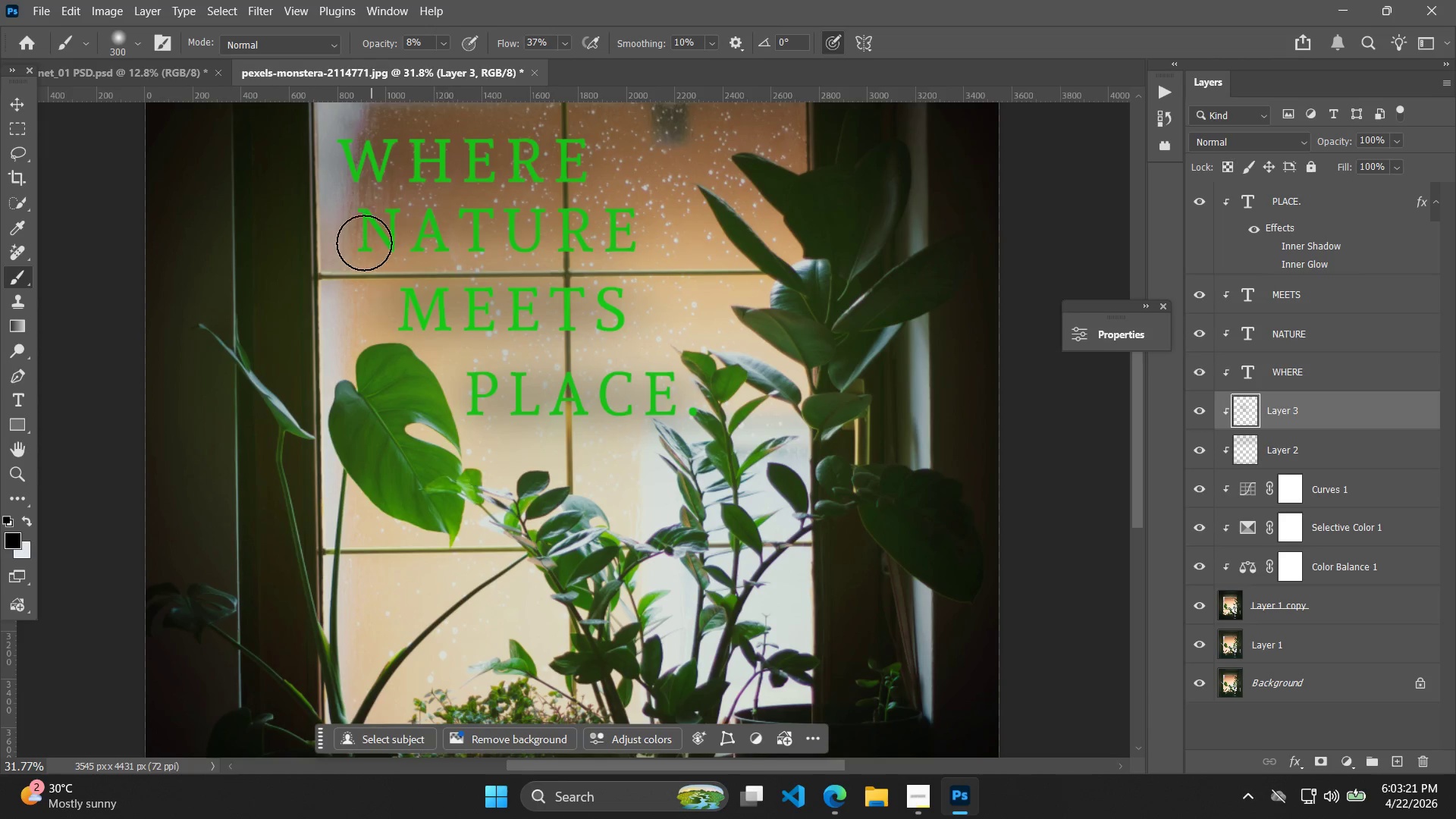 
left_click_drag(start_coordinate=[363, 238], to_coordinate=[612, 236])
 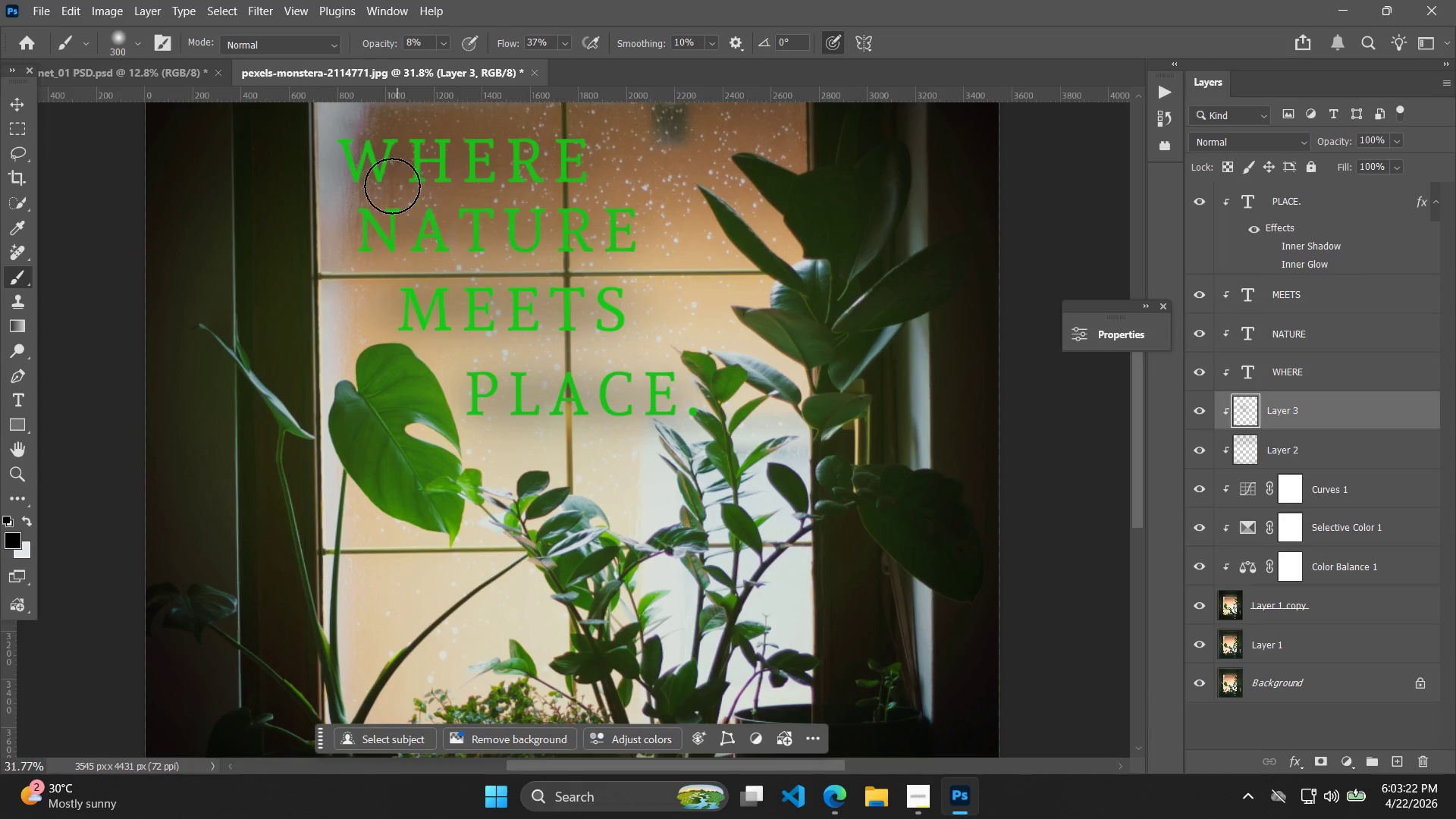 
hold_key(key=AltLeft, duration=0.48)
scroll: coordinate [595, 230], scroll_direction: down, amount: 6.0
 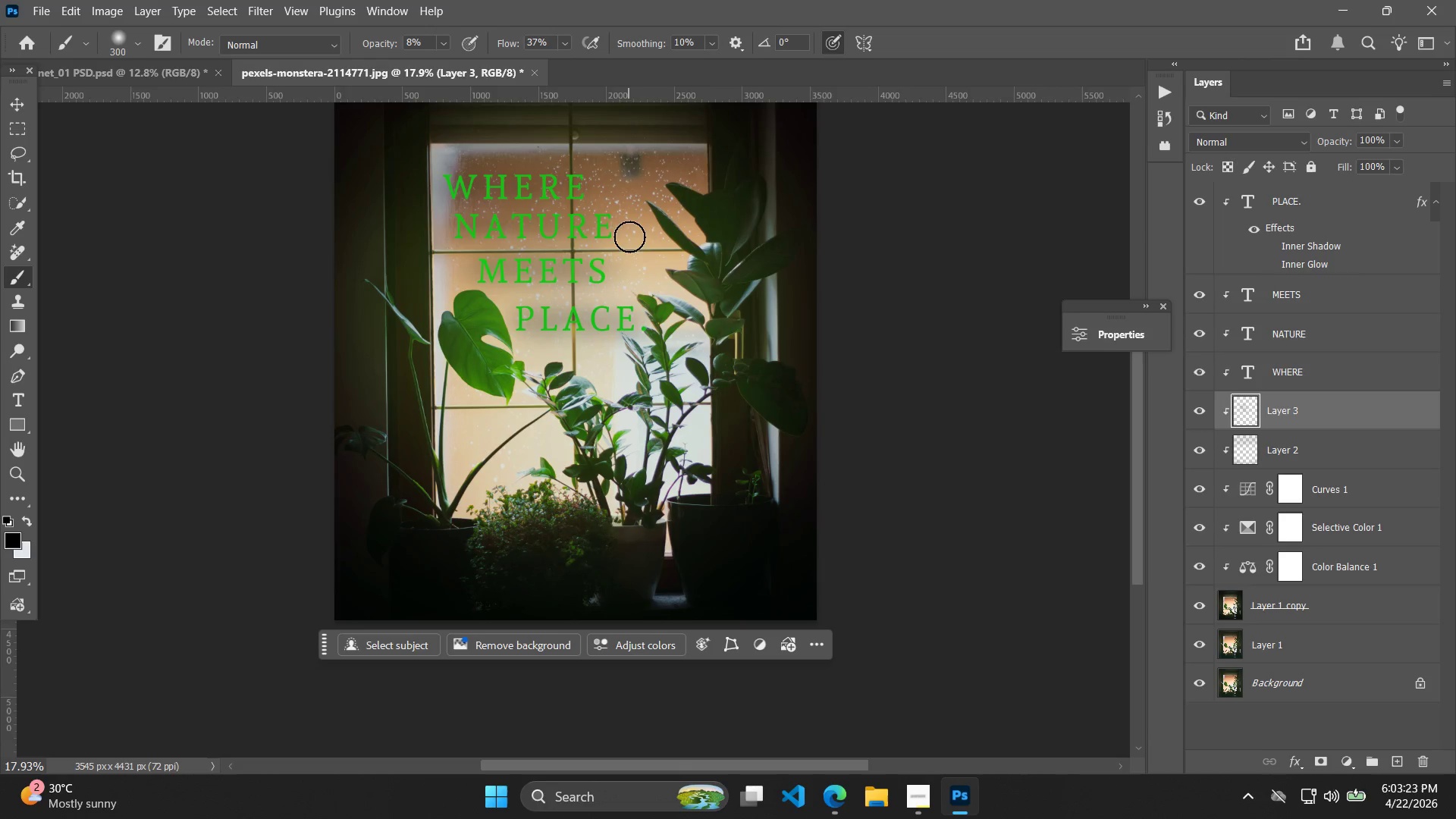 
hold_key(key=Space, duration=0.73)
 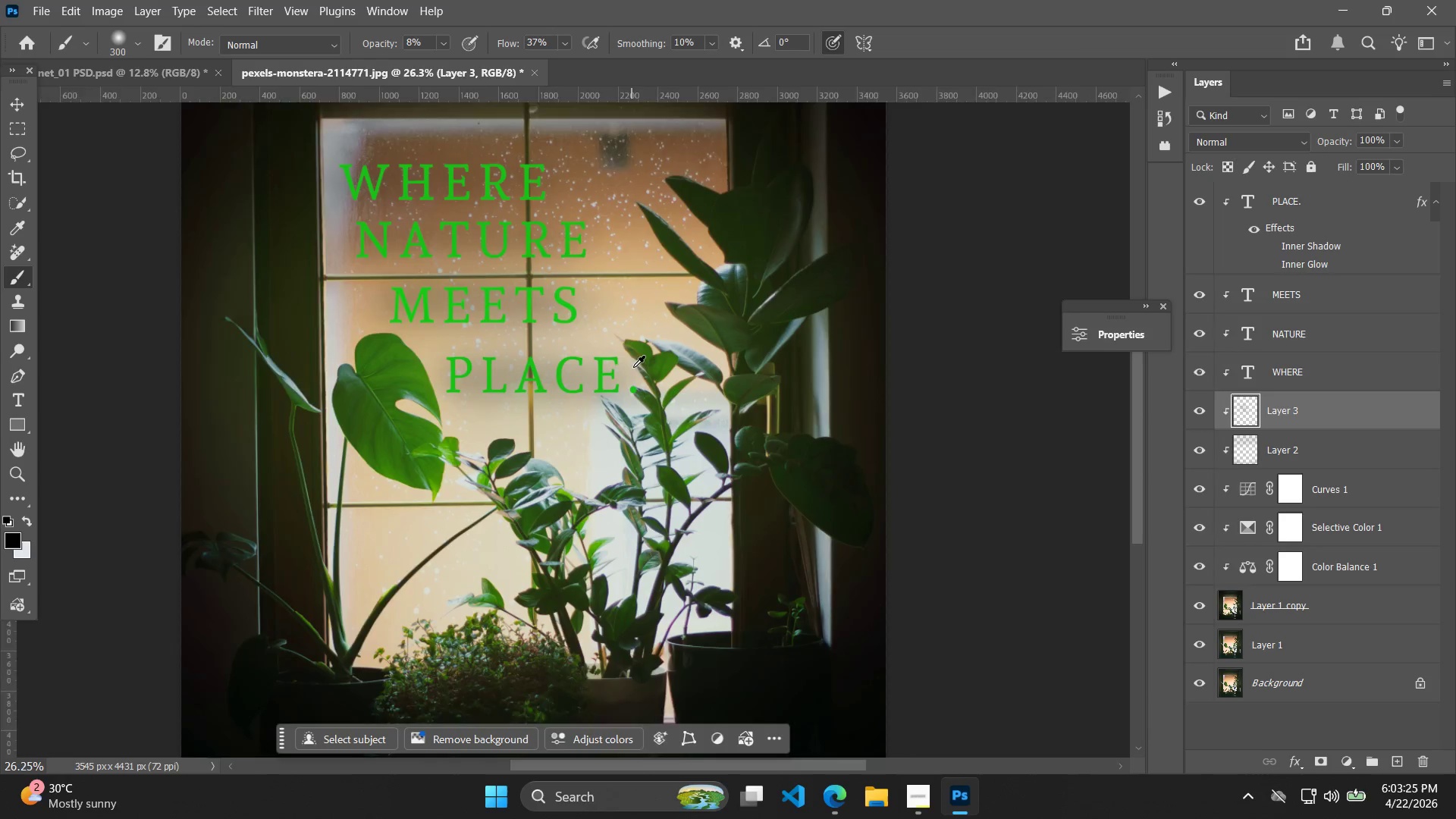 
left_click_drag(start_coordinate=[641, 254], to_coordinate=[632, 306])
 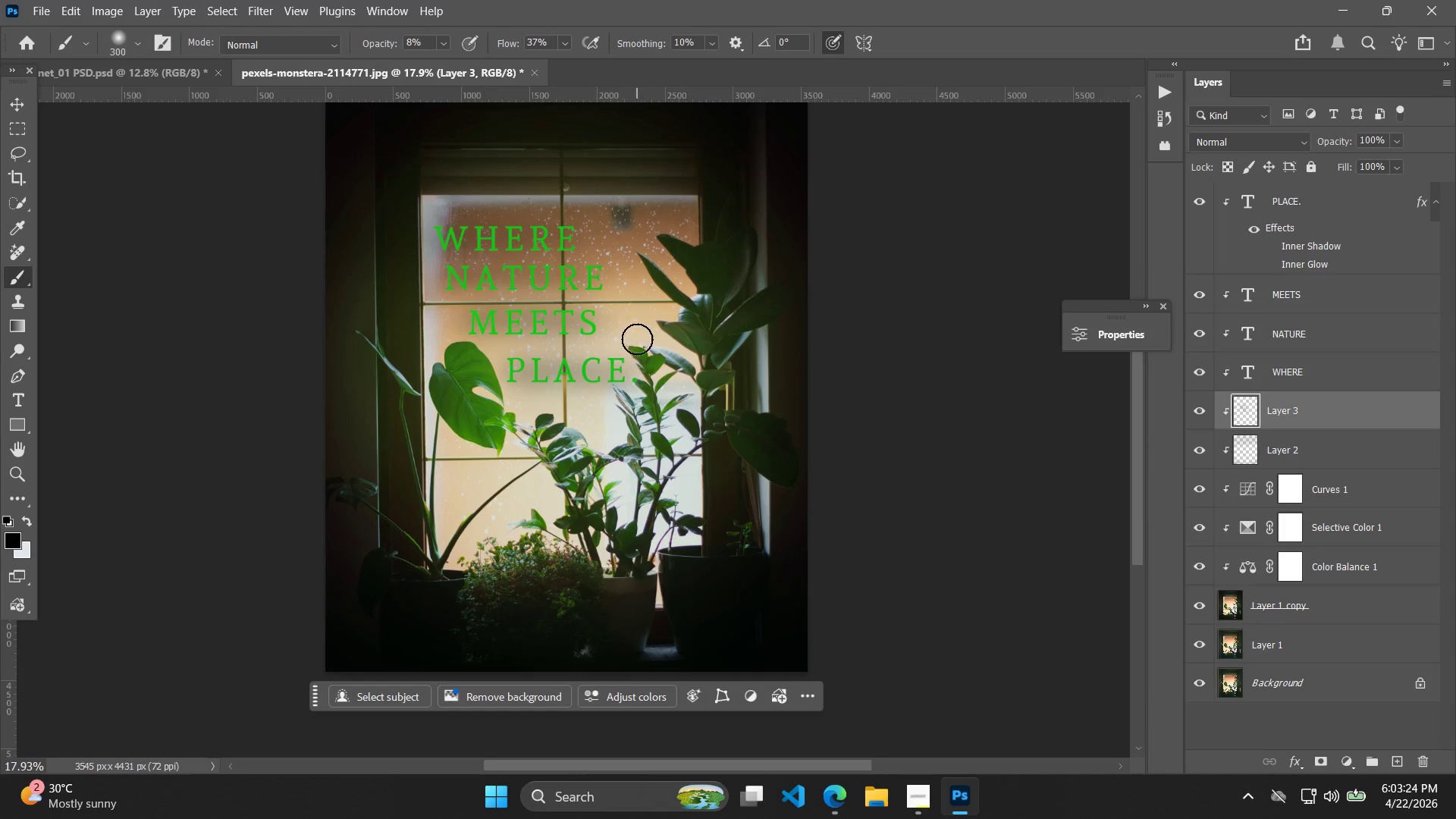 
hold_key(key=AltLeft, duration=0.44)
 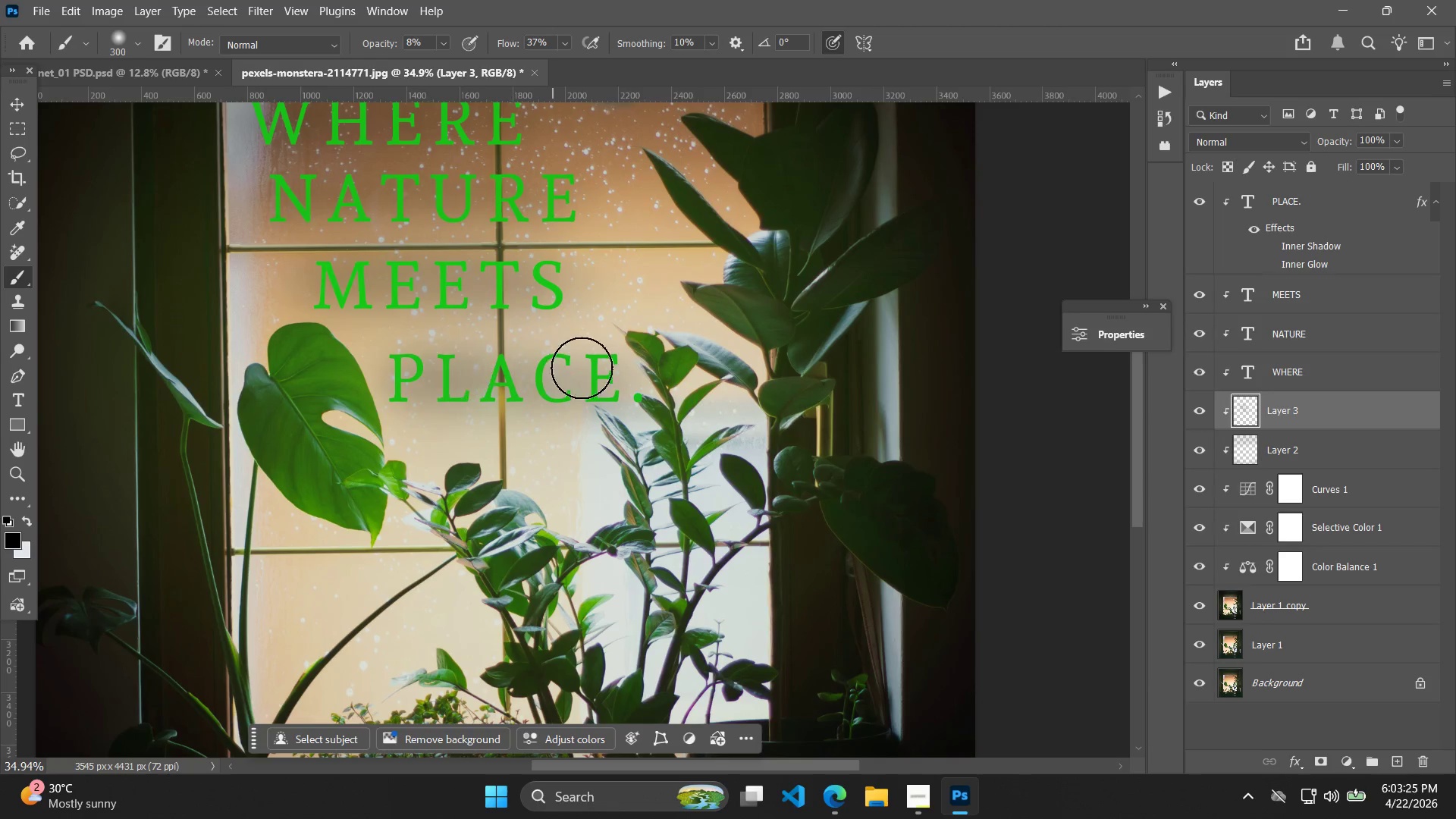 
left_click_drag(start_coordinate=[422, 369], to_coordinate=[621, 384])
 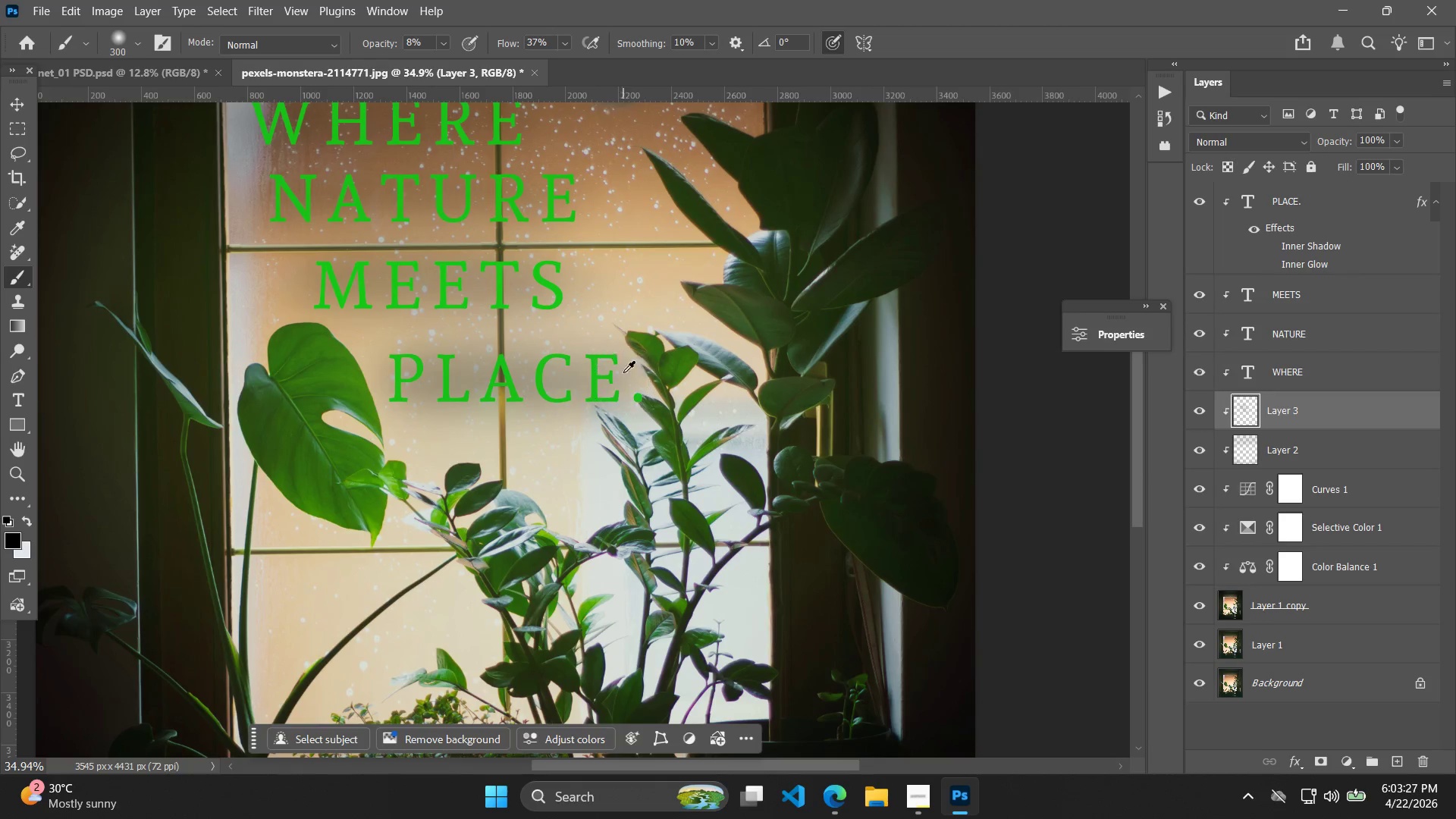 
scroll: coordinate [604, 365], scroll_direction: up, amount: 7.0
 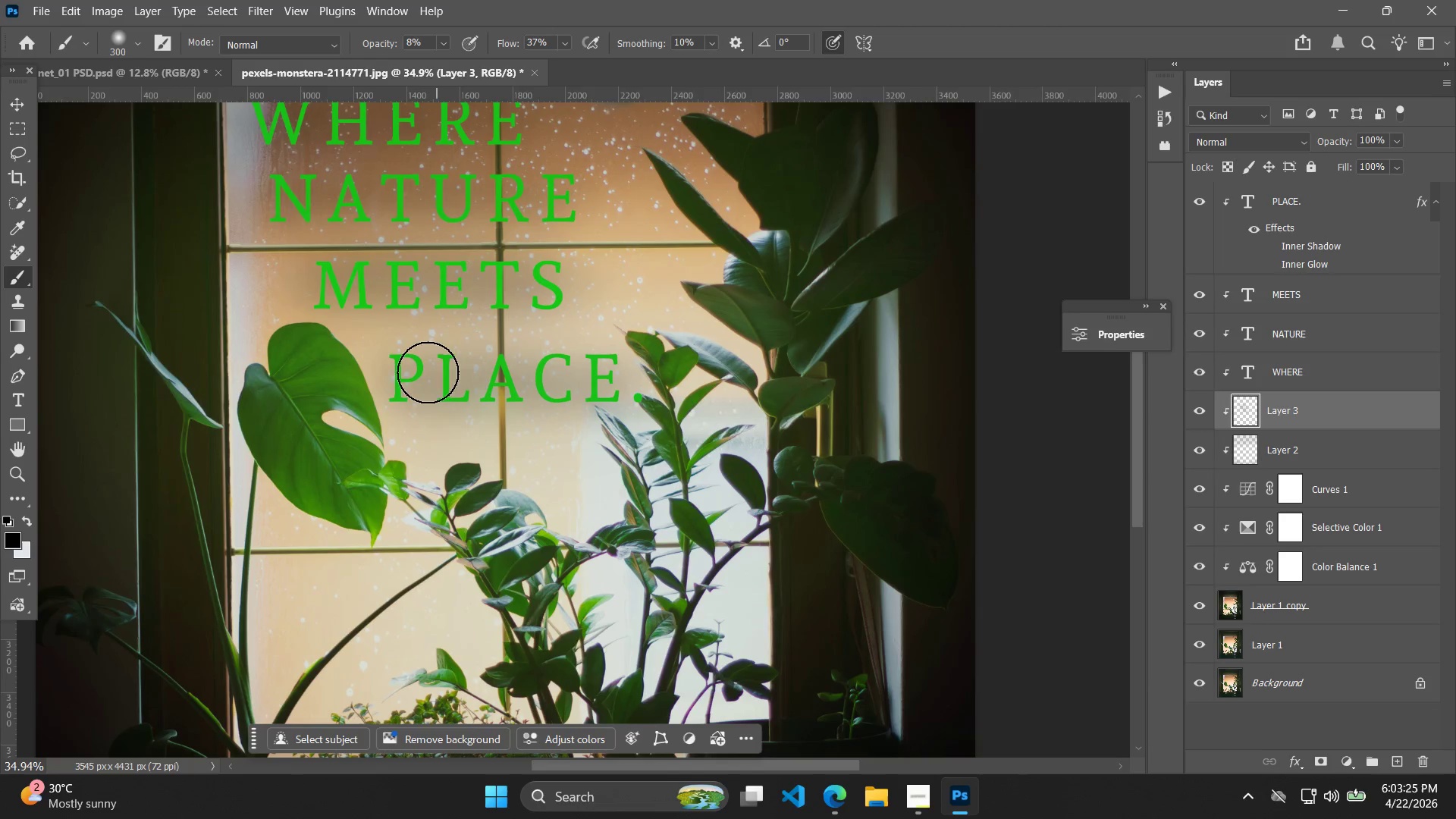 
hold_key(key=AltLeft, duration=0.38)
 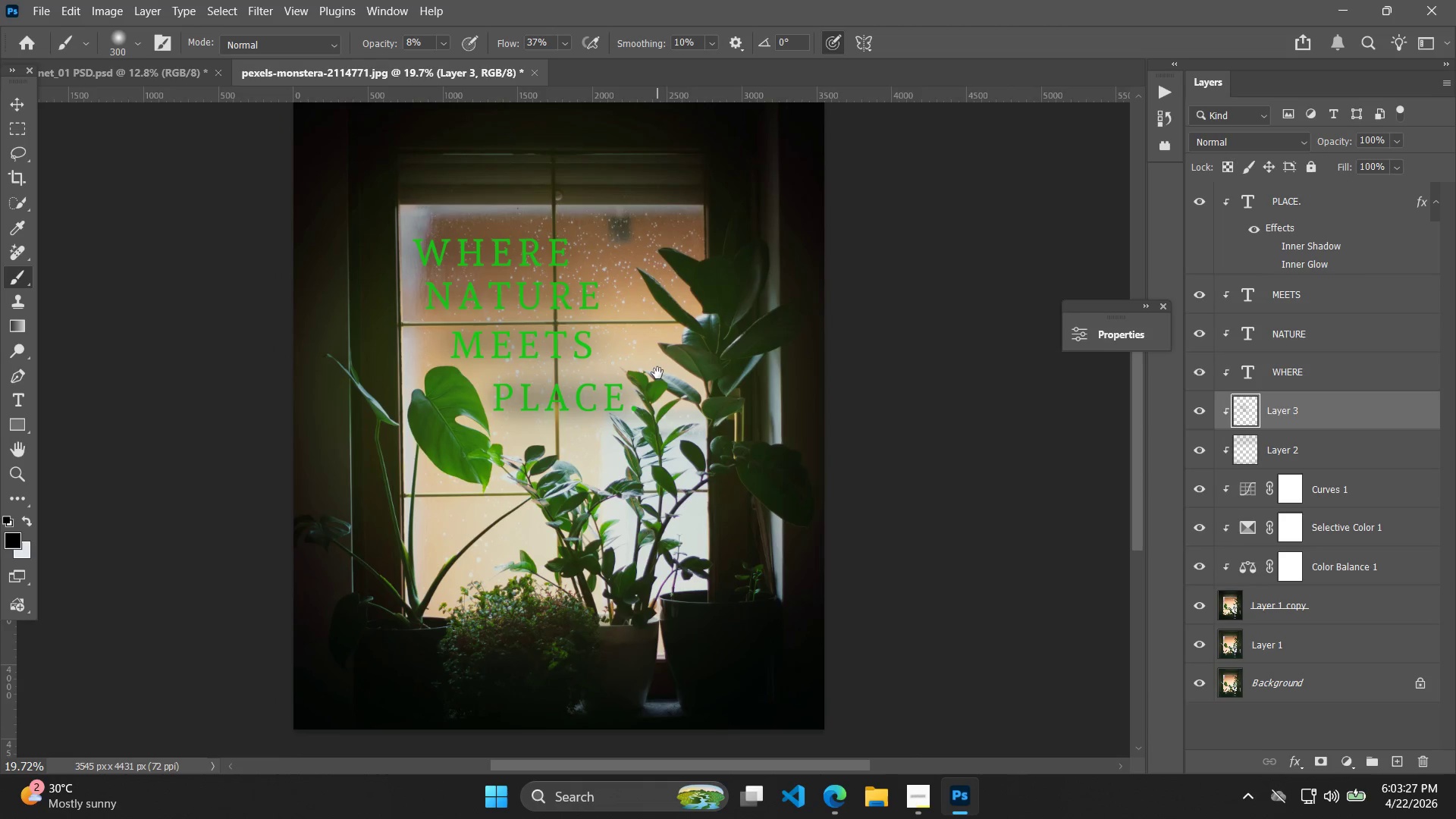 
hold_key(key=Space, duration=0.48)
 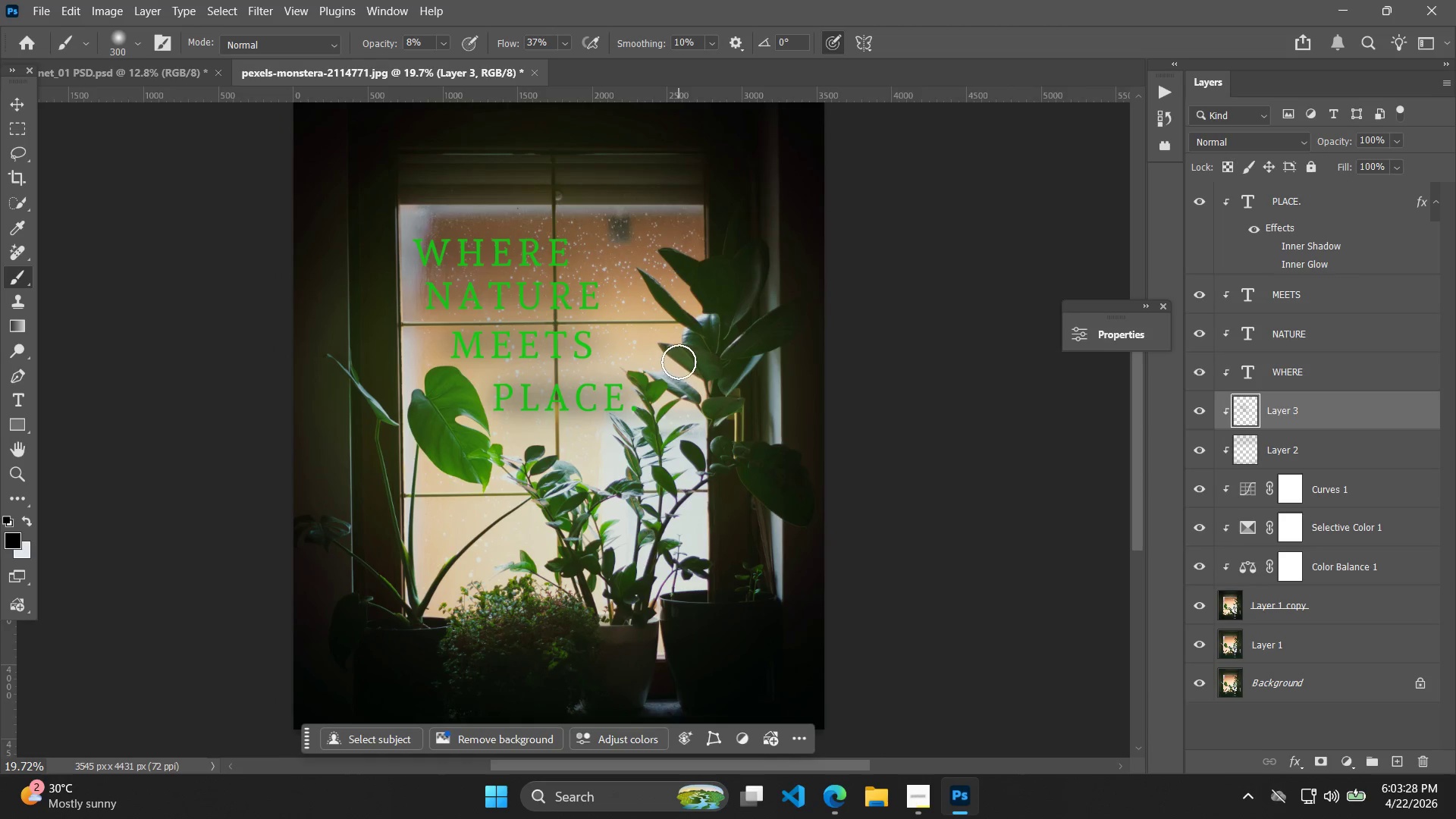 
scroll: coordinate [640, 372], scroll_direction: down, amount: 6.0
 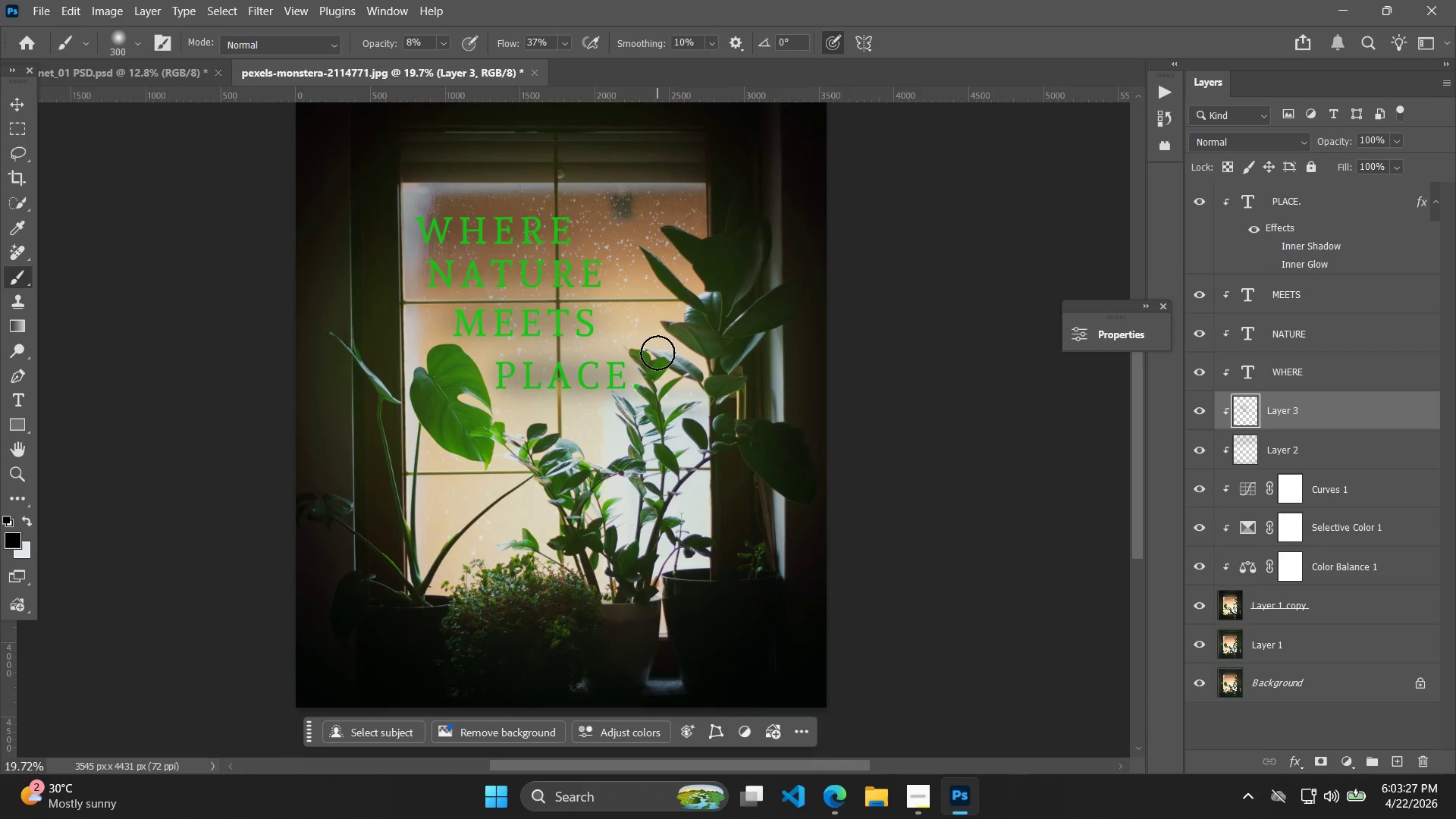 
left_click_drag(start_coordinate=[660, 351], to_coordinate=[657, 373])
 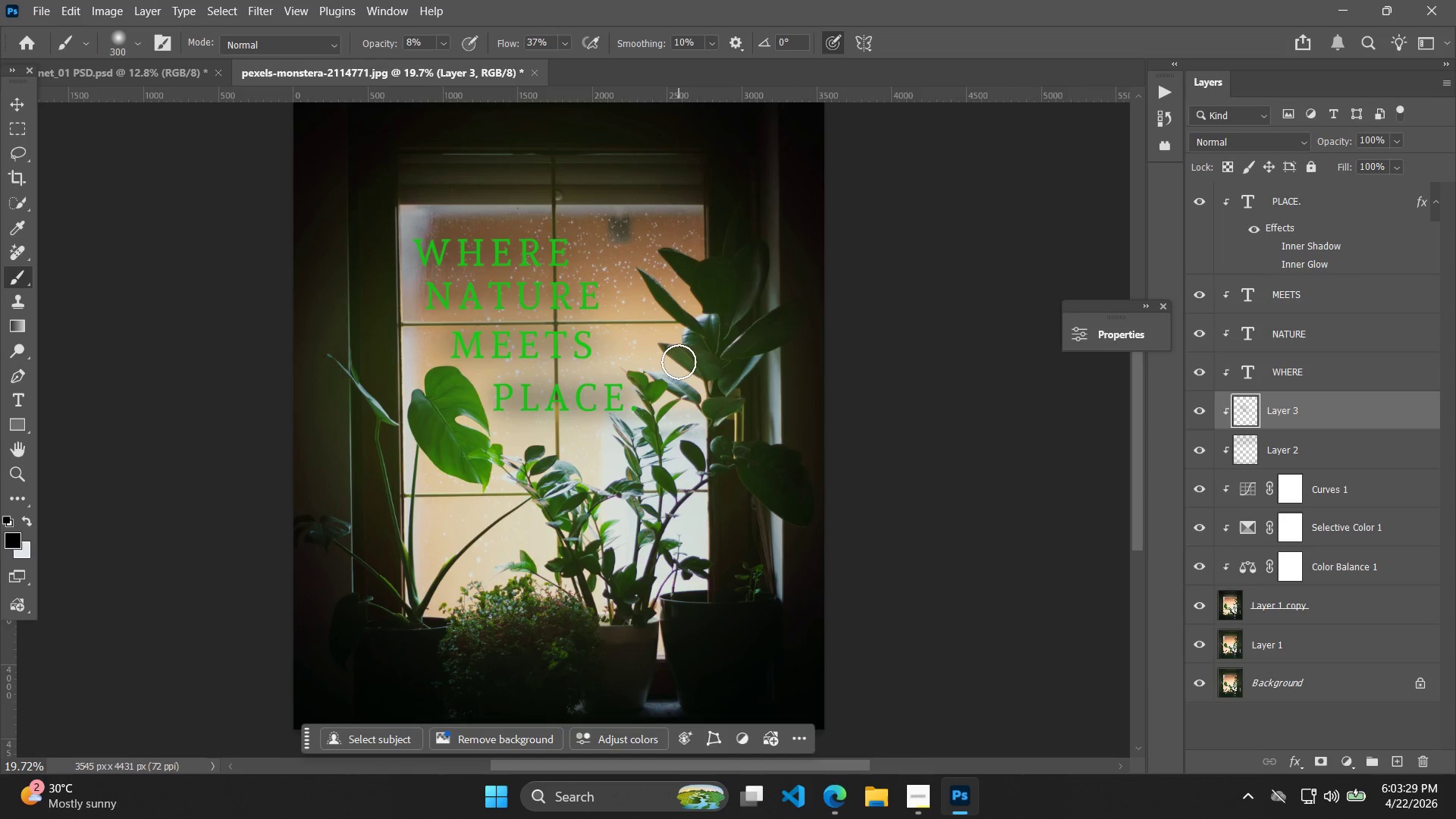 
key(Alt+Control+Shift+W)
 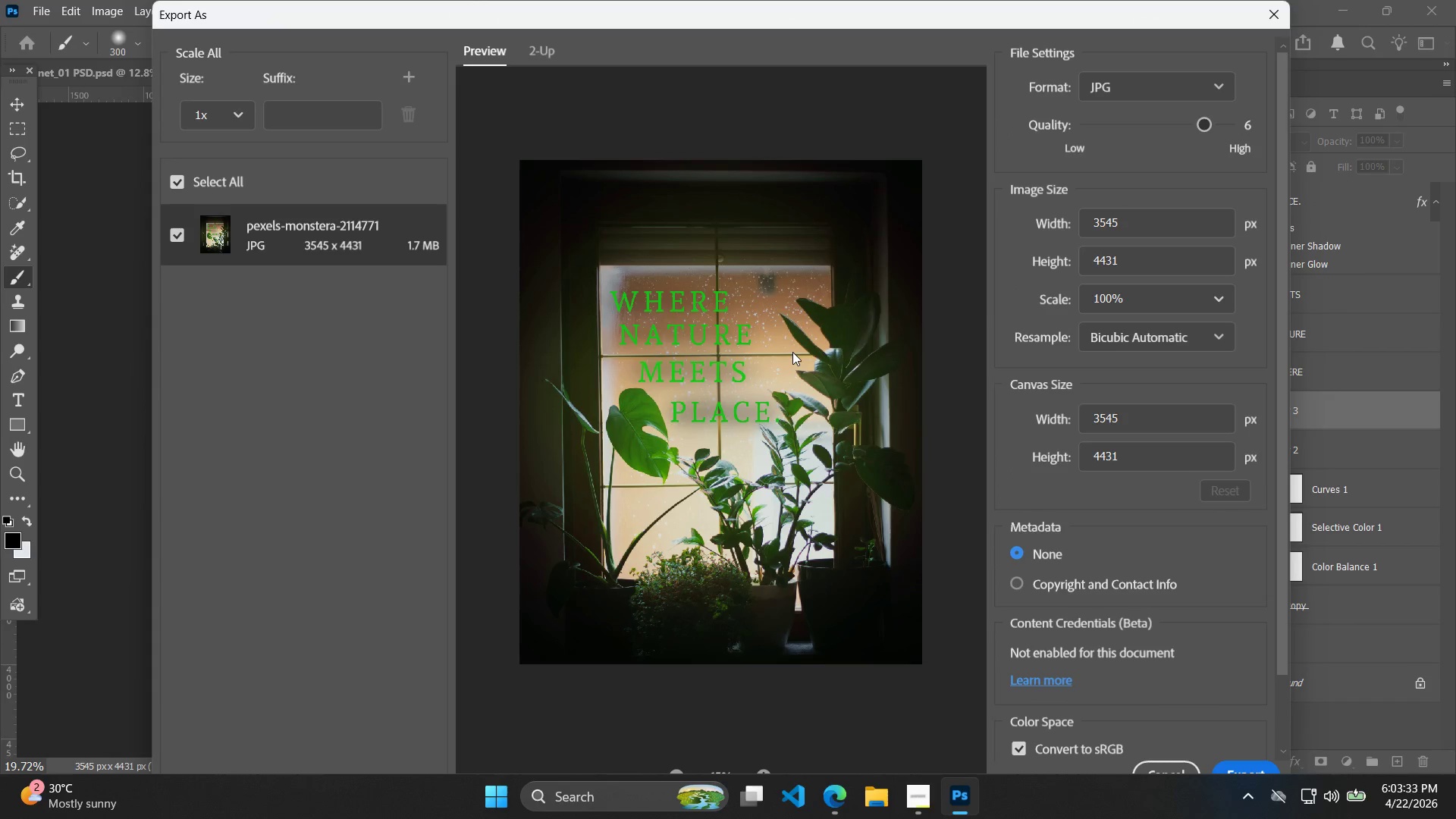 
wait(8.03)
 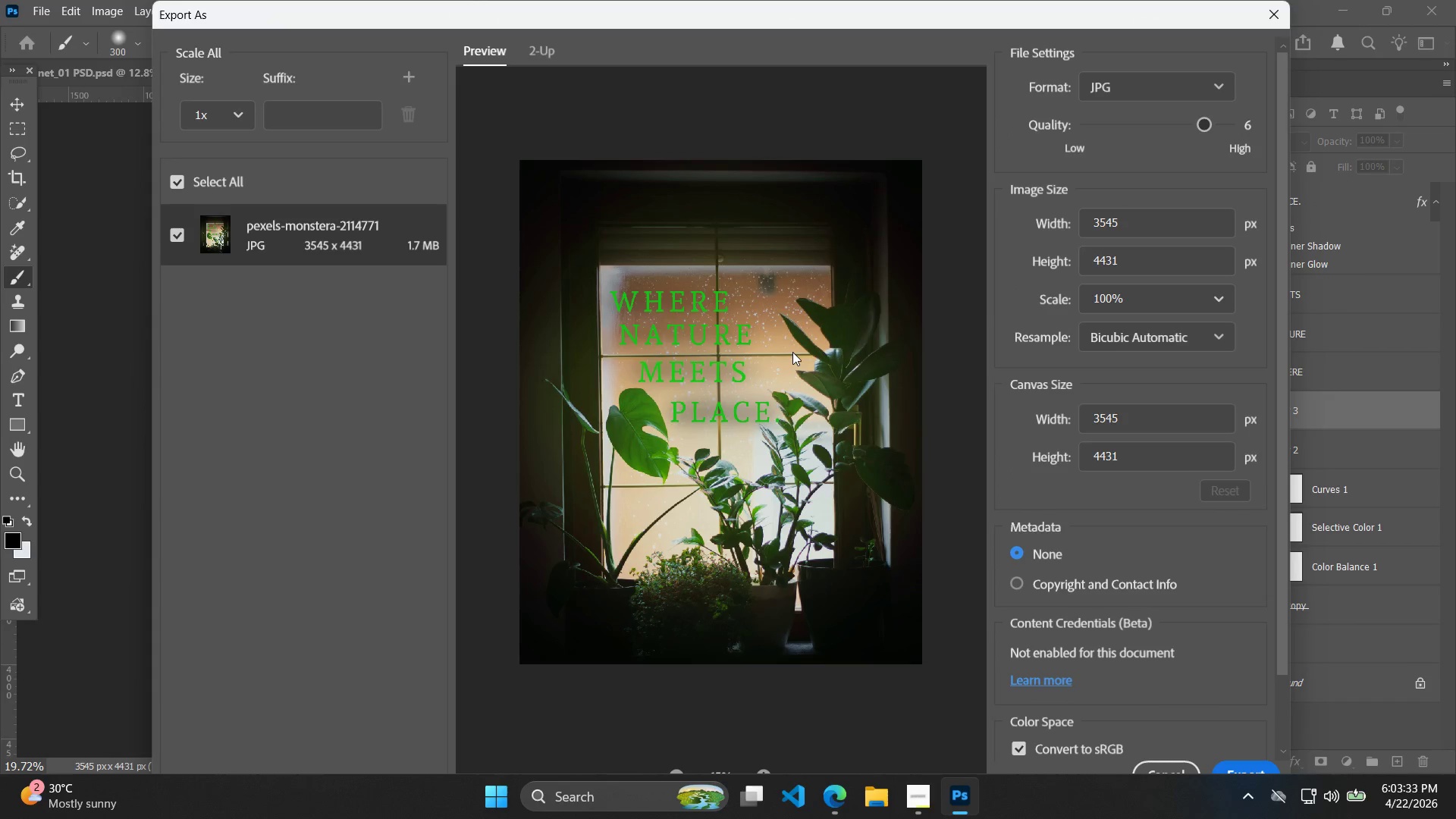 
double_click([1184, 770])
 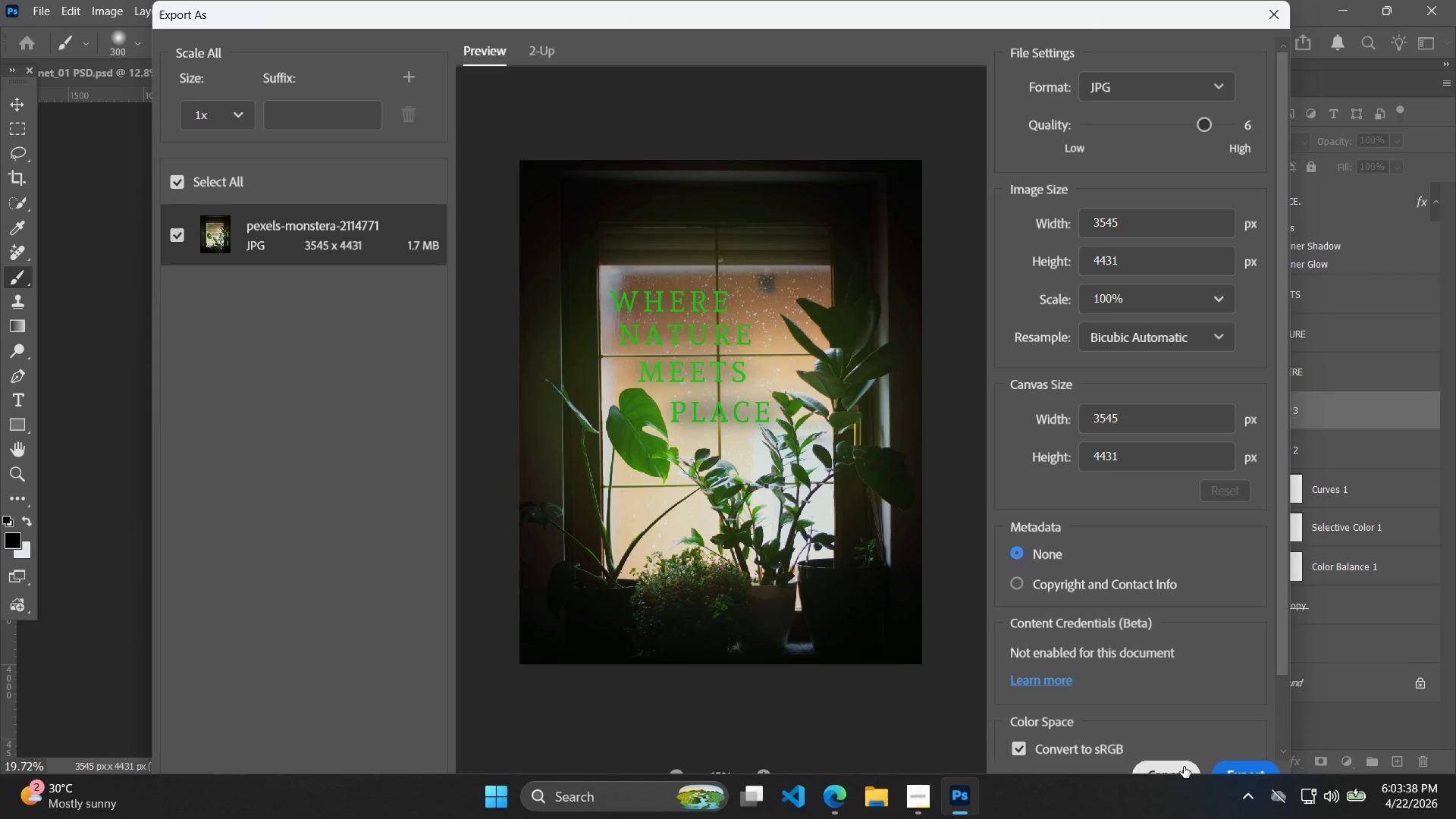 
triple_click([1187, 760])
 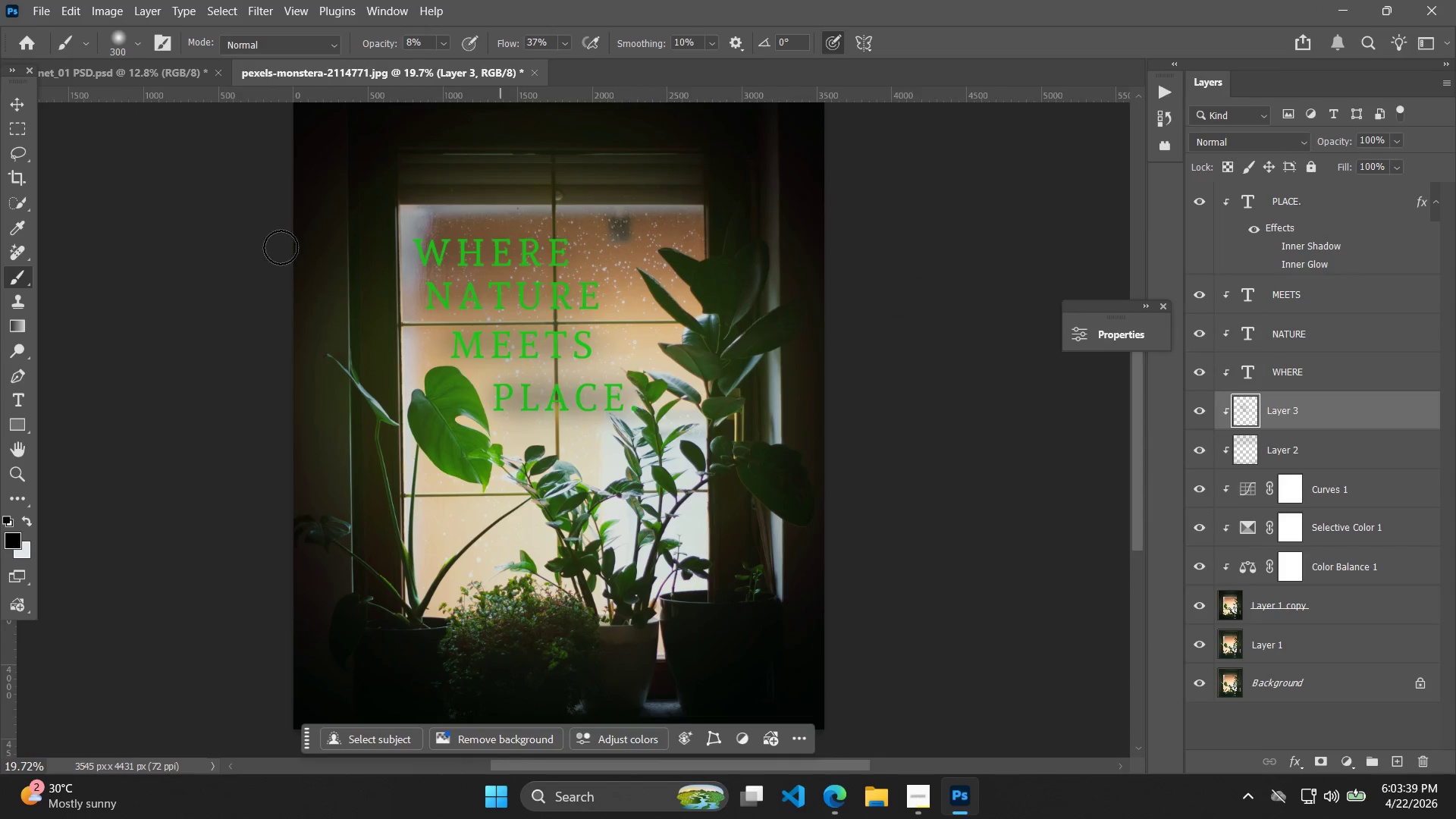 
left_click([20, 105])
 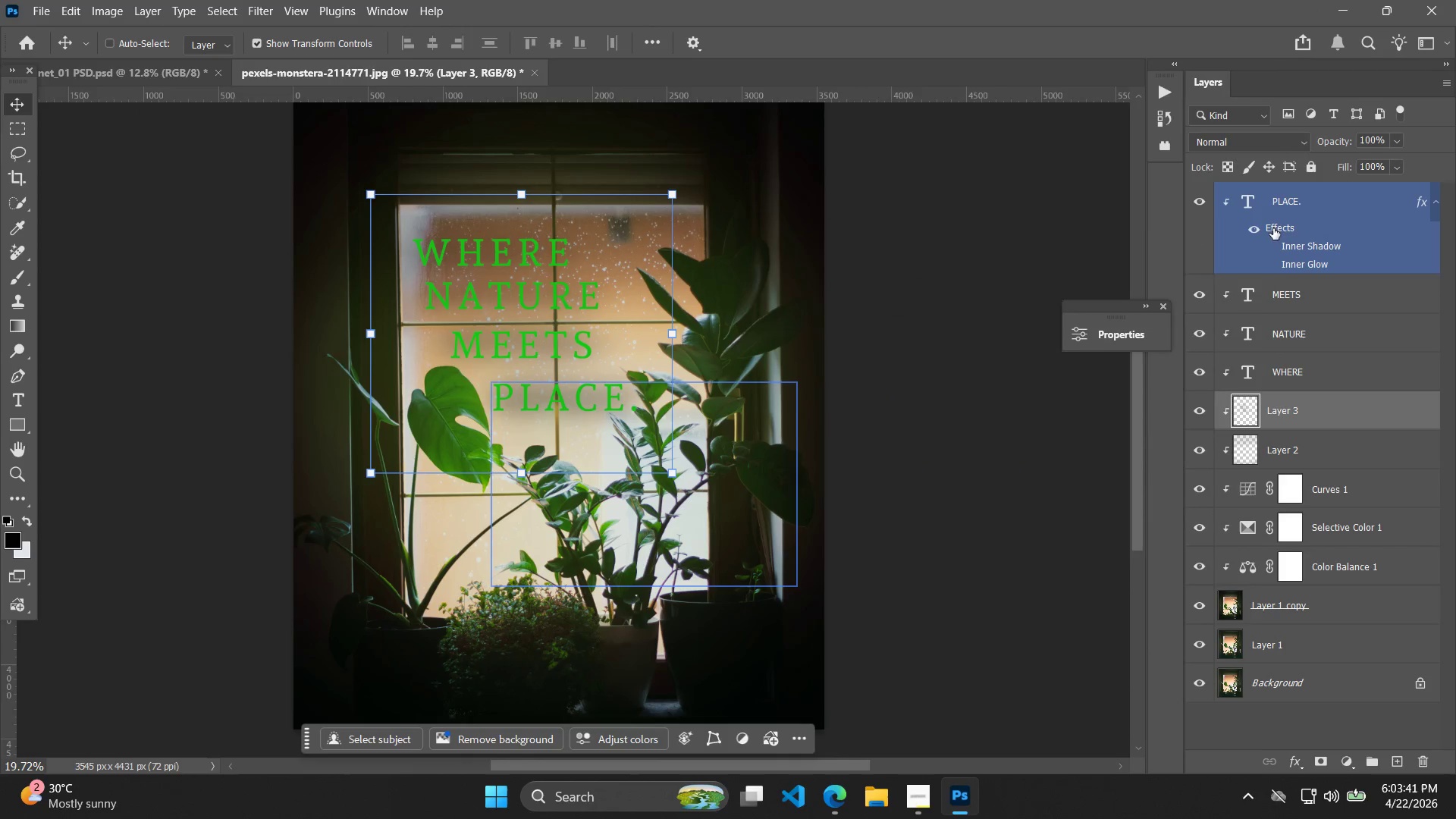 
left_click([1291, 204])
 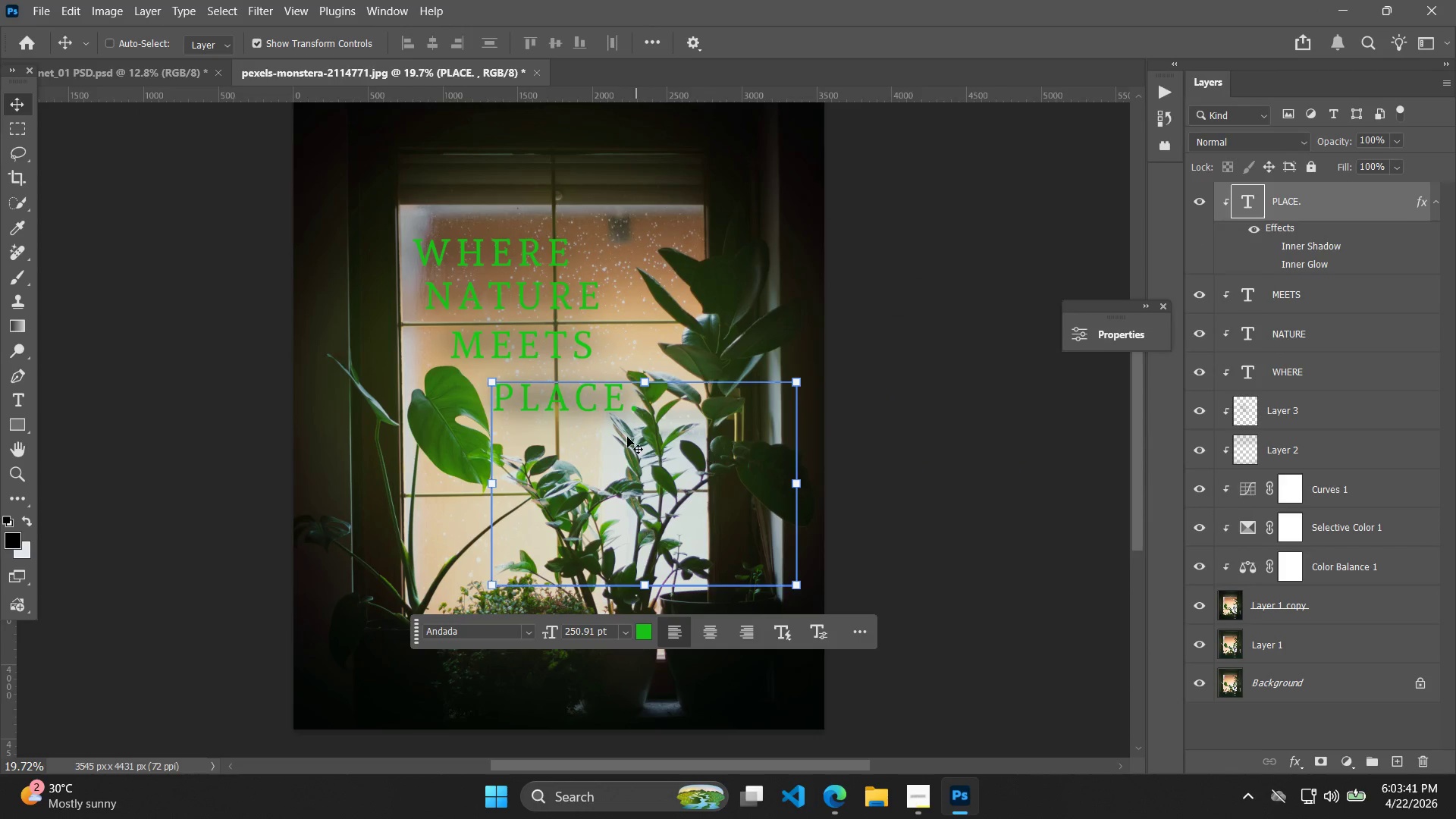 
left_click([620, 399])
 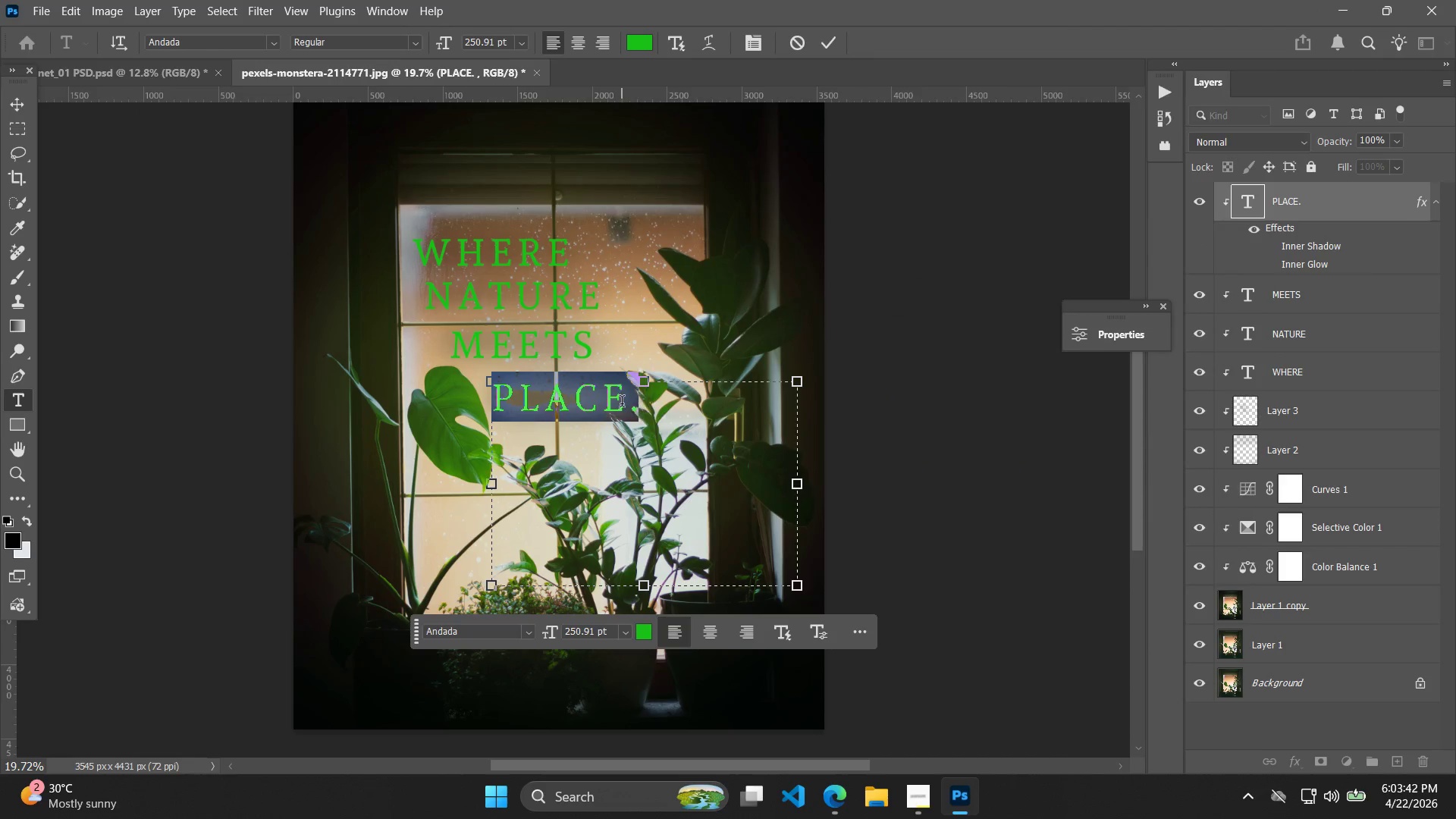 
triple_click([622, 403])
 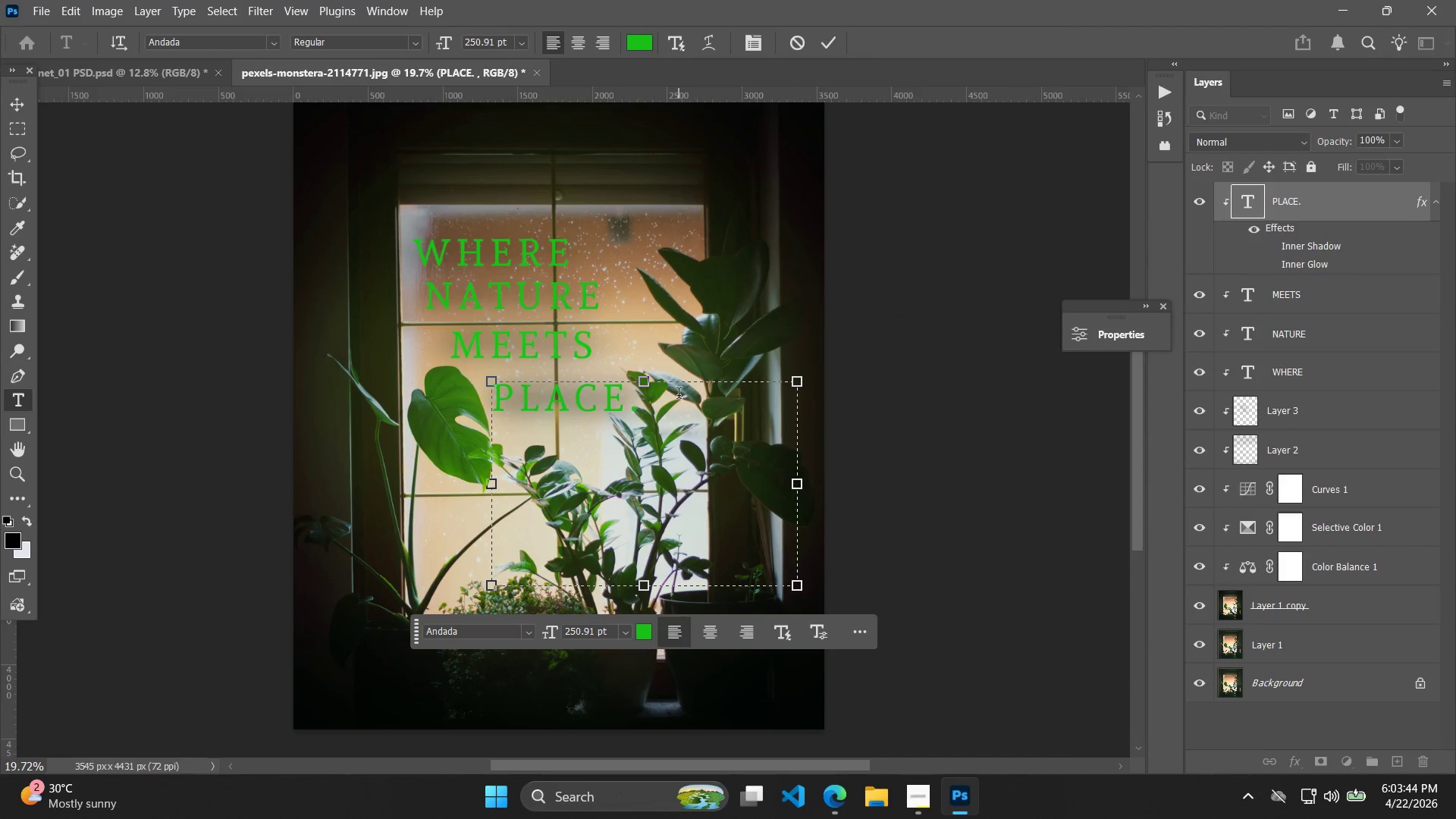 
key(Backspace)
 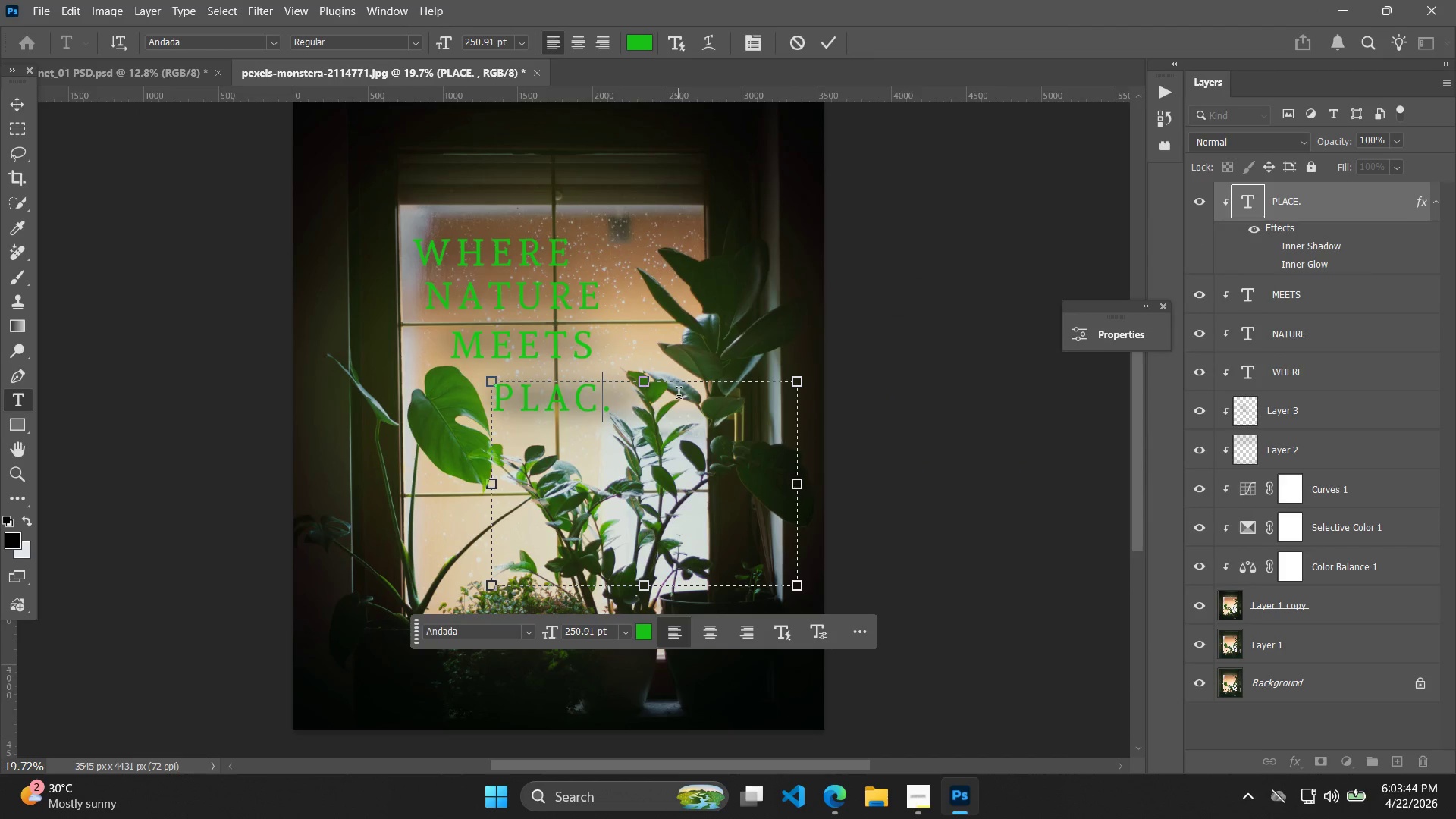 
key(Control+Z)
 